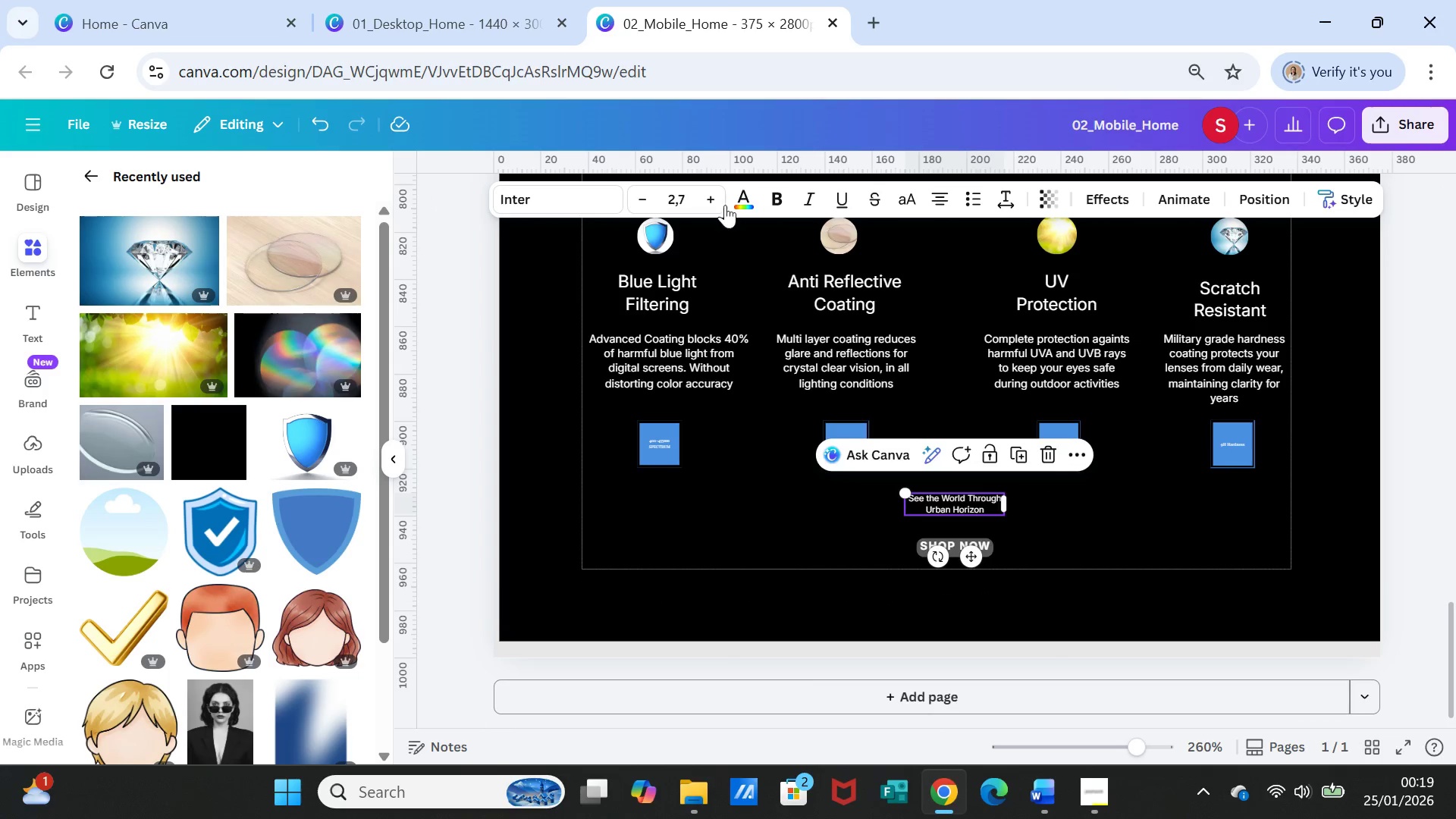 
left_click([717, 197])
 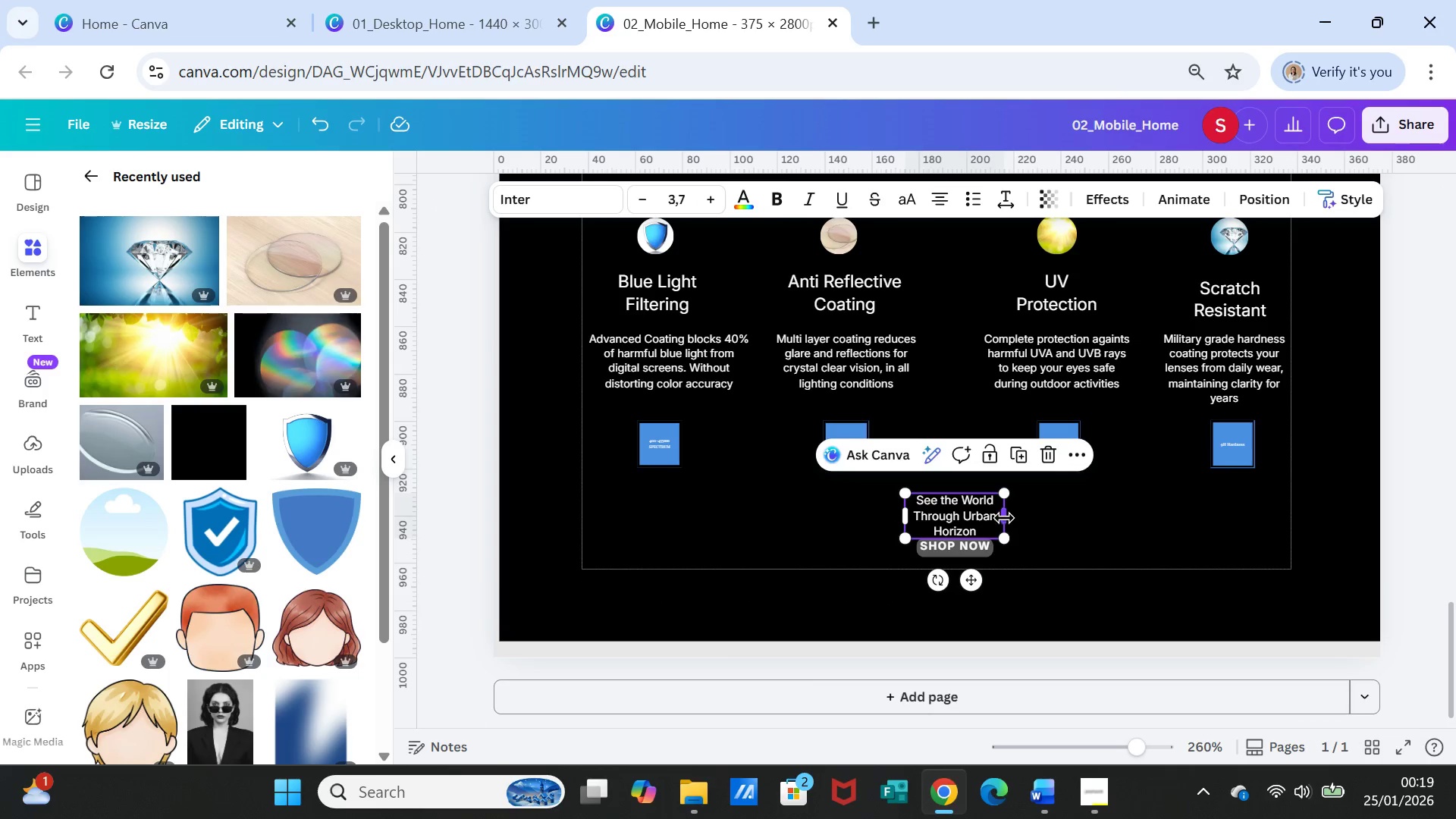 
left_click_drag(start_coordinate=[1003, 518], to_coordinate=[1070, 507])
 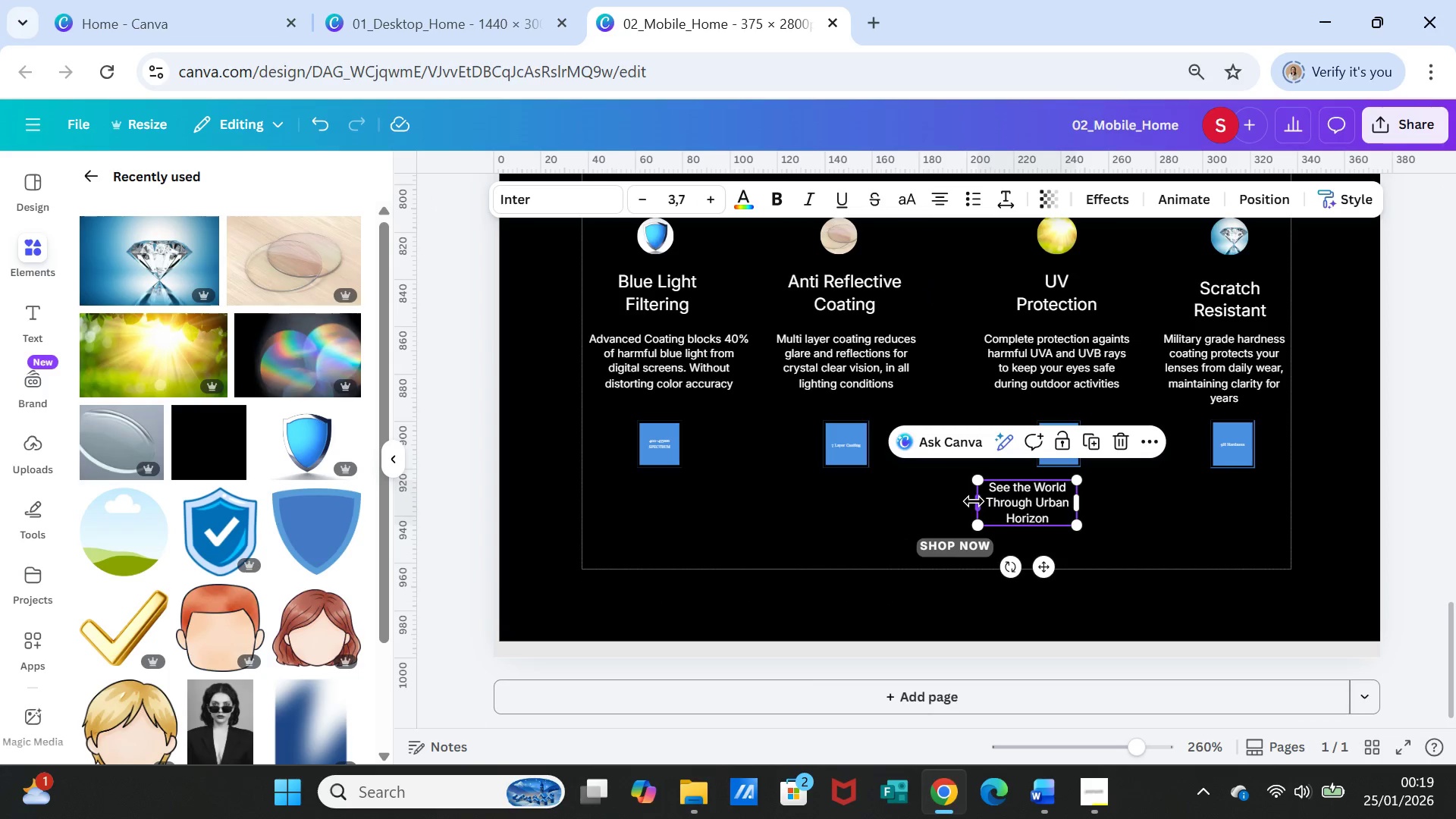 
left_click_drag(start_coordinate=[974, 501], to_coordinate=[913, 502])
 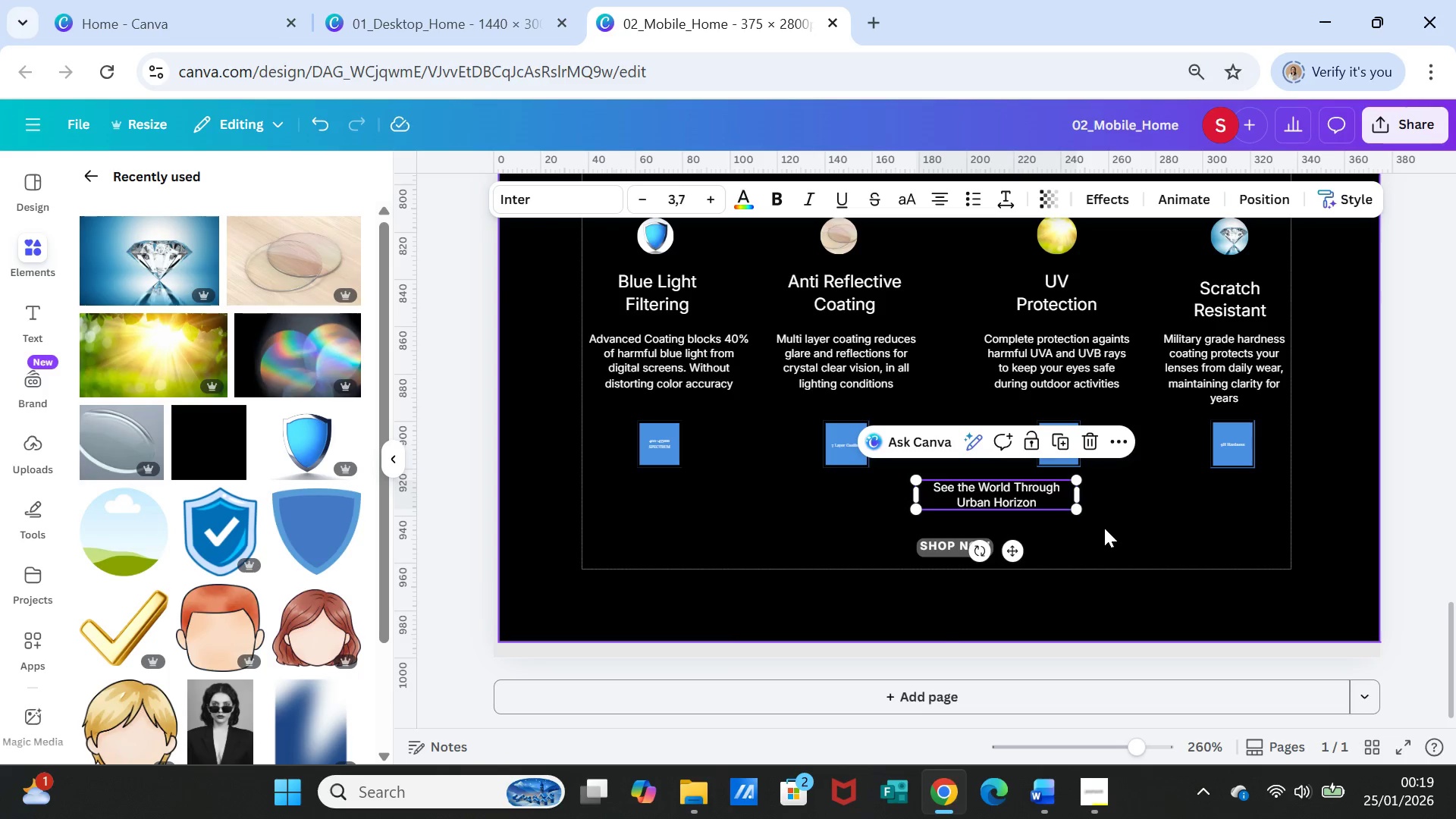 
left_click([1104, 528])
 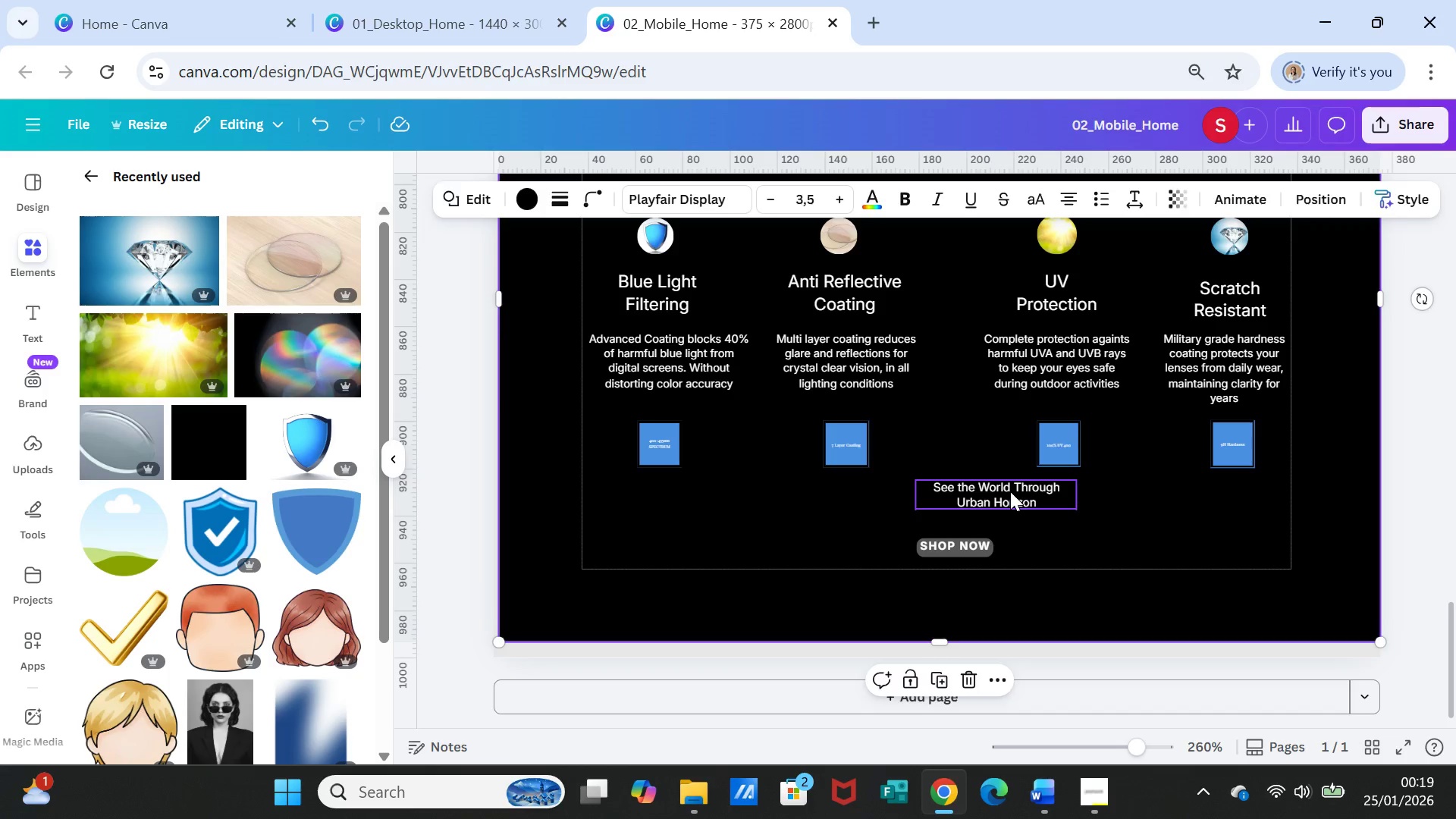 
left_click_drag(start_coordinate=[1010, 491], to_coordinate=[975, 504])
 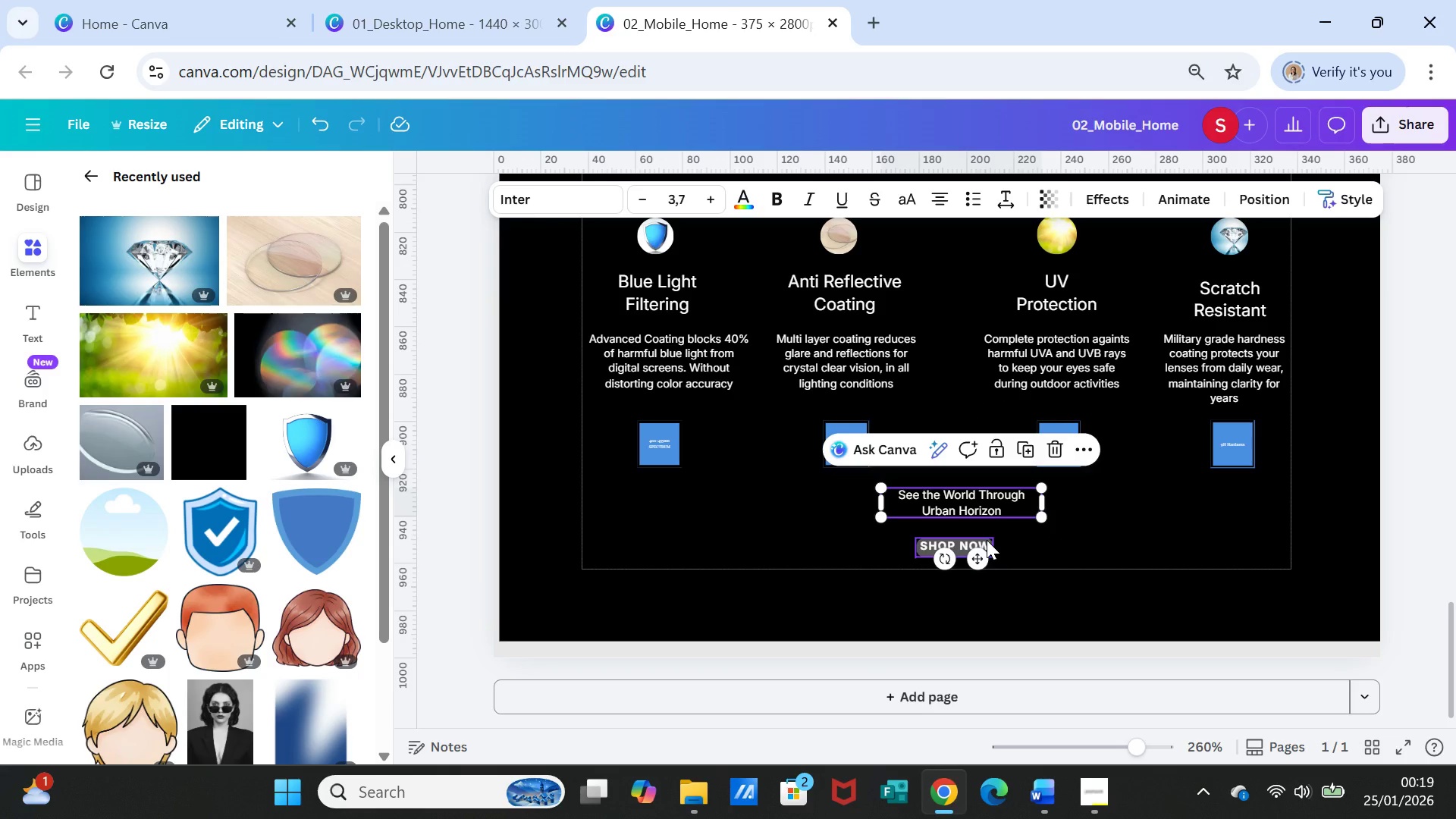 
left_click_drag(start_coordinate=[987, 540], to_coordinate=[993, 535])
 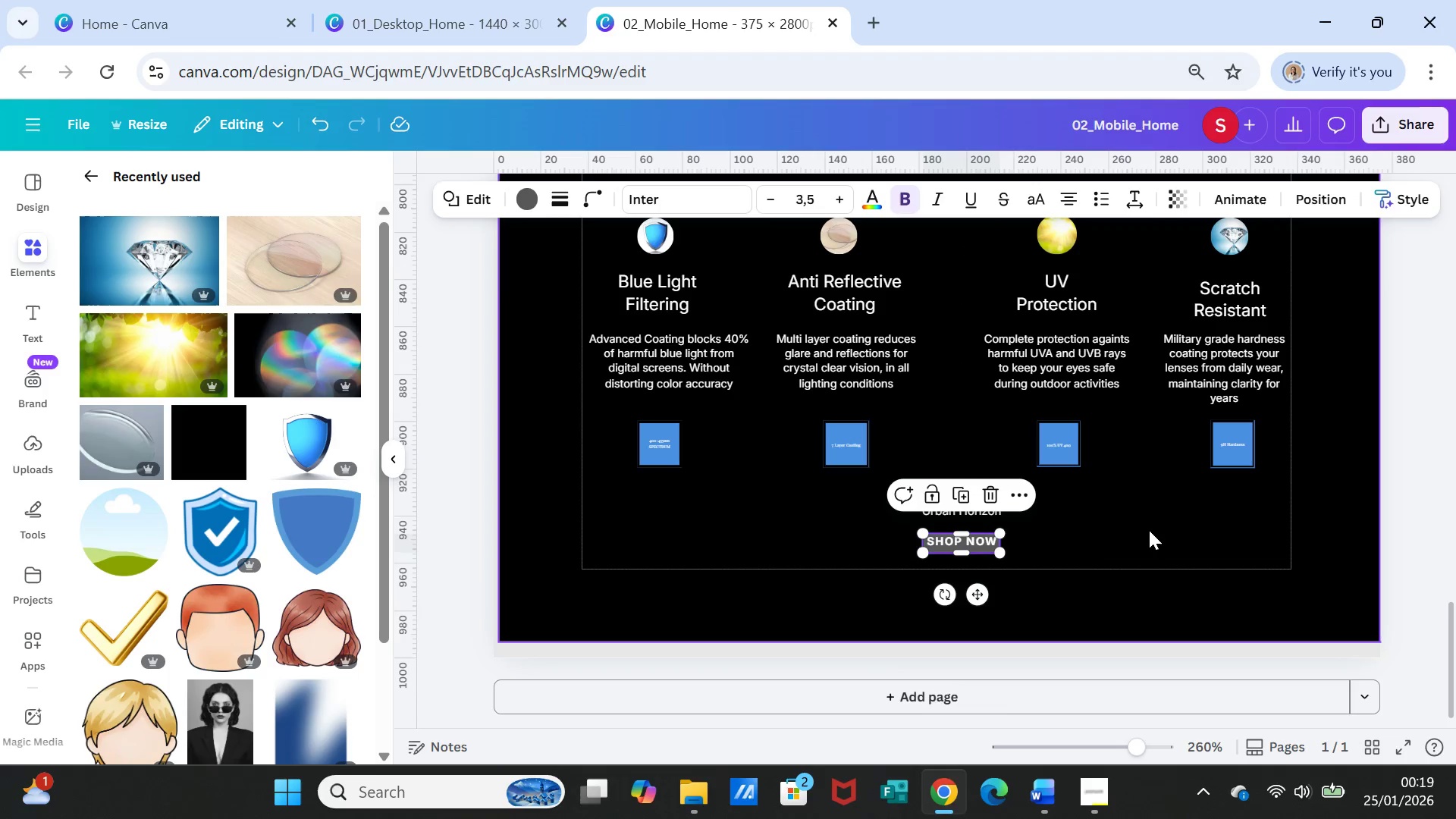 
left_click([1149, 530])
 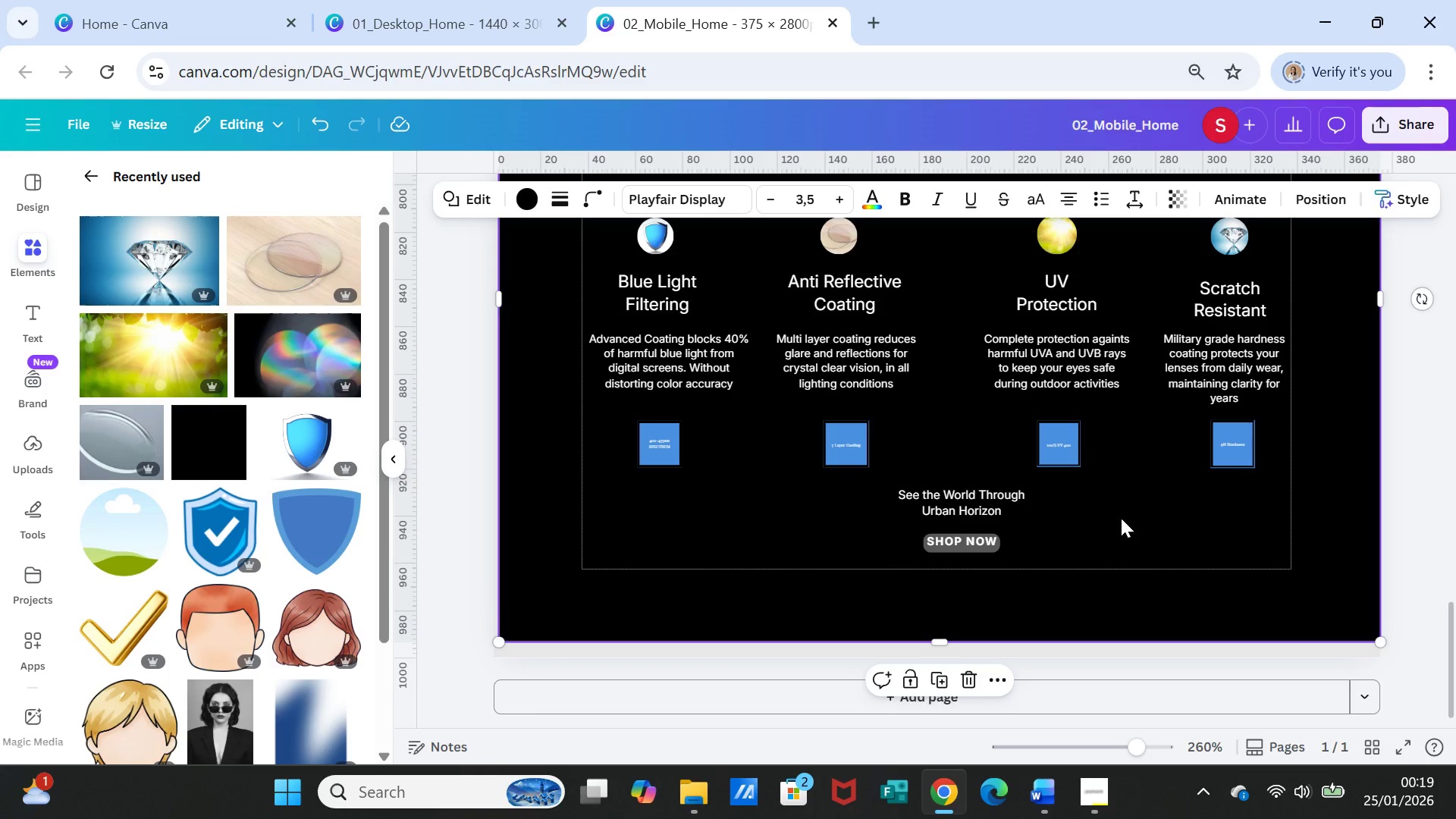 
scroll: coordinate [1131, 520], scroll_direction: up, amount: 21.0
 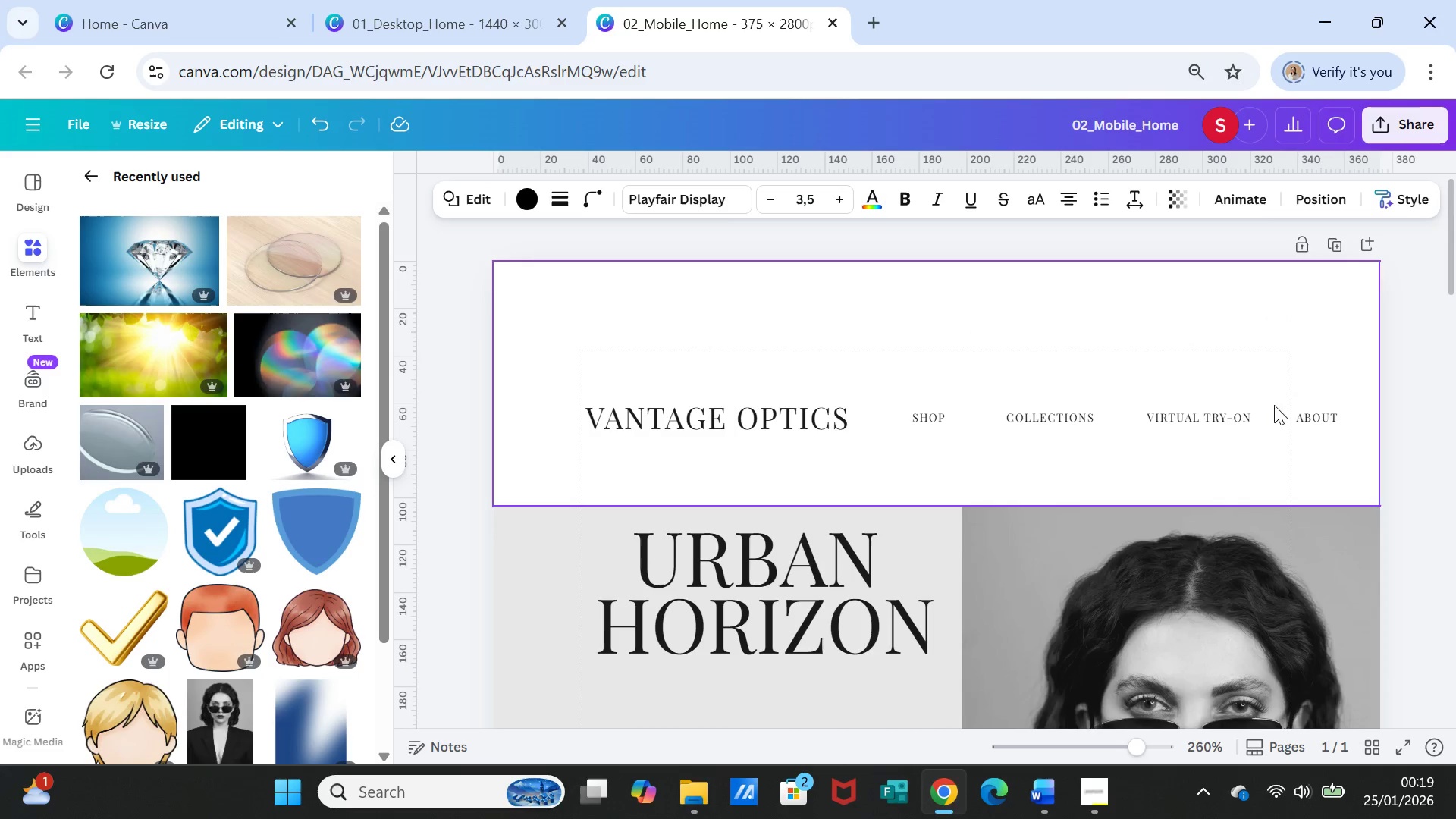 
scroll: coordinate [1407, 499], scroll_direction: down, amount: 2.0
 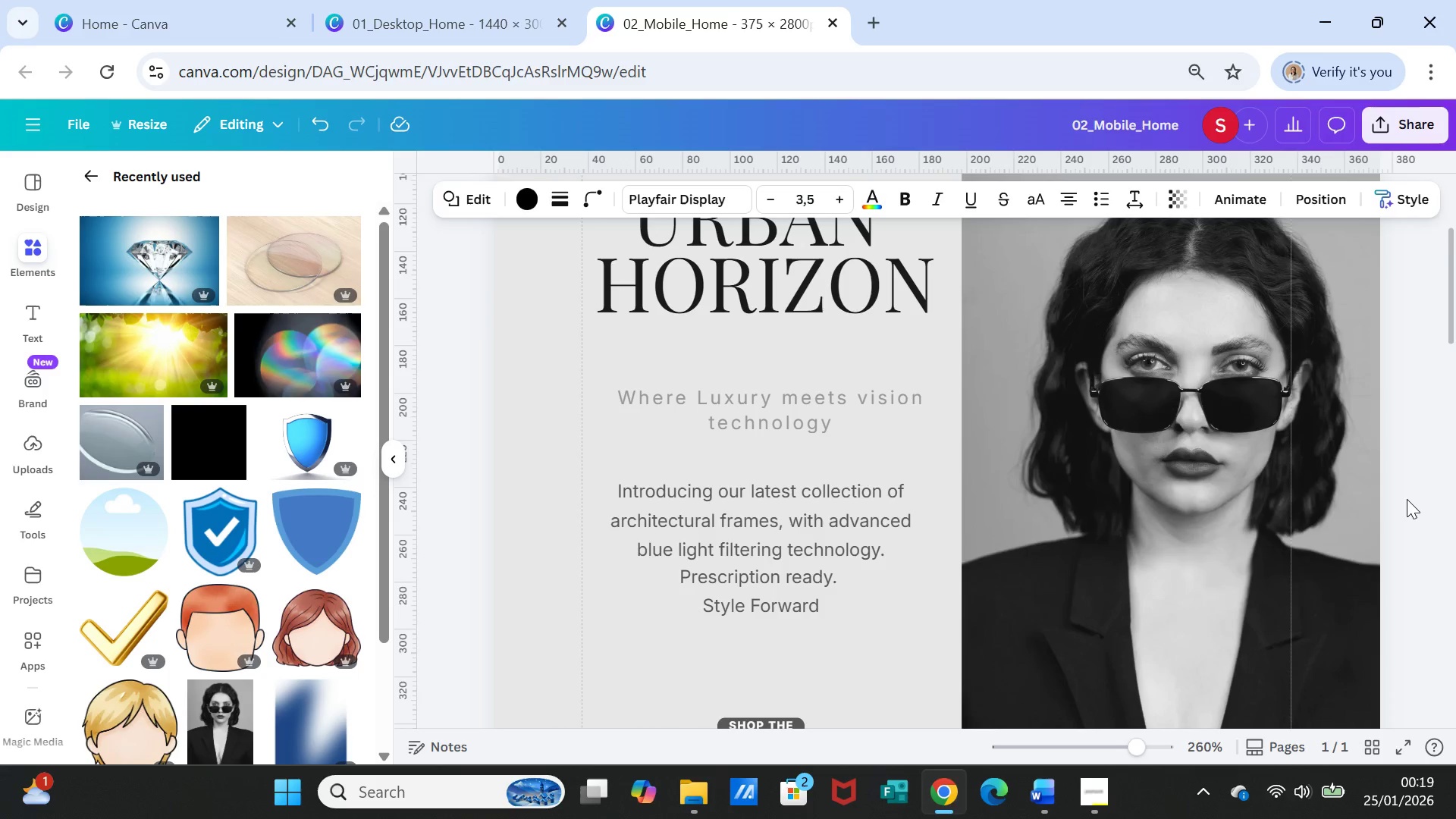 
scroll: coordinate [1407, 499], scroll_direction: up, amount: 3.0
 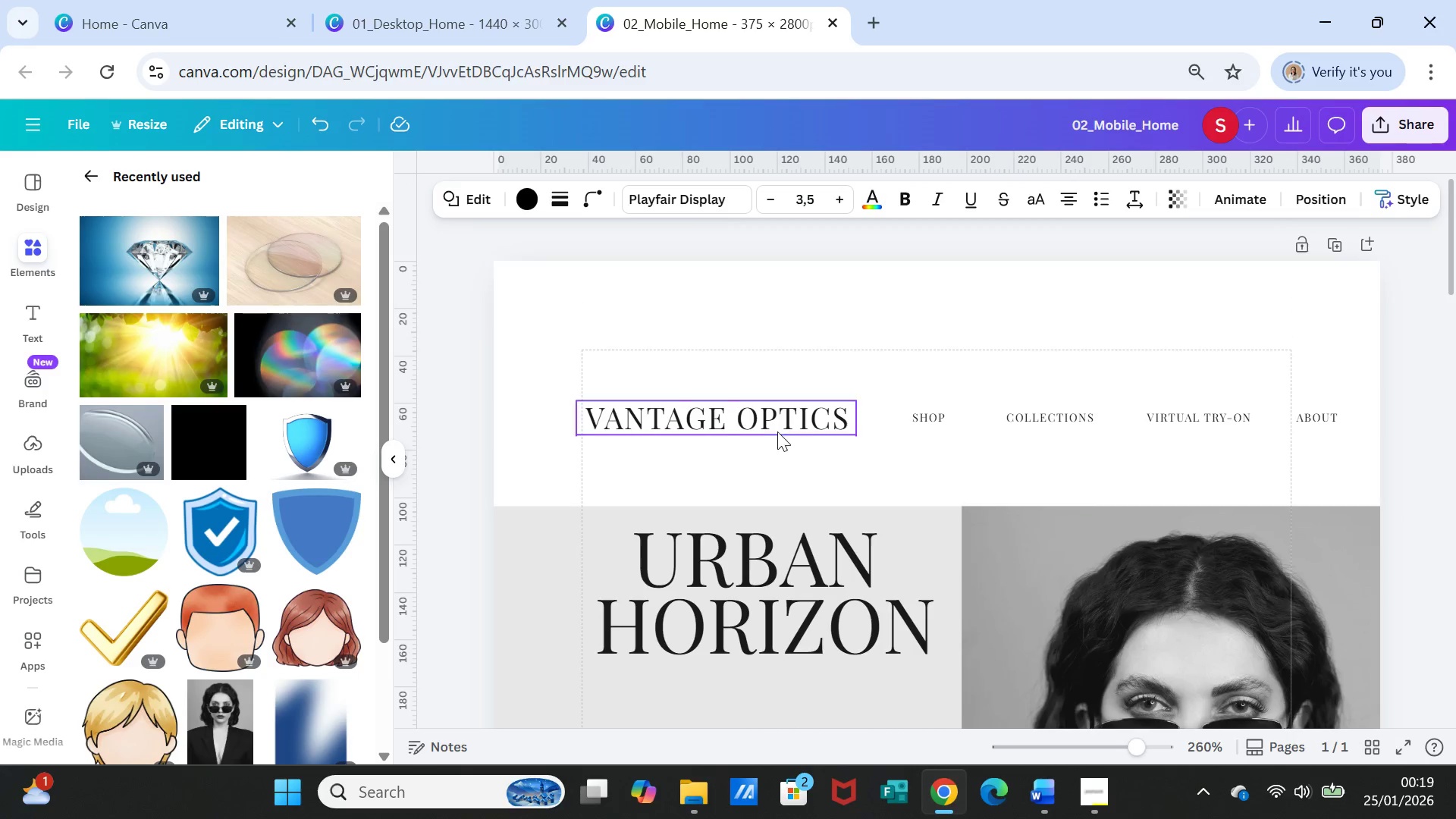 
left_click_drag(start_coordinate=[771, 421], to_coordinate=[779, 461])
 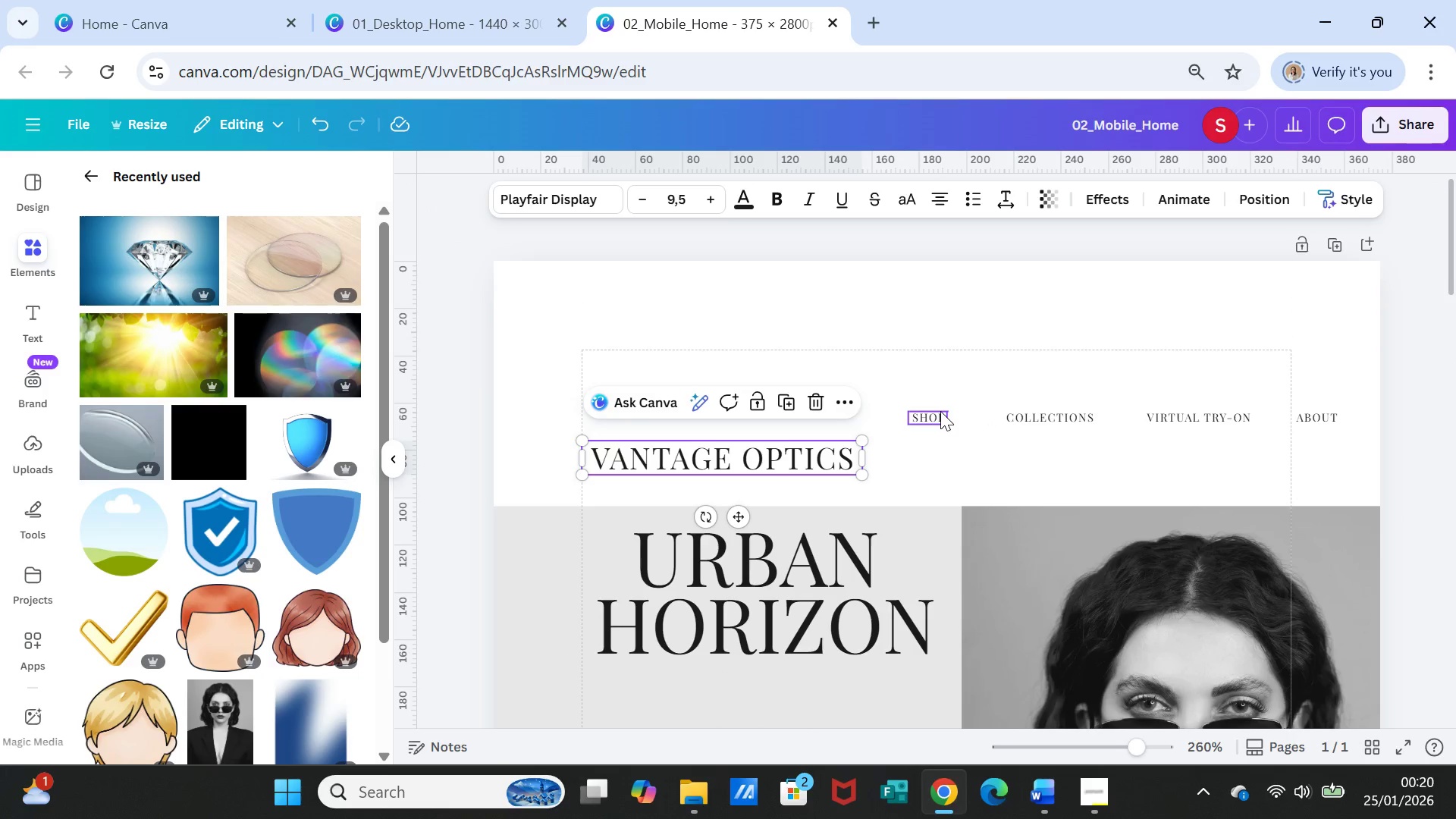 
left_click_drag(start_coordinate=[940, 411], to_coordinate=[944, 450])
 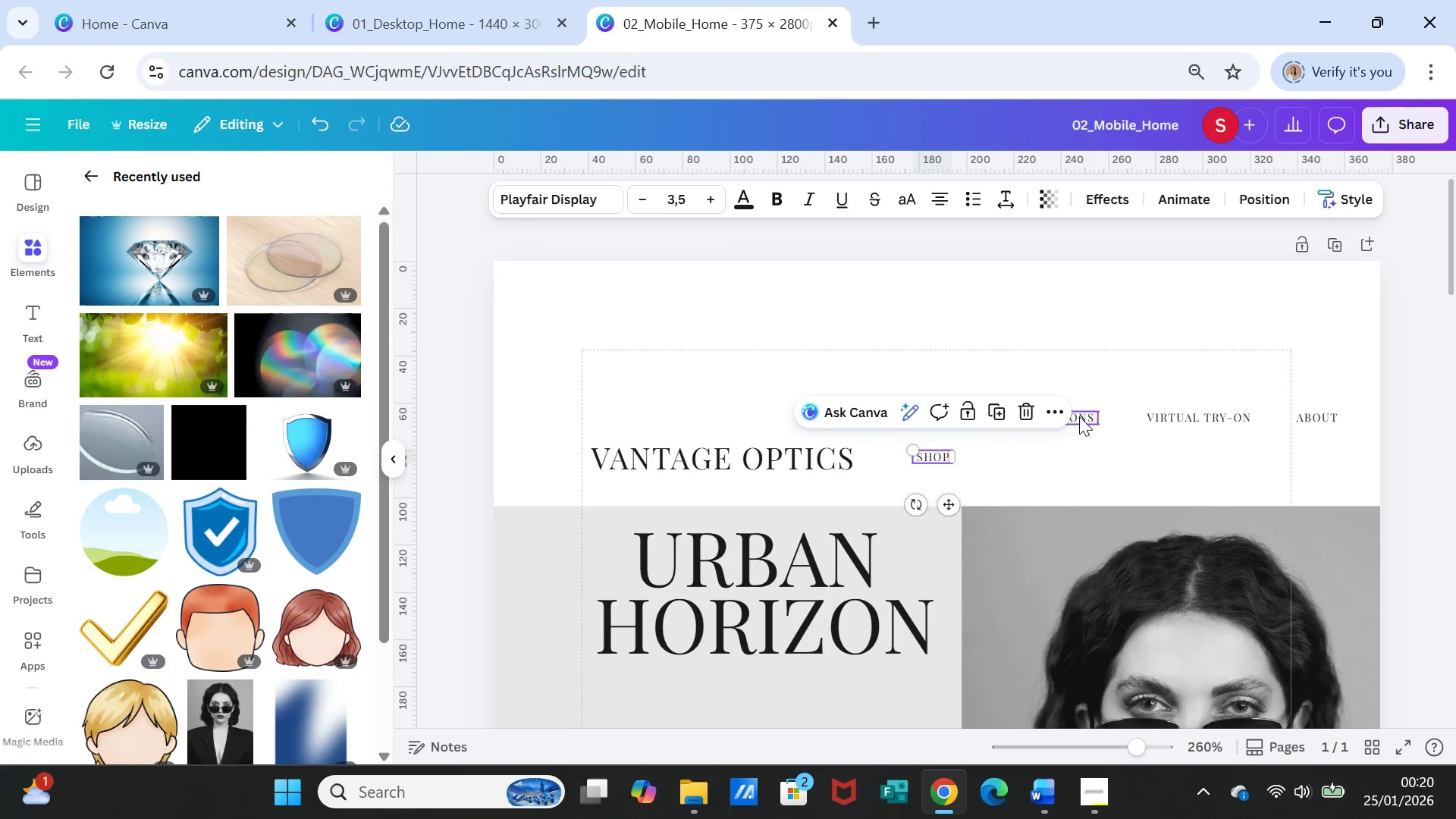 
left_click_drag(start_coordinate=[1080, 416], to_coordinate=[1093, 453])
 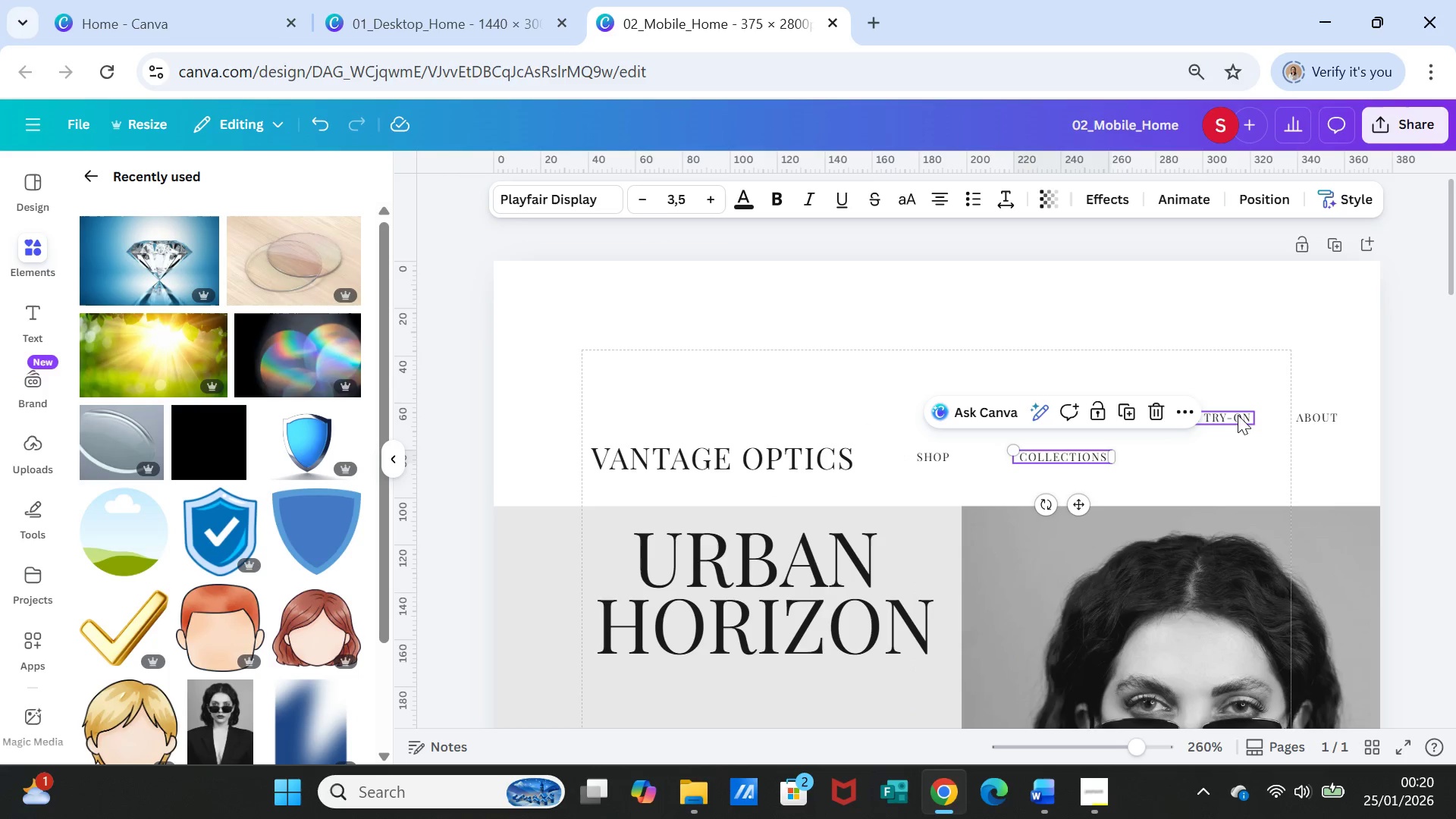 
left_click_drag(start_coordinate=[1239, 415], to_coordinate=[1245, 453])
 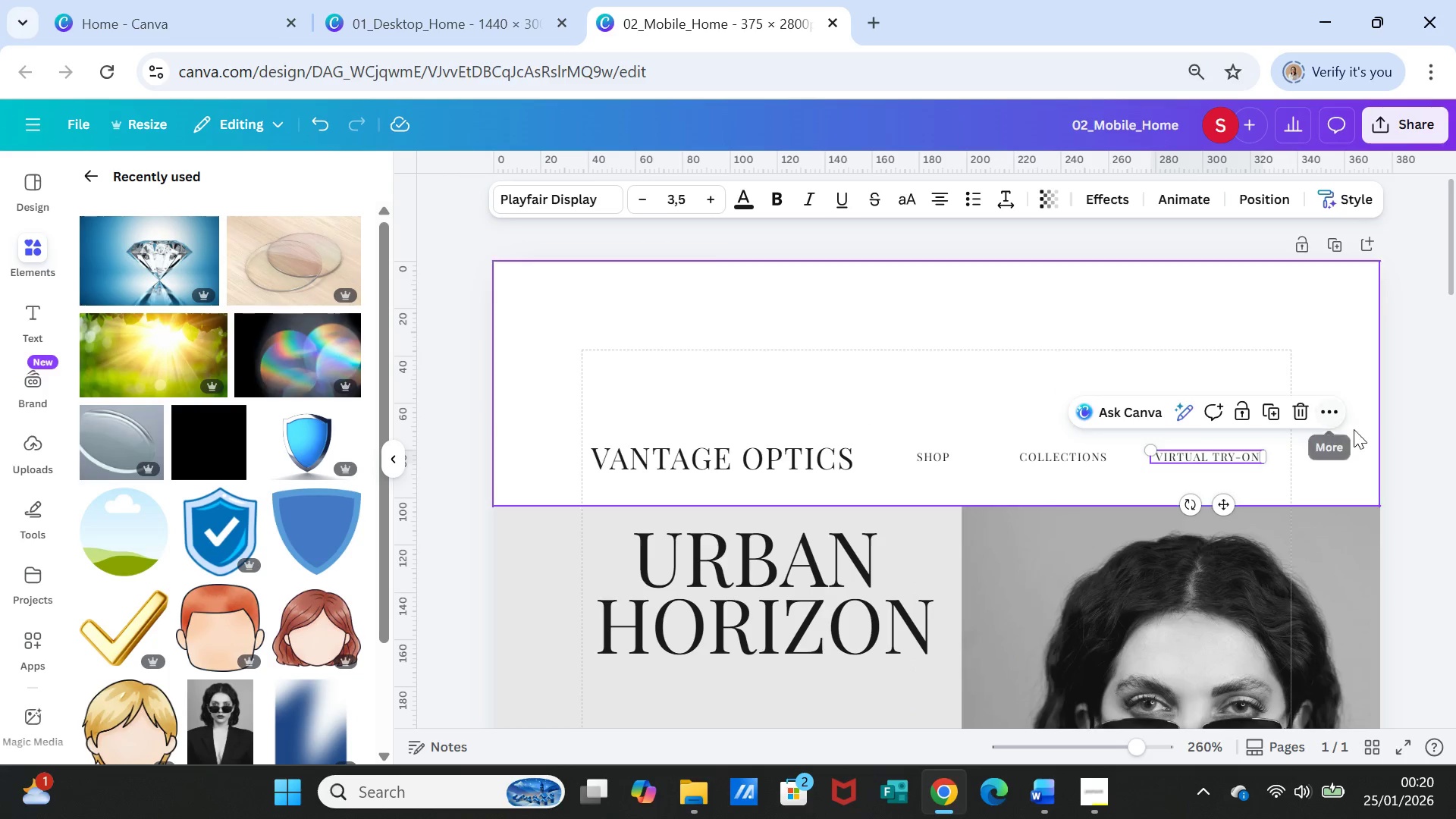 
left_click([1355, 433])
 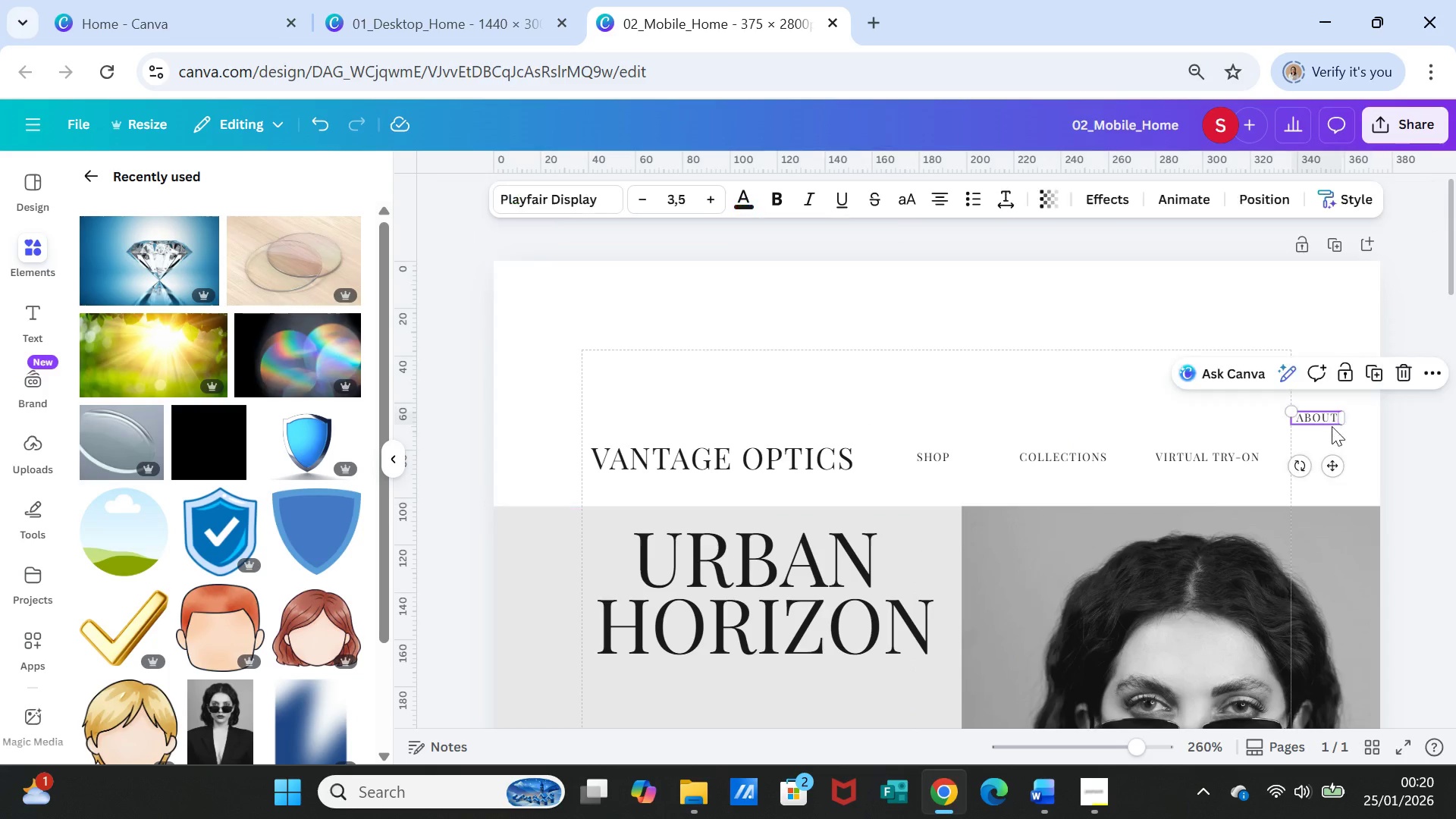 
left_click_drag(start_coordinate=[1332, 419], to_coordinate=[1332, 457])
 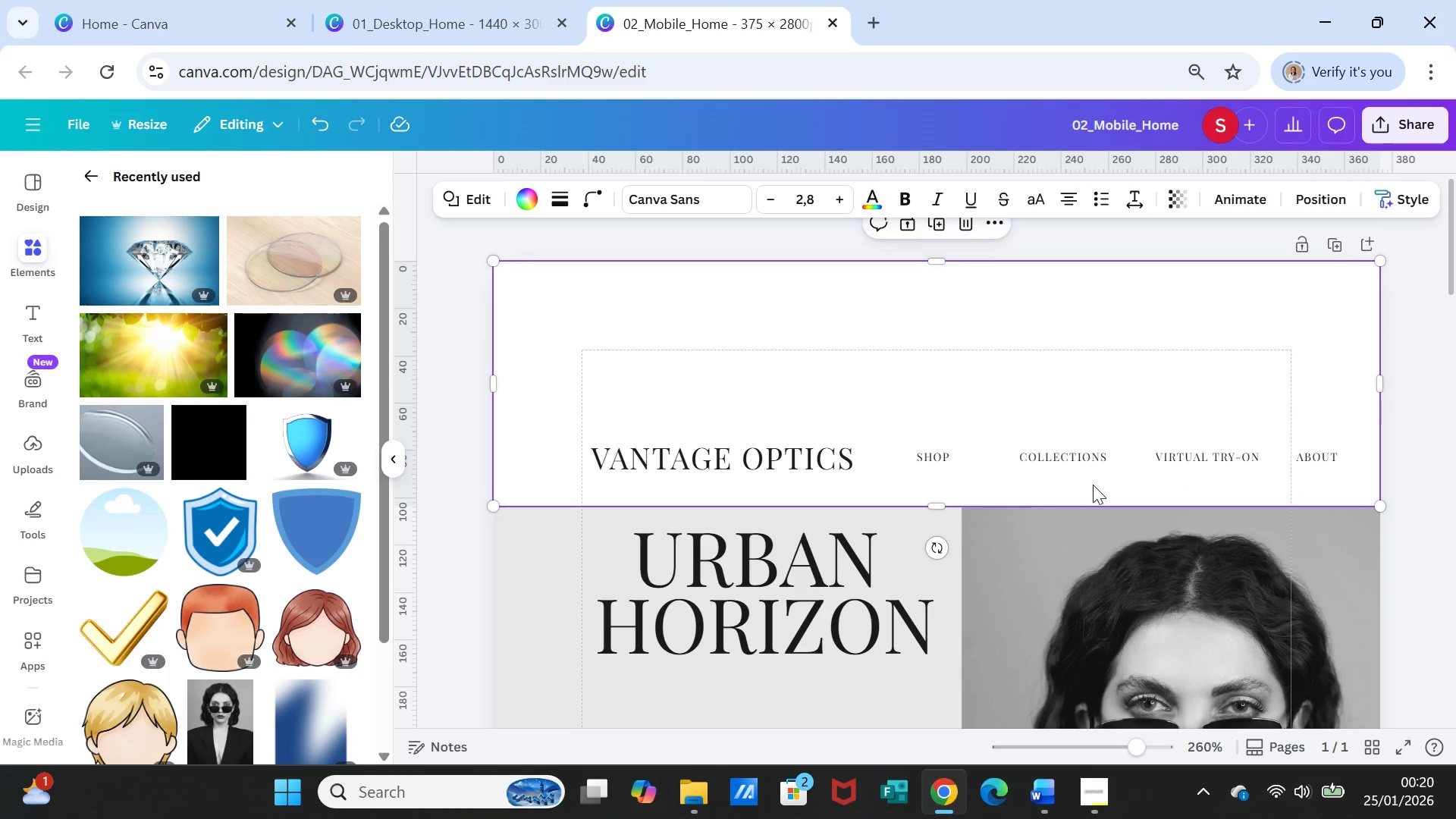 
left_click_drag(start_coordinate=[1068, 463], to_coordinate=[1058, 463])
 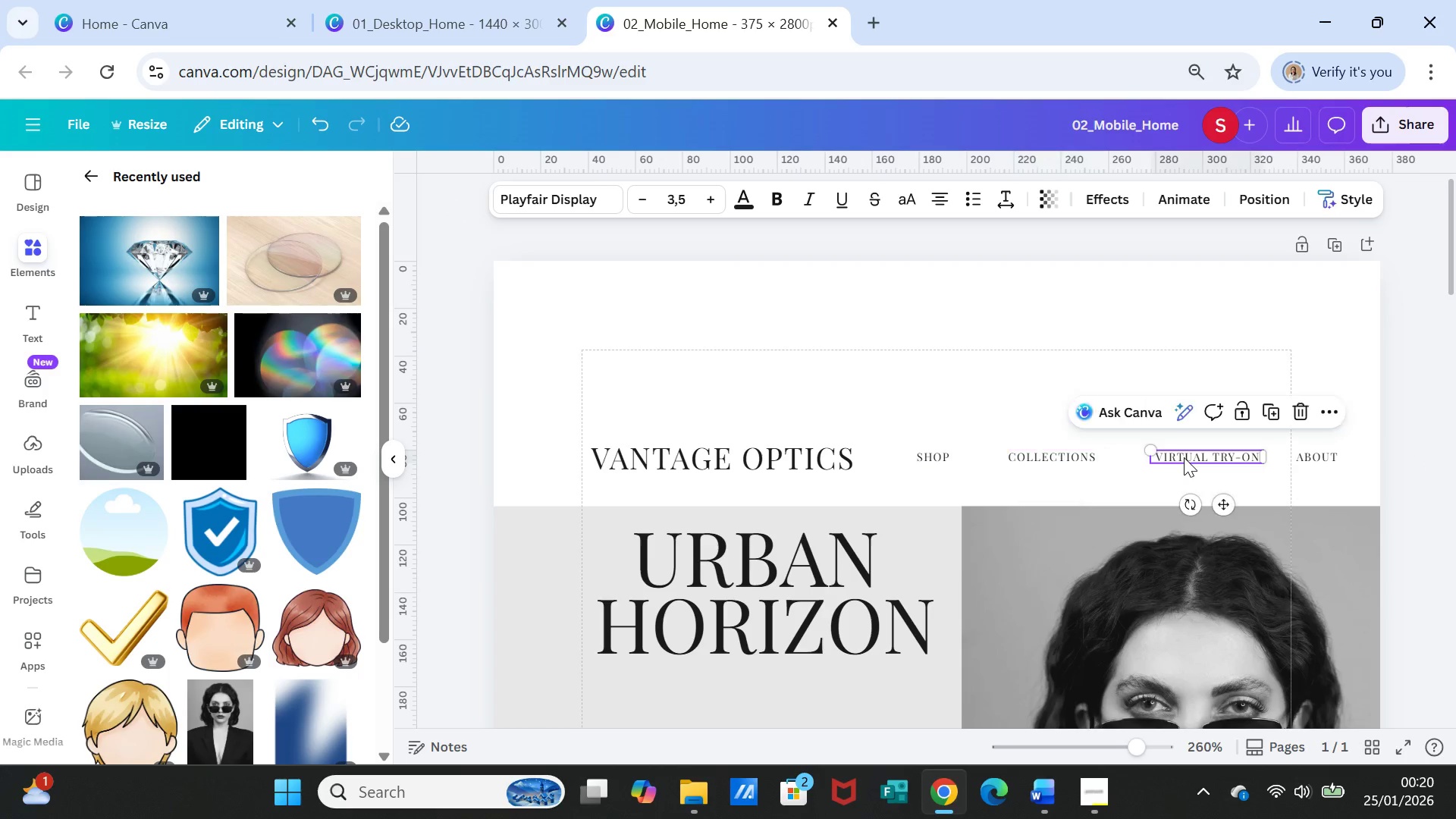 
left_click_drag(start_coordinate=[1184, 457], to_coordinate=[1178, 457])
 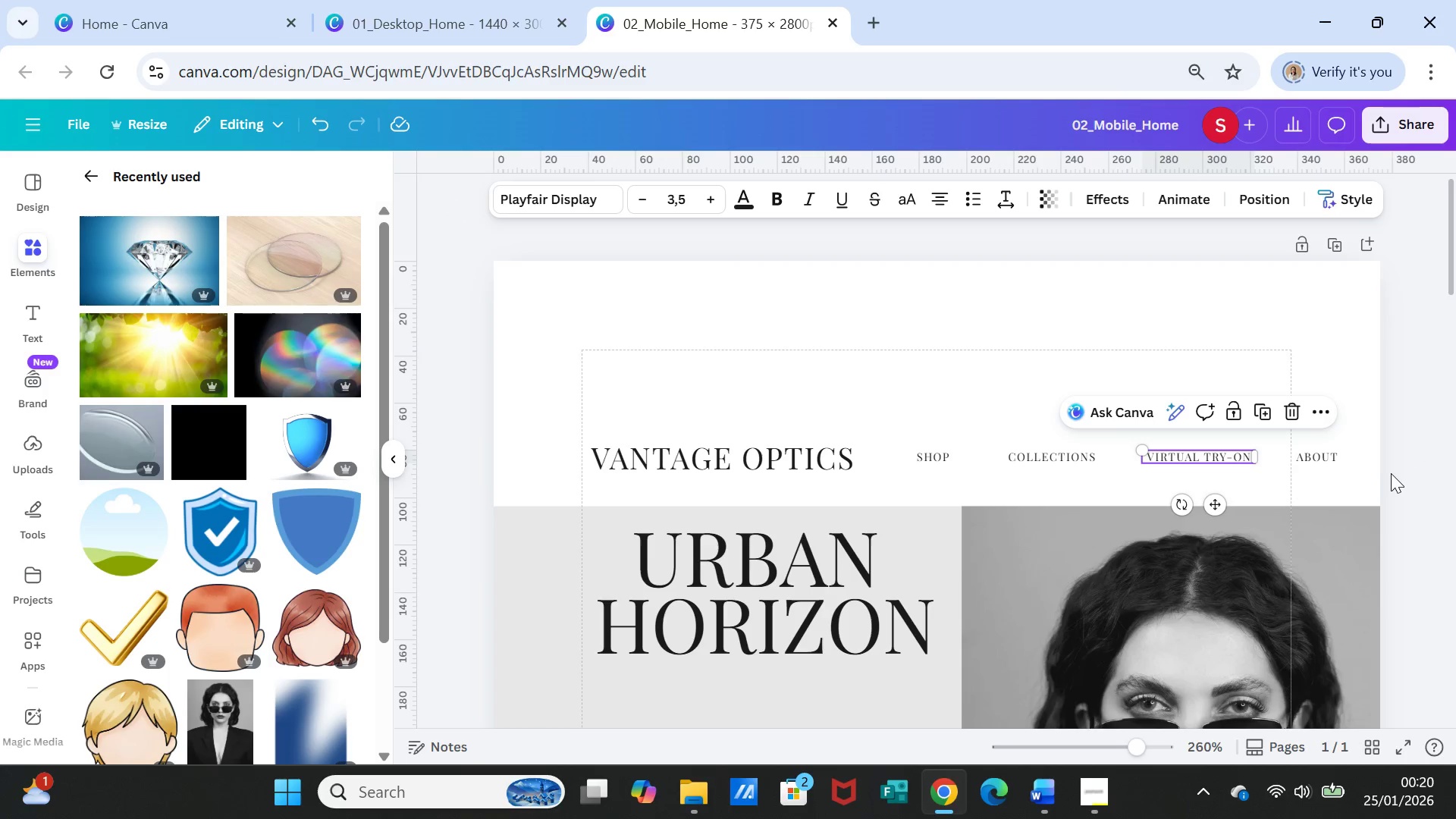 
left_click([1392, 473])
 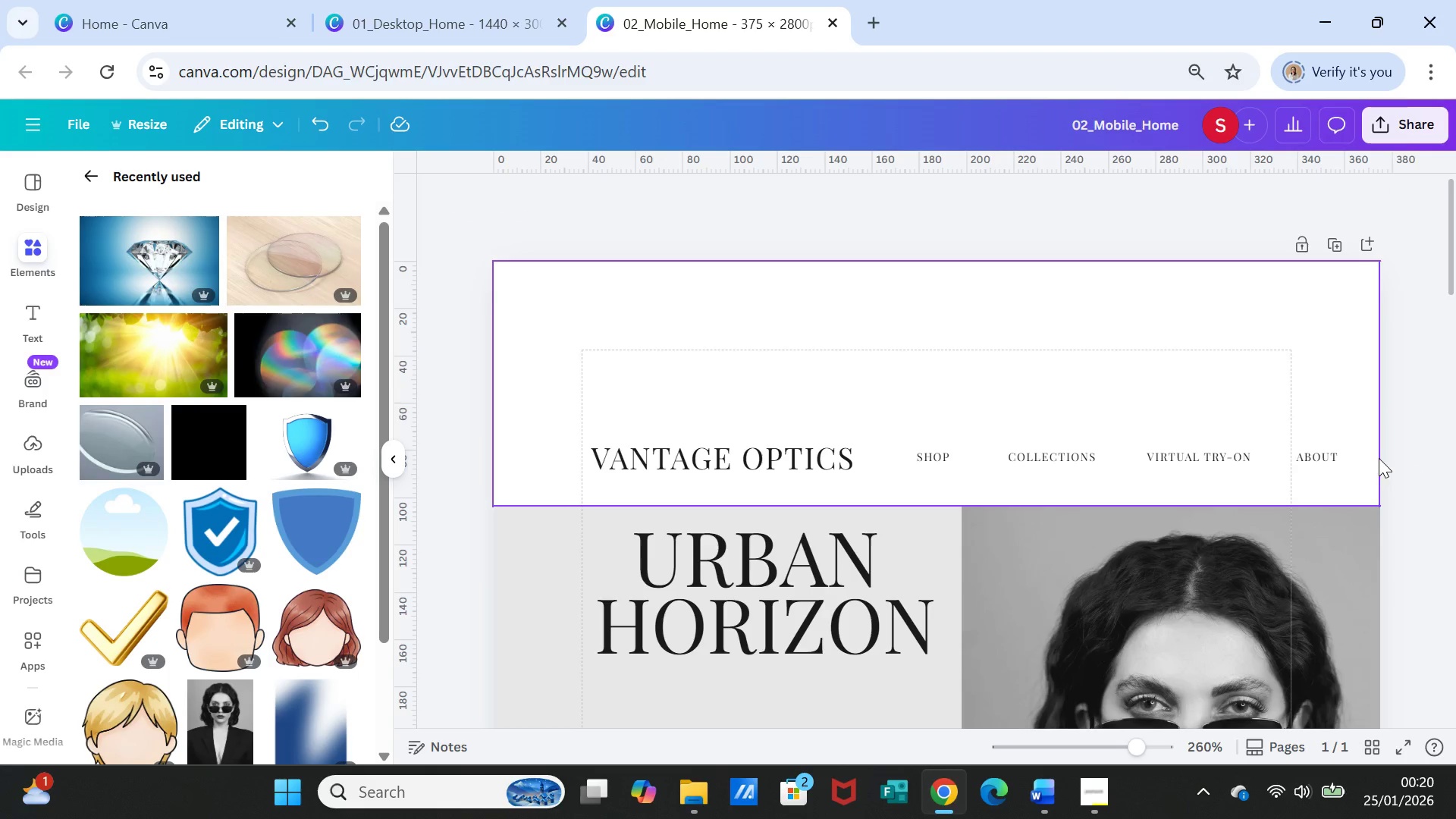 
scroll: coordinate [1327, 510], scroll_direction: down, amount: 21.0
 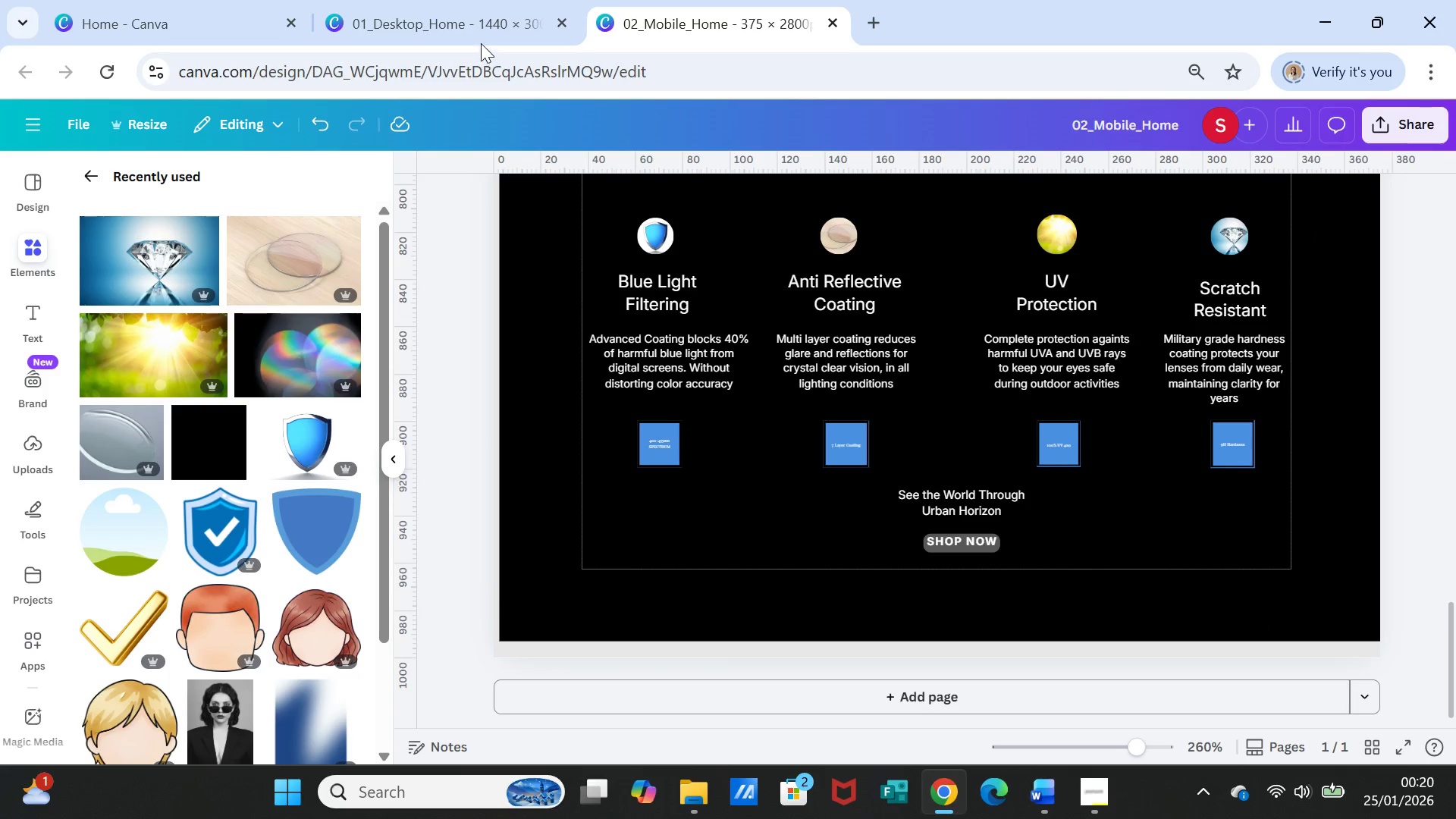 
left_click([481, 14])
 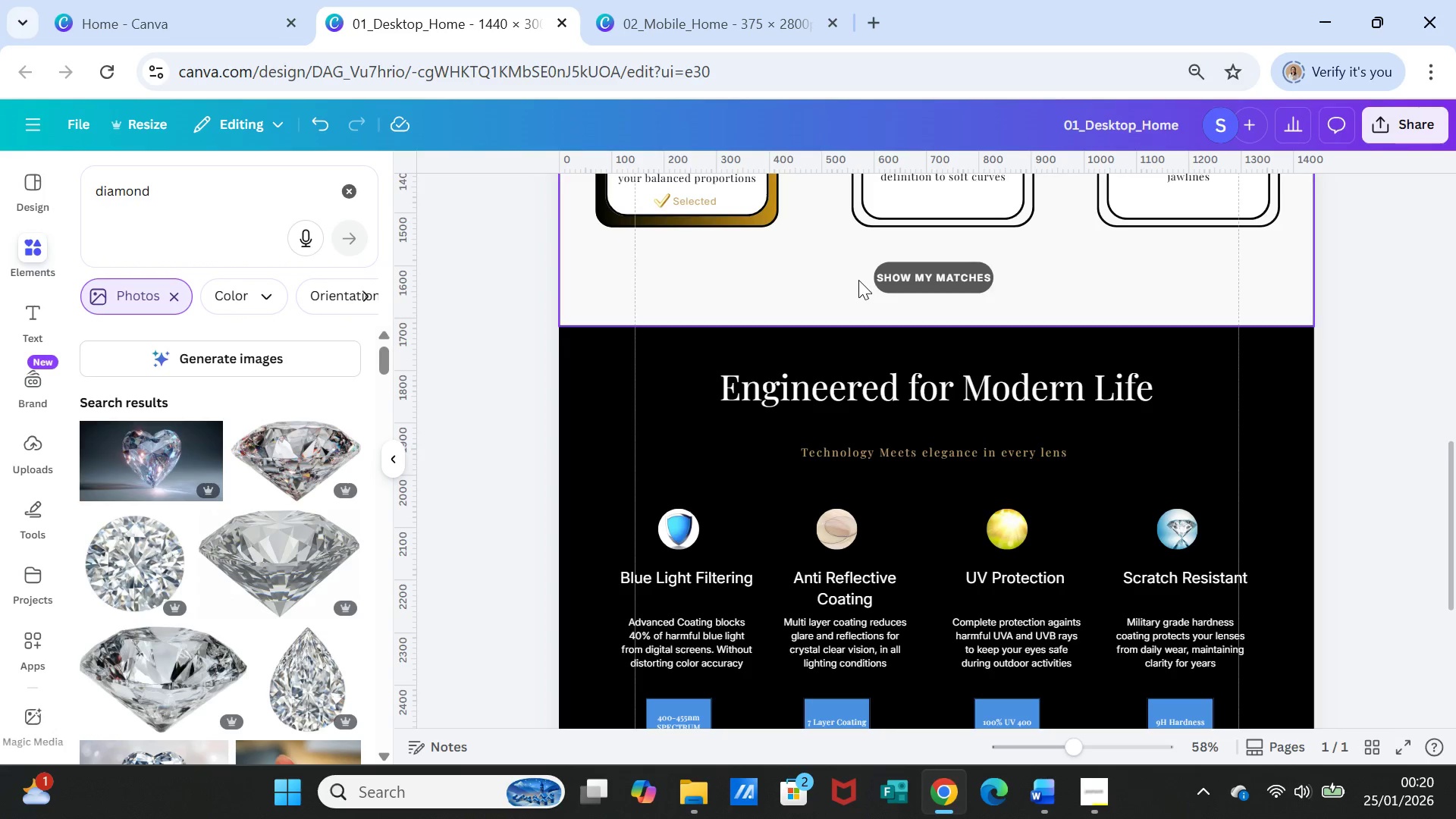 
scroll: coordinate [865, 325], scroll_direction: down, amount: 3.0
 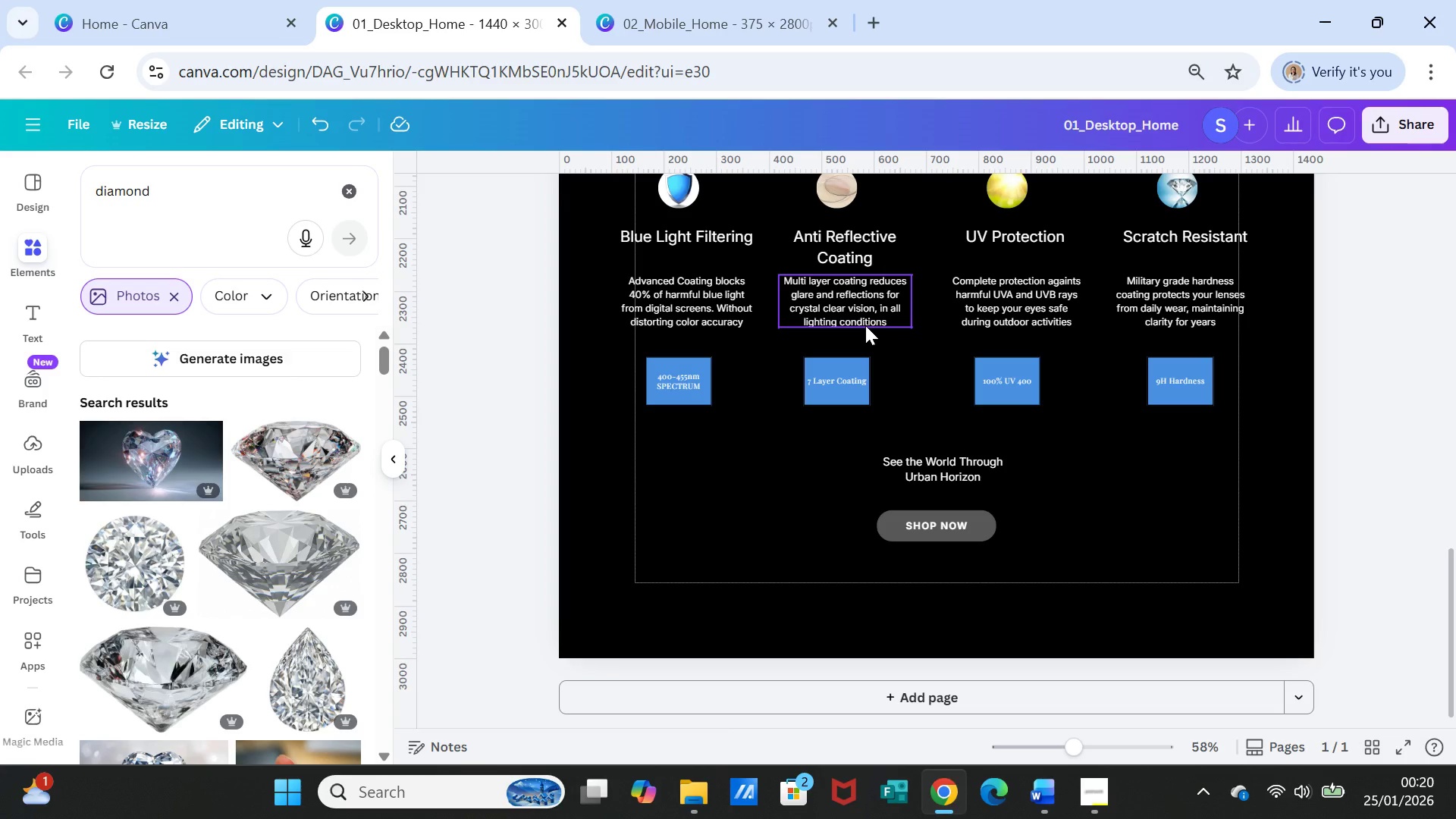 
scroll: coordinate [852, 314], scroll_direction: up, amount: 7.0
 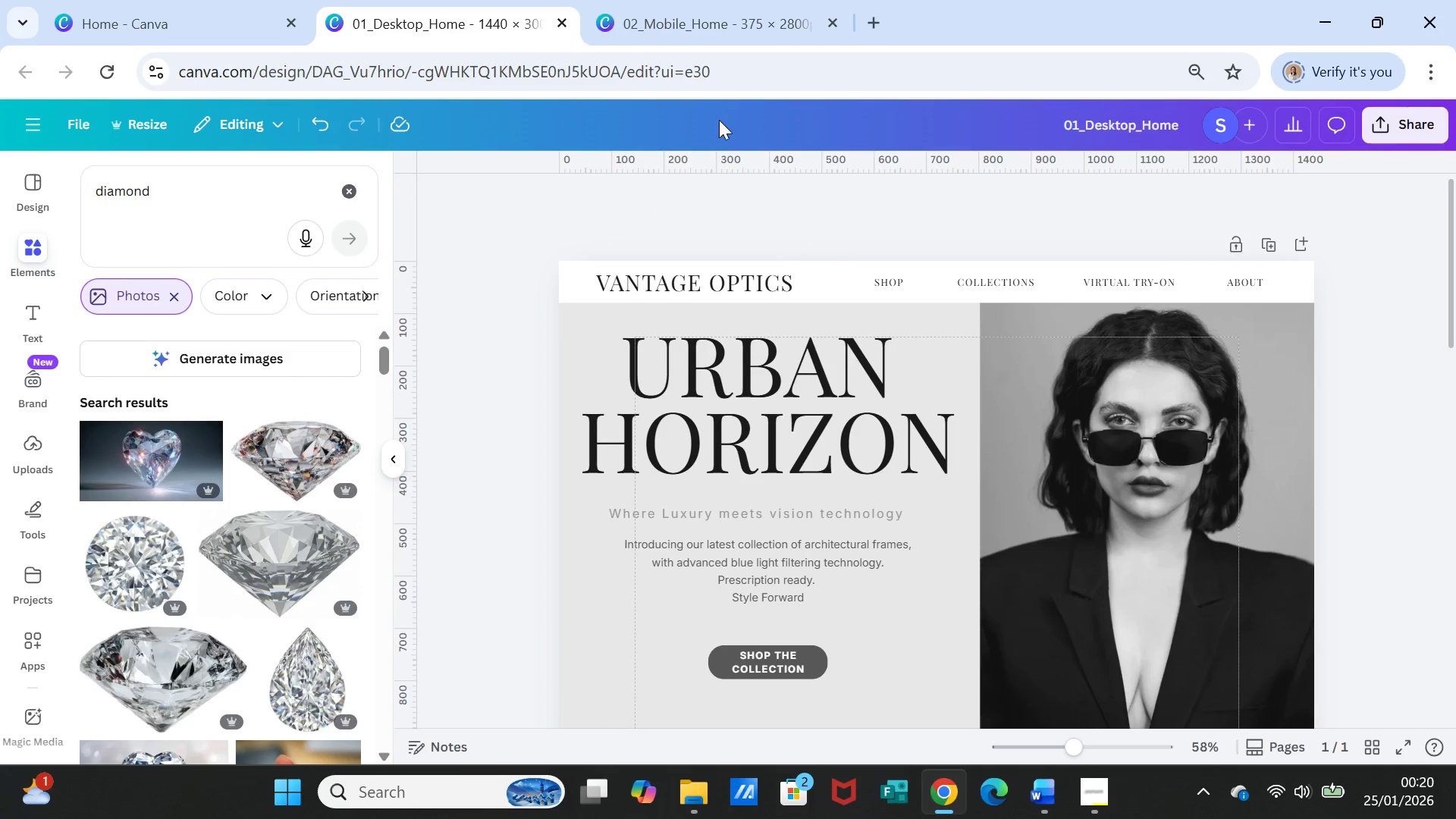 
left_click([727, 14])
 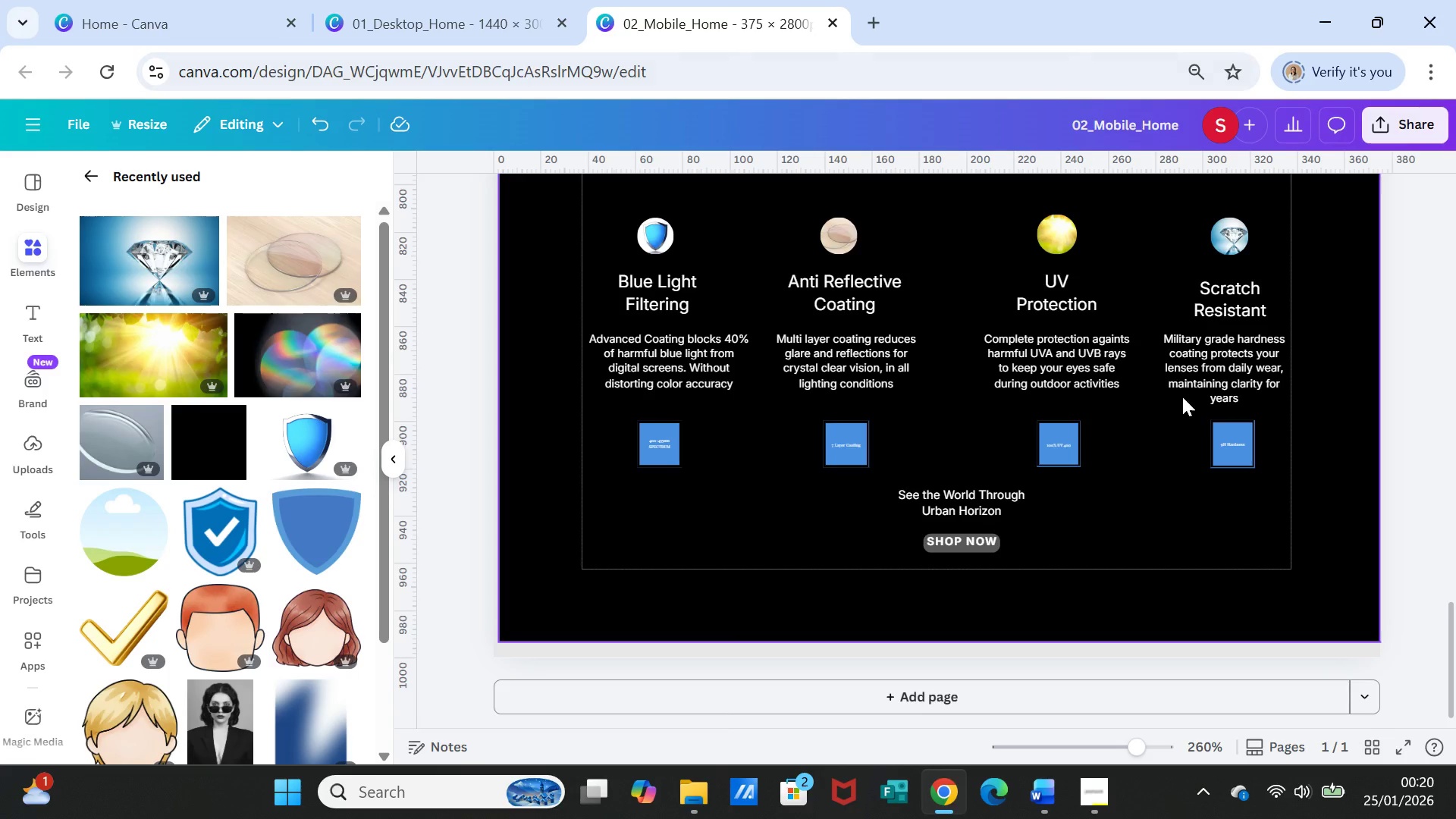 
scroll: coordinate [1213, 474], scroll_direction: up, amount: 18.0
 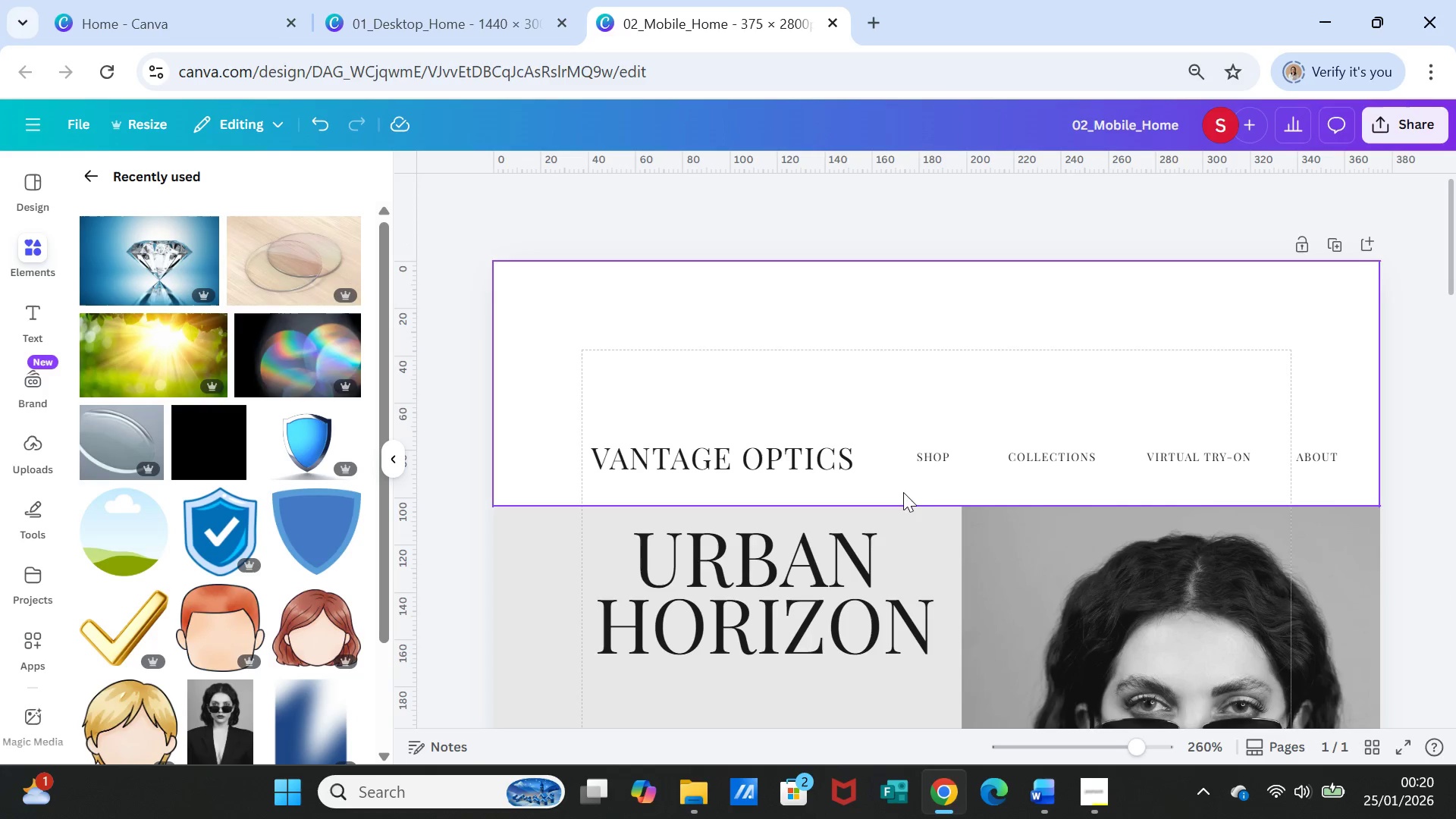 
left_click([747, 466])
 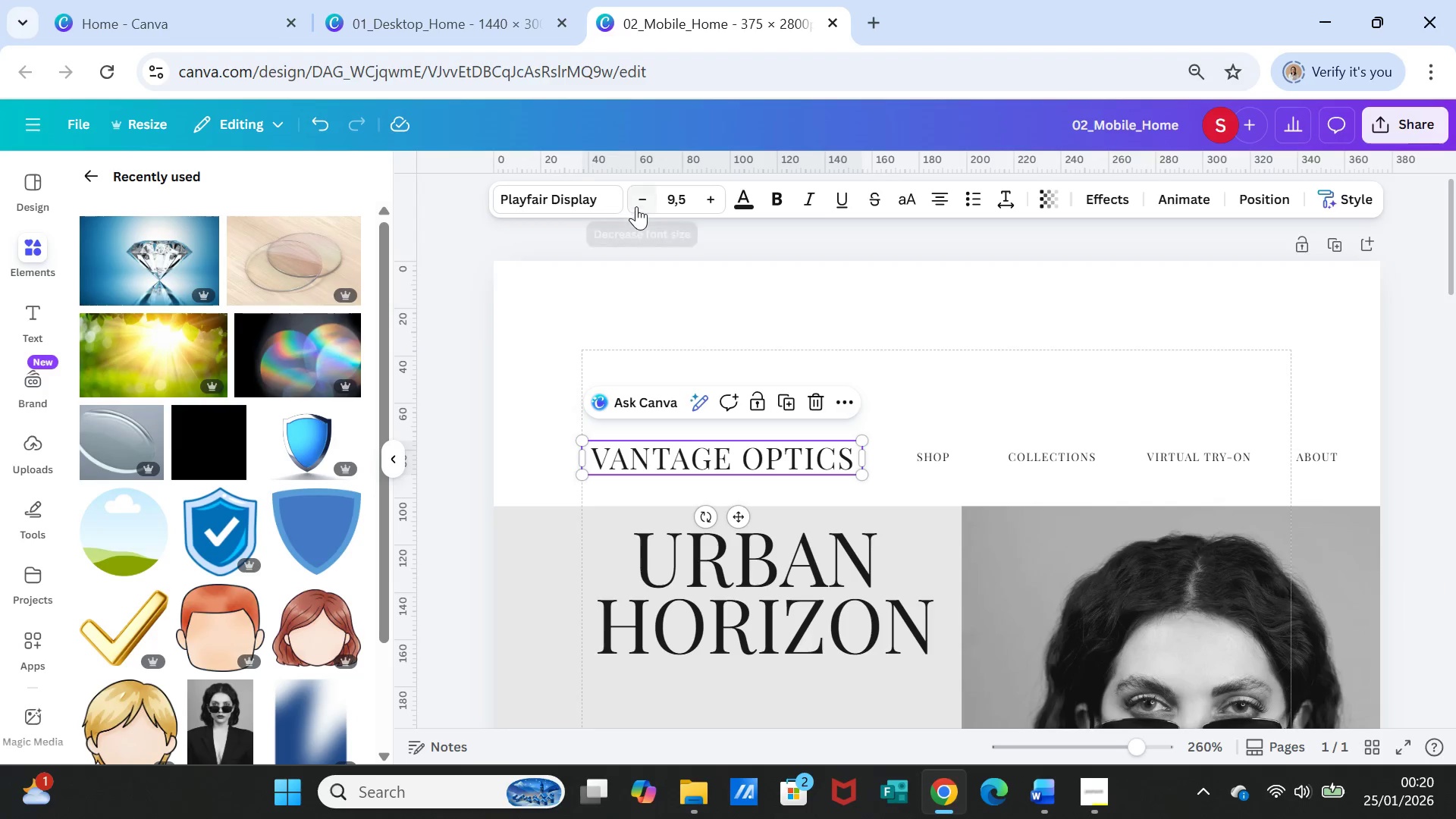 
left_click([636, 203])
 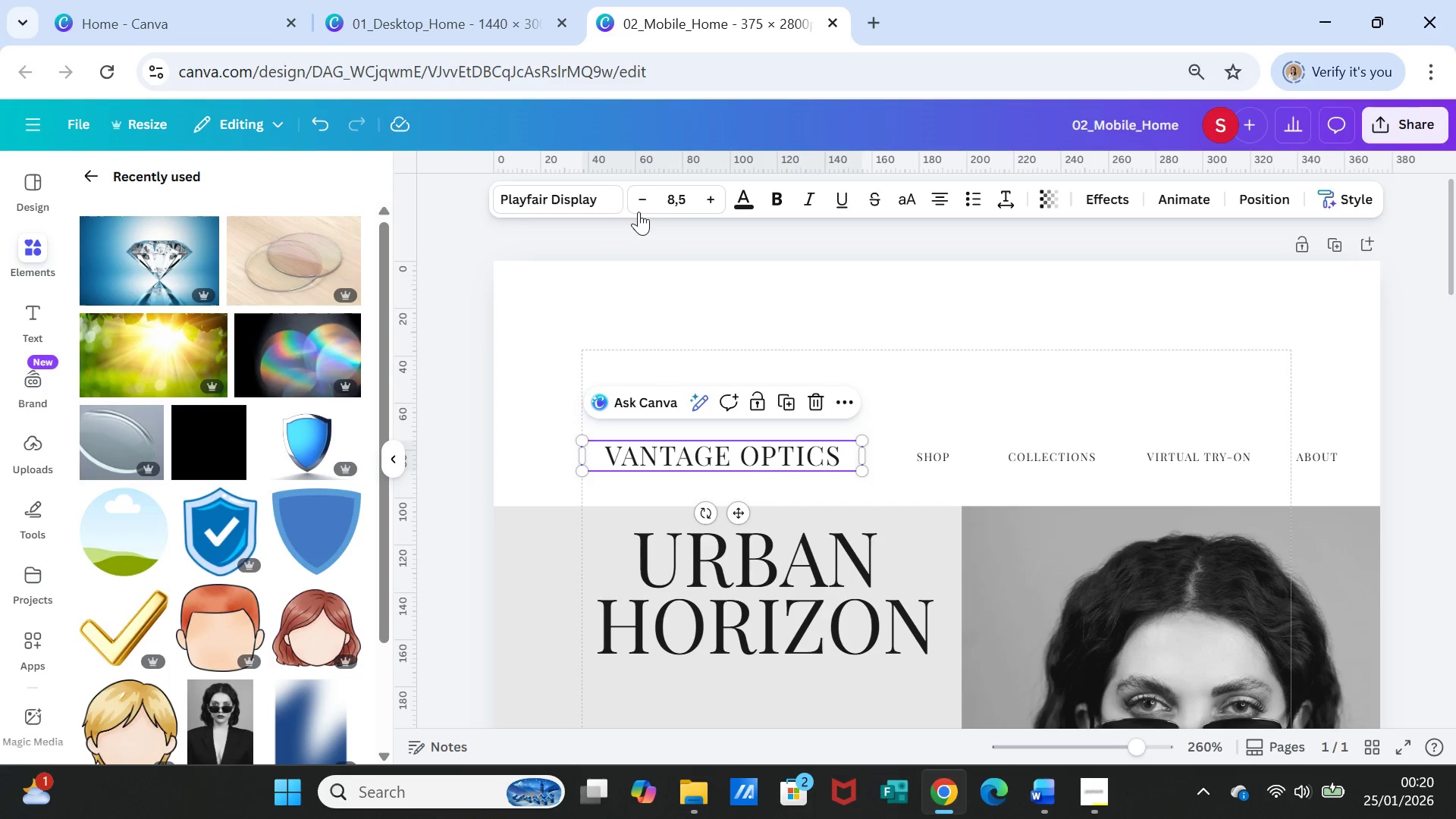 
left_click([636, 193])
 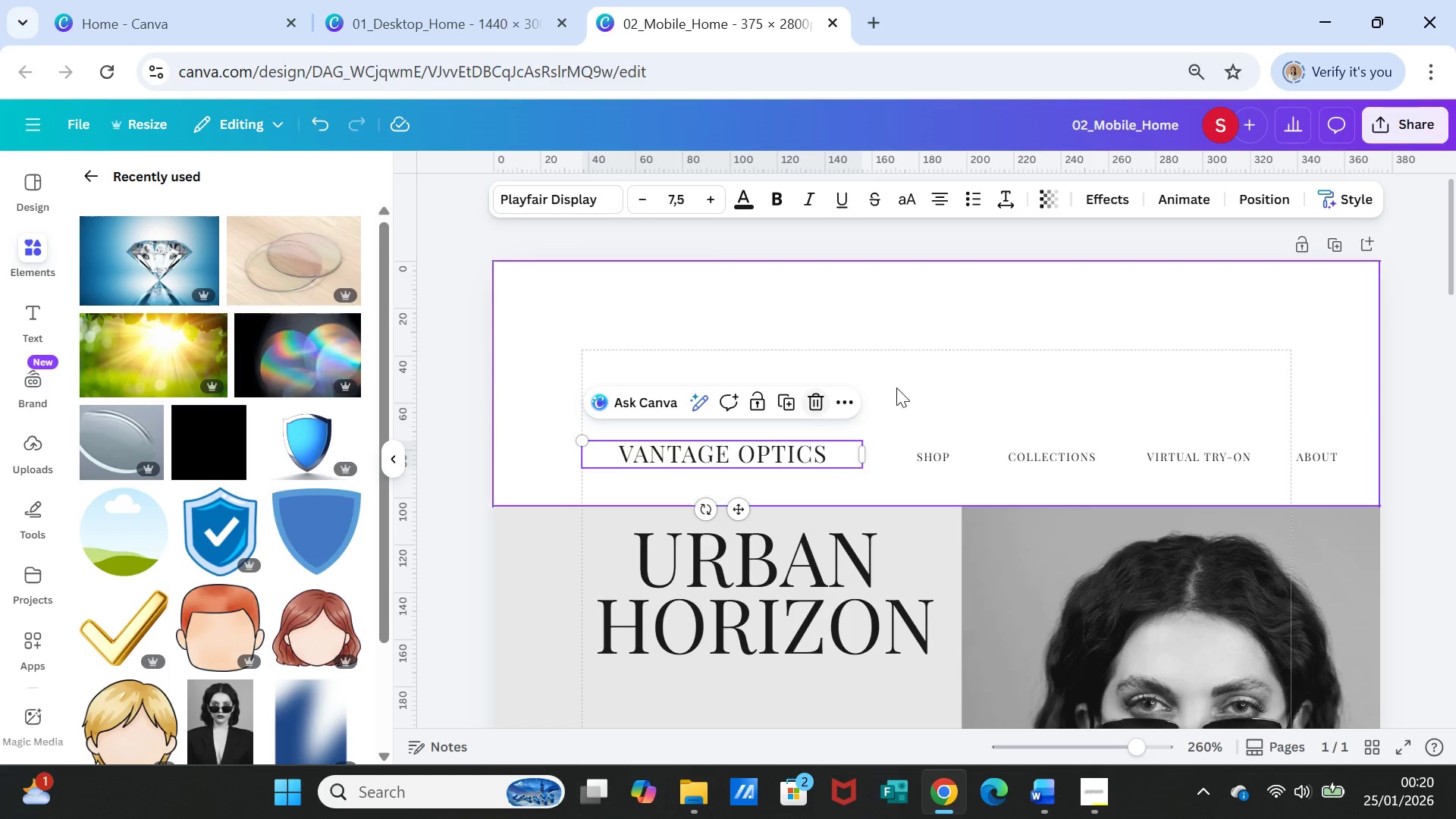 
left_click([898, 387])
 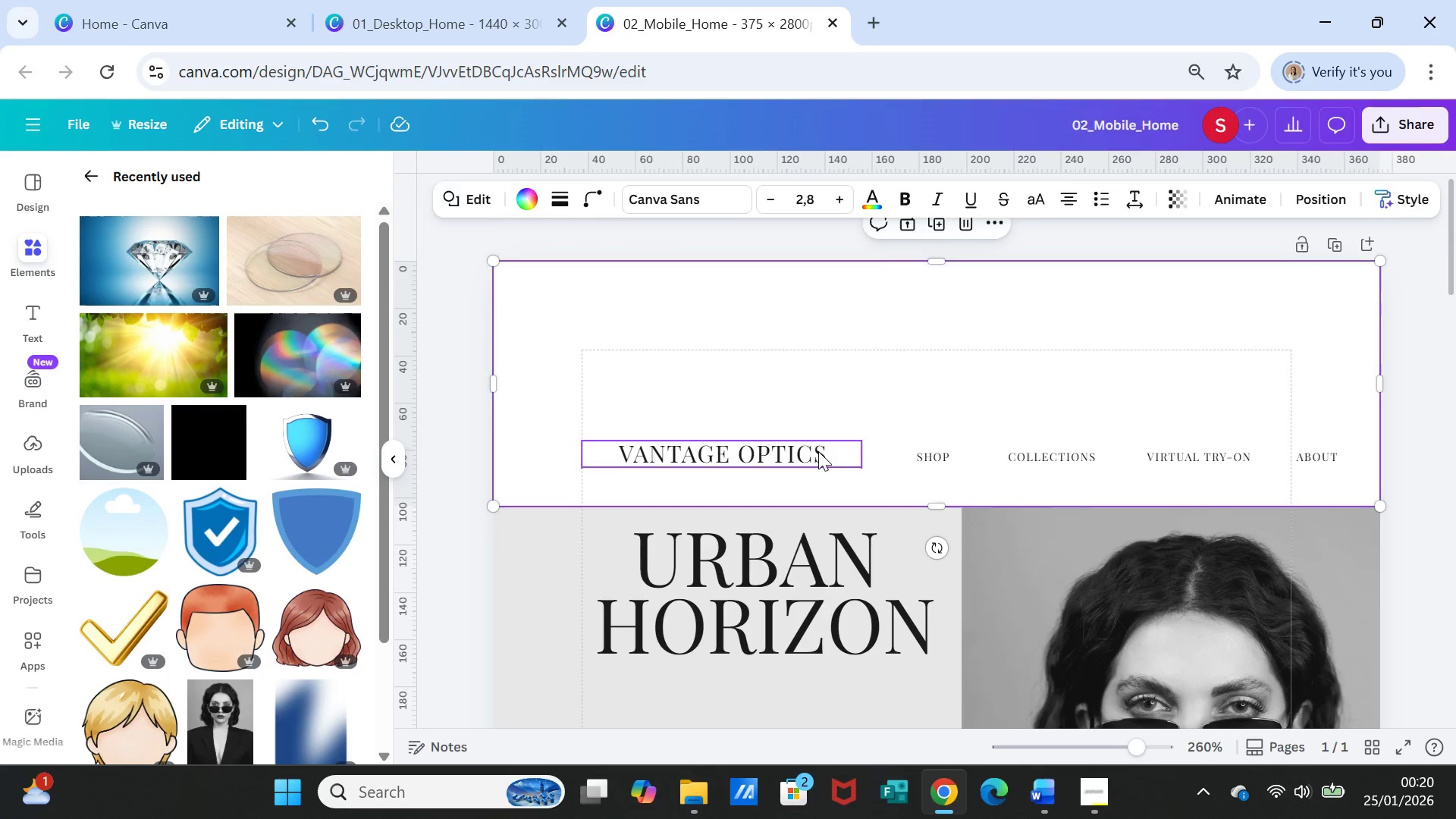 
left_click_drag(start_coordinate=[818, 451], to_coordinate=[812, 470])
 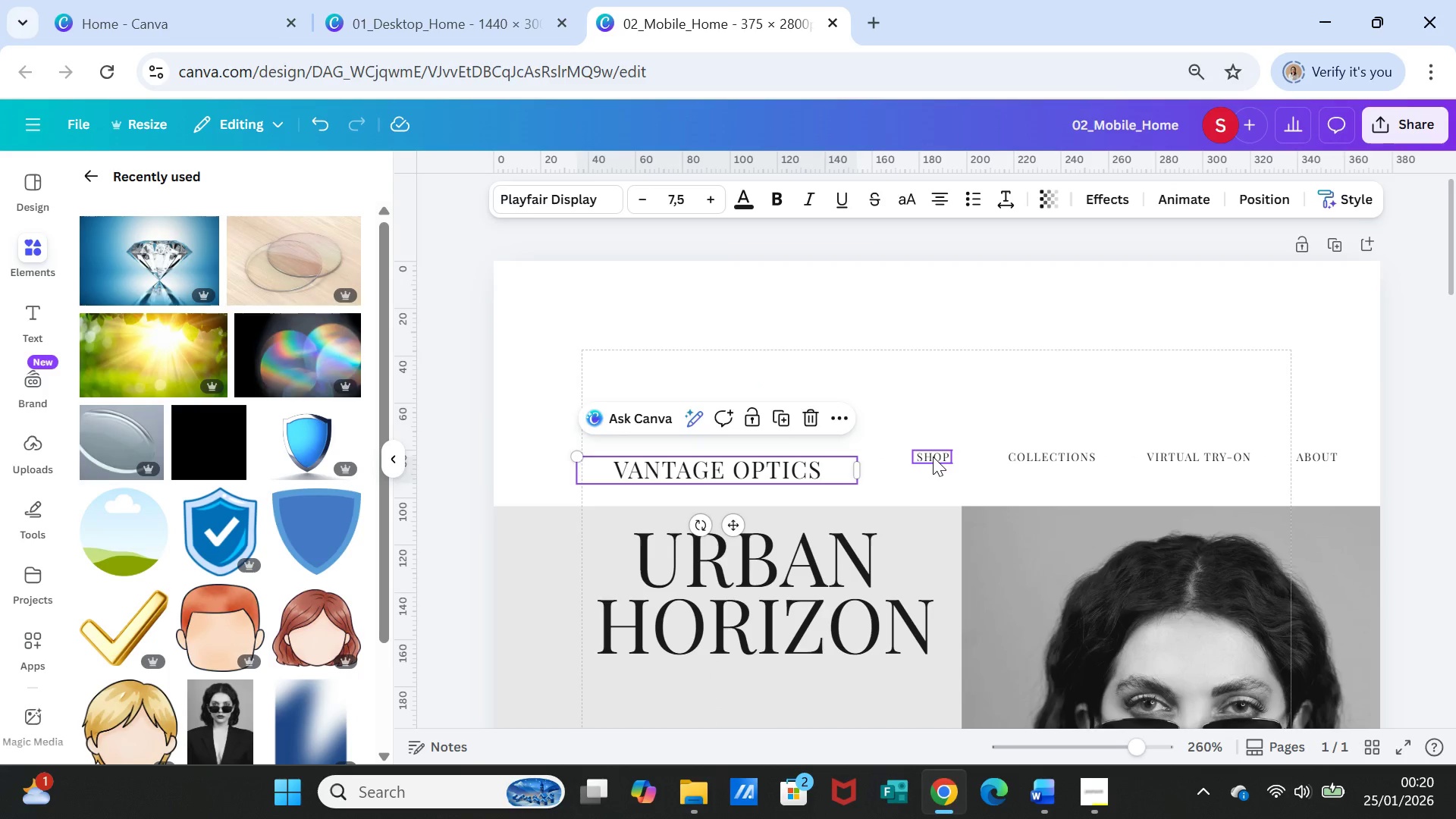 
left_click_drag(start_coordinate=[933, 457], to_coordinate=[934, 472])
 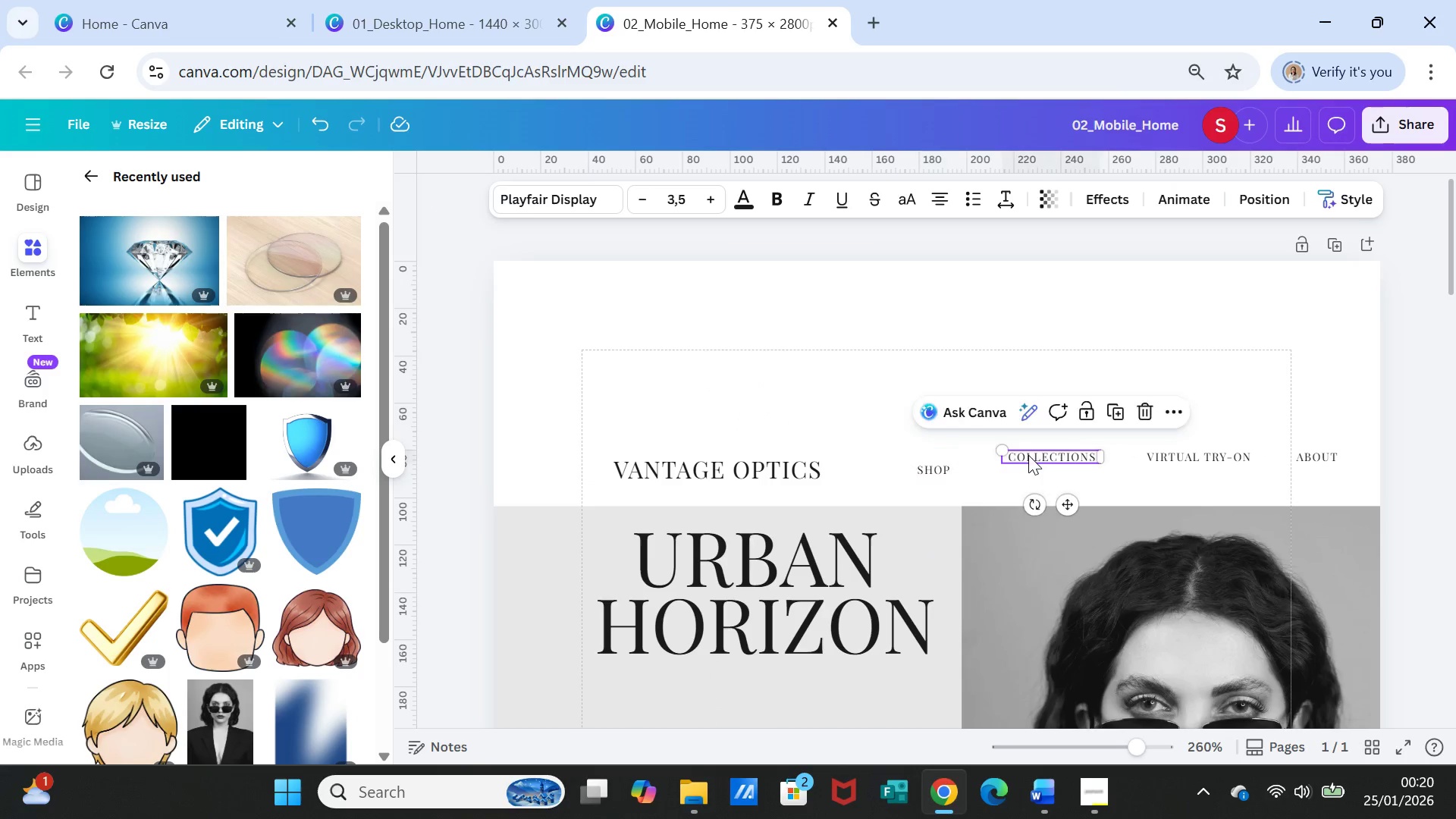 
left_click_drag(start_coordinate=[1028, 455], to_coordinate=[1025, 472])
 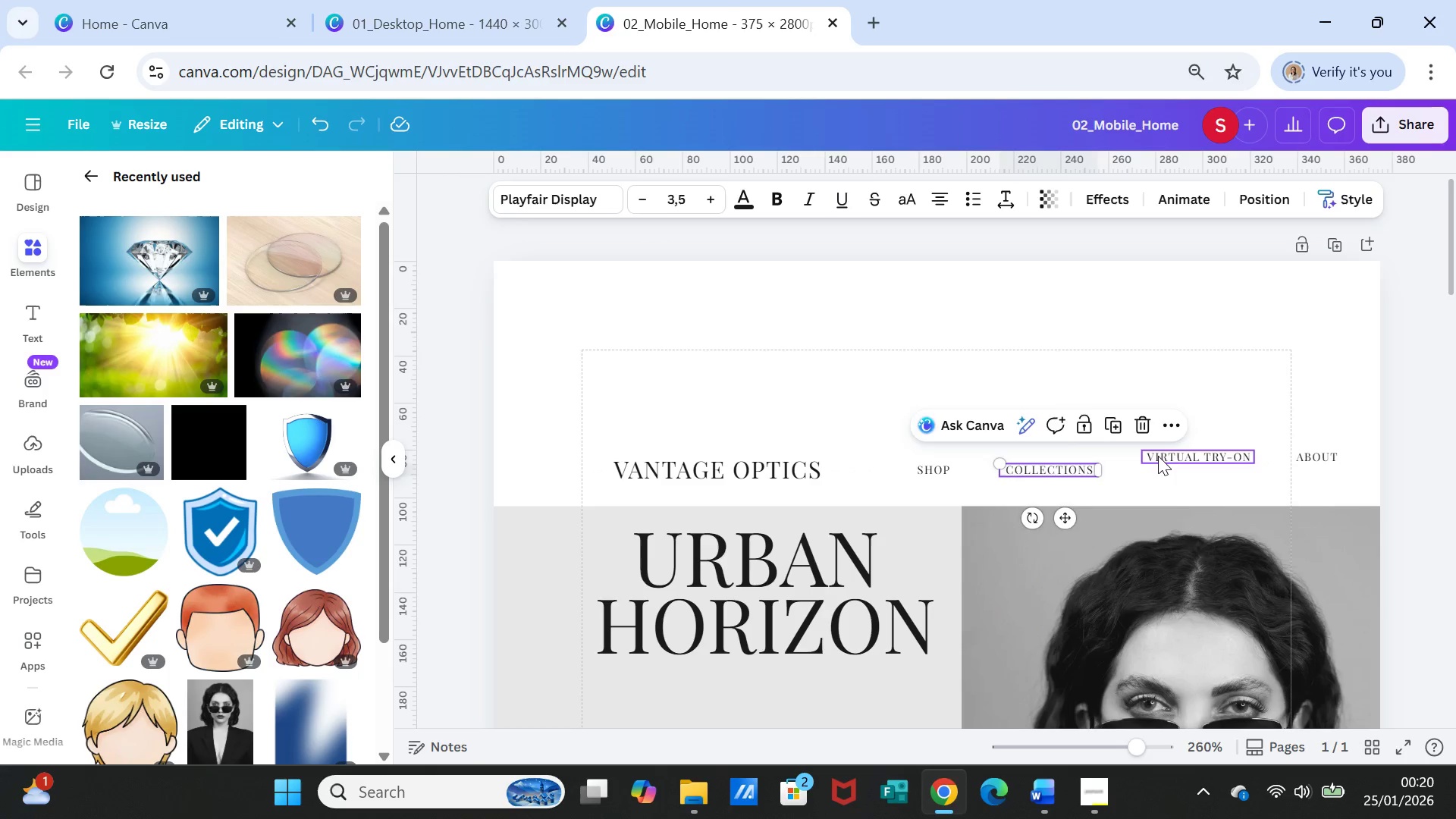 
left_click_drag(start_coordinate=[1159, 456], to_coordinate=[1163, 470])
 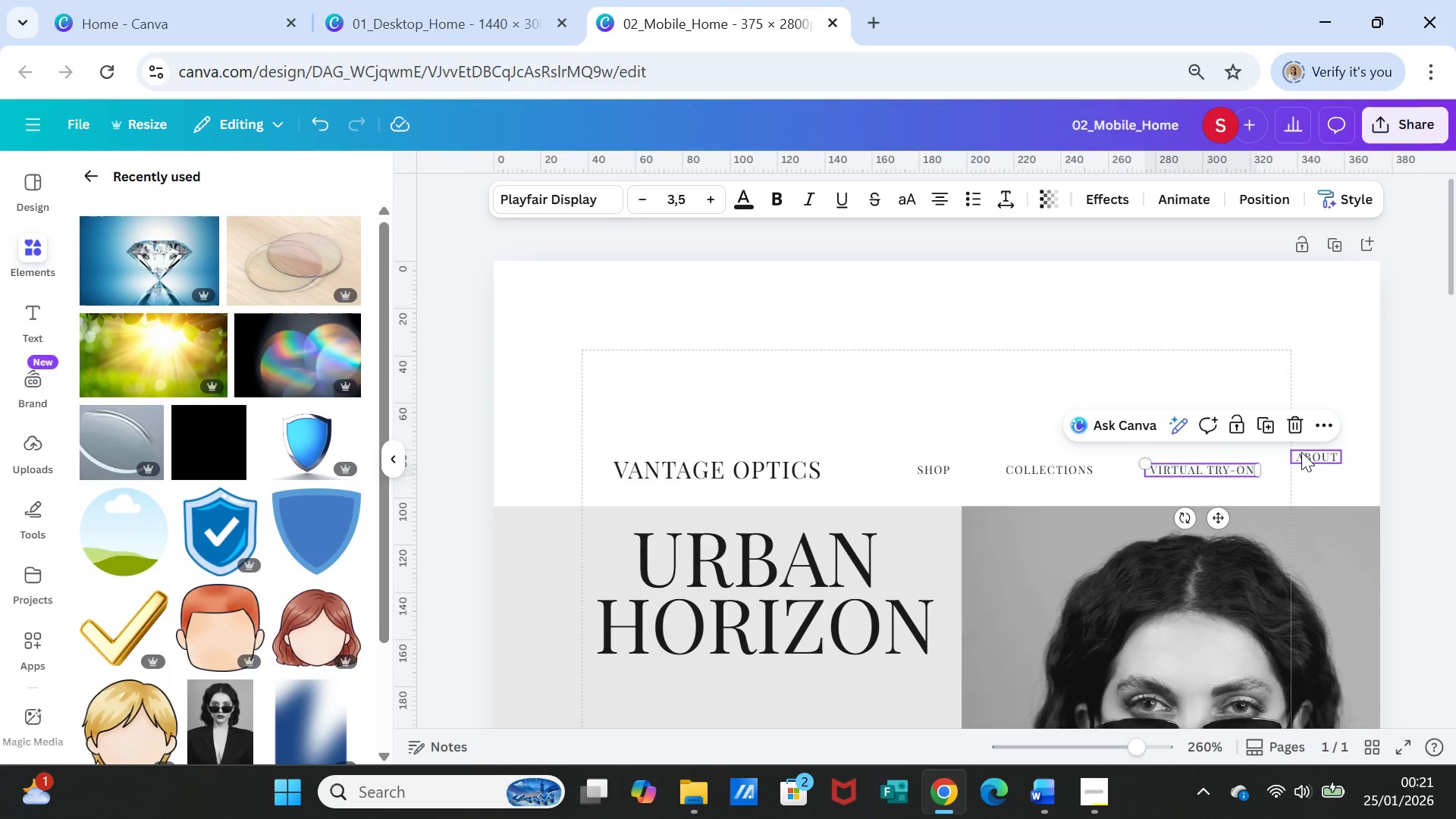 
left_click_drag(start_coordinate=[1301, 452], to_coordinate=[1304, 465])
 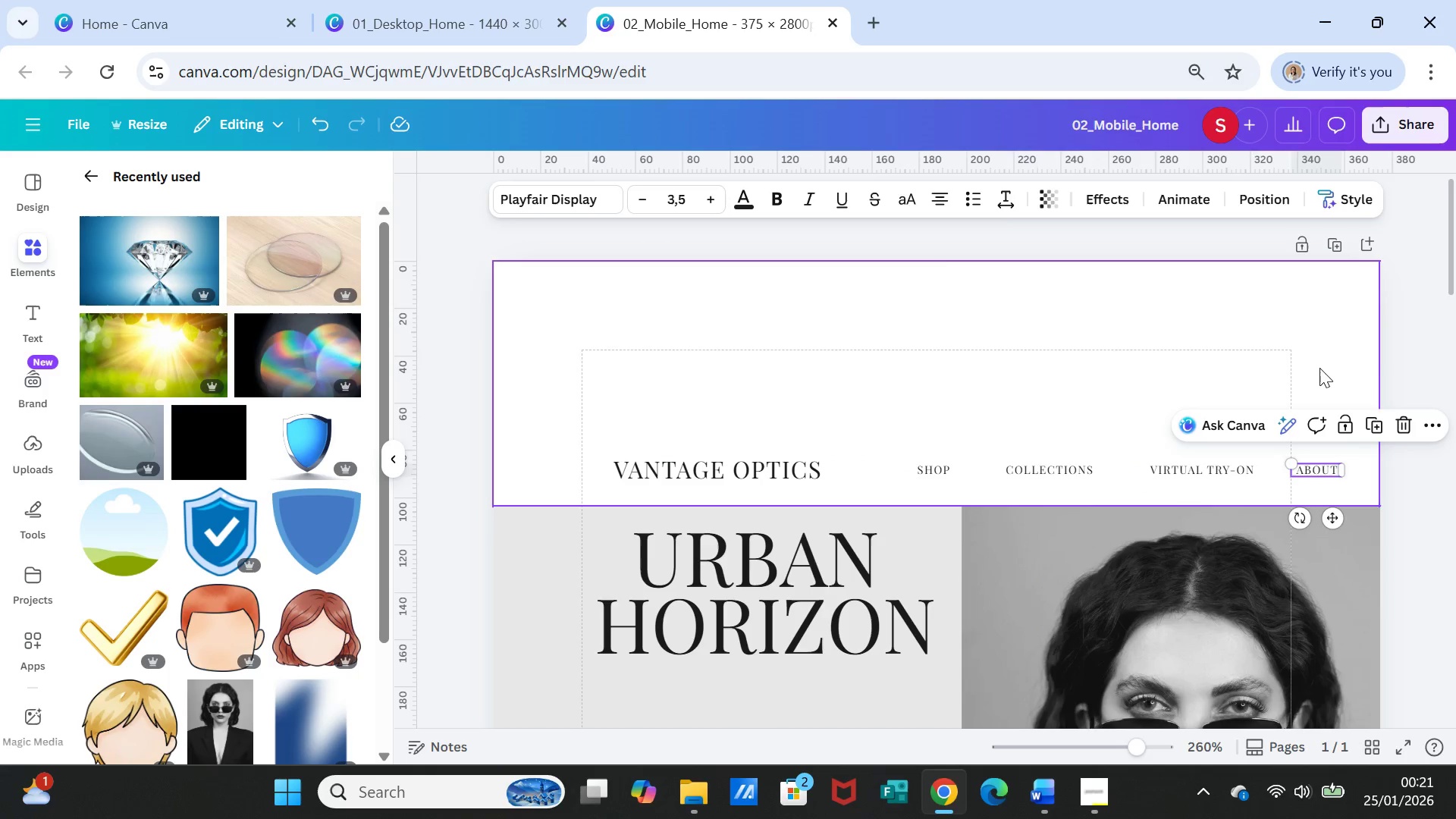 
left_click_drag(start_coordinate=[1320, 368], to_coordinate=[1397, 467])
 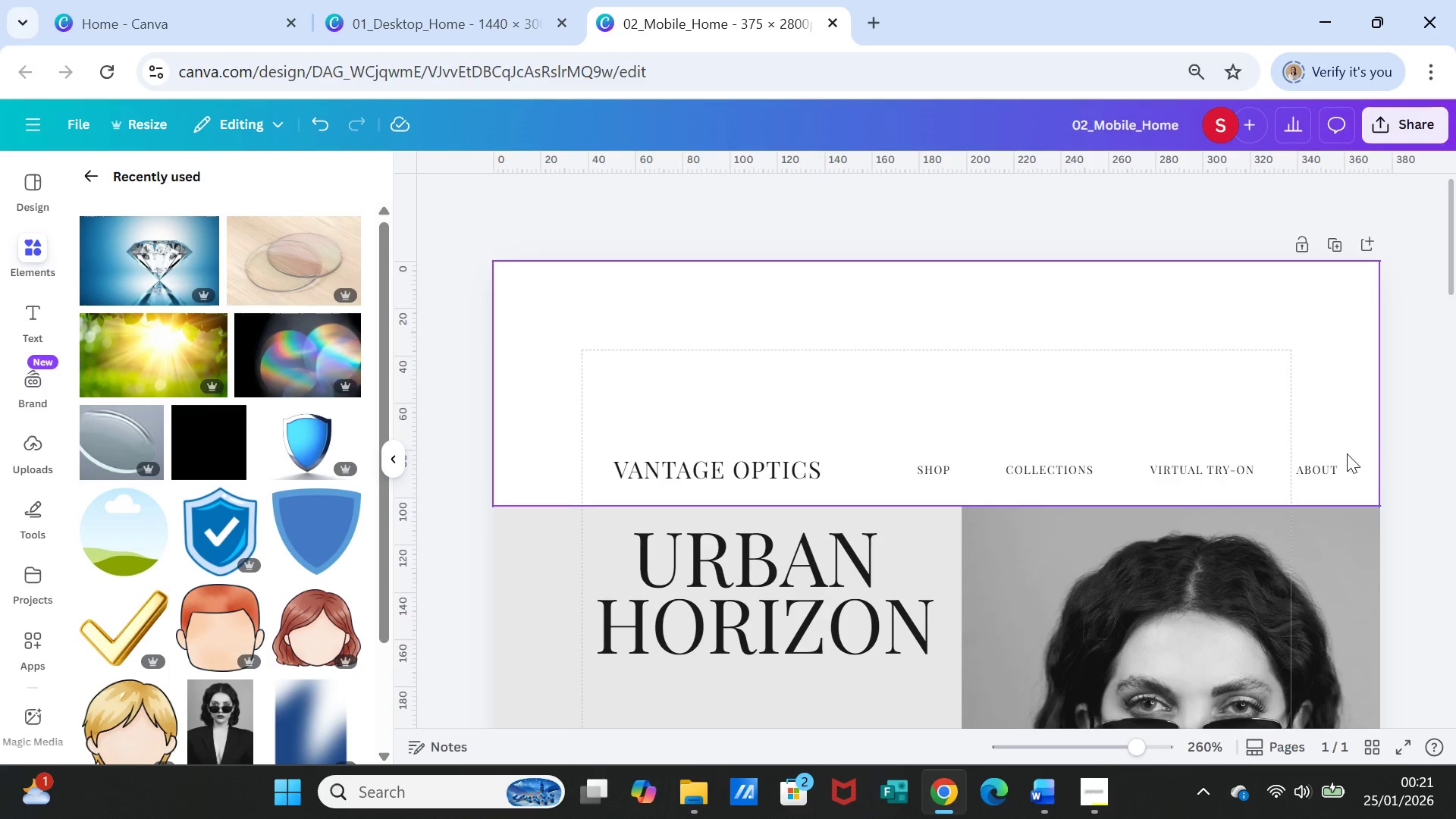 
left_click([1397, 467])
 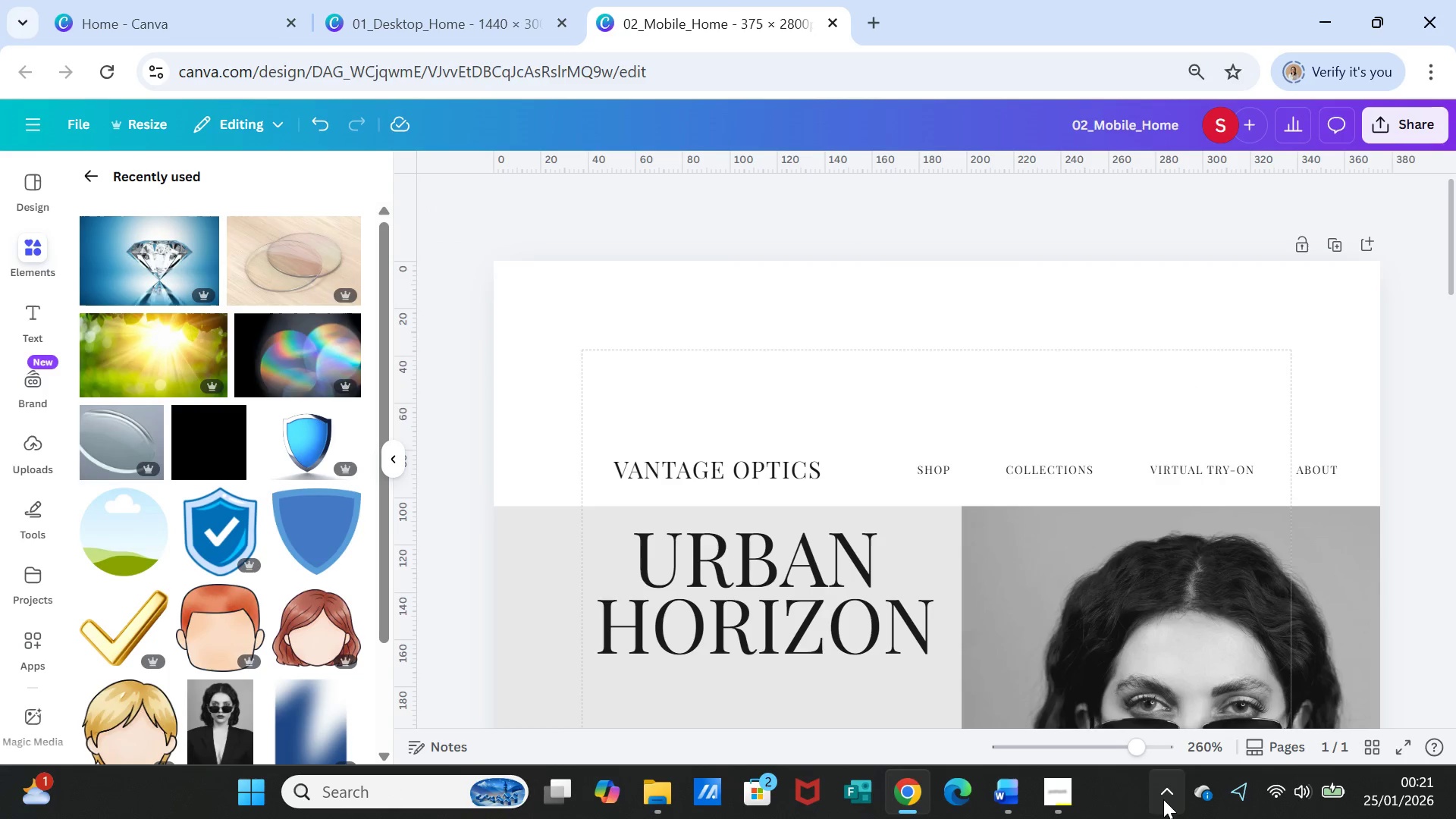 
mouse_move([1071, 783])
 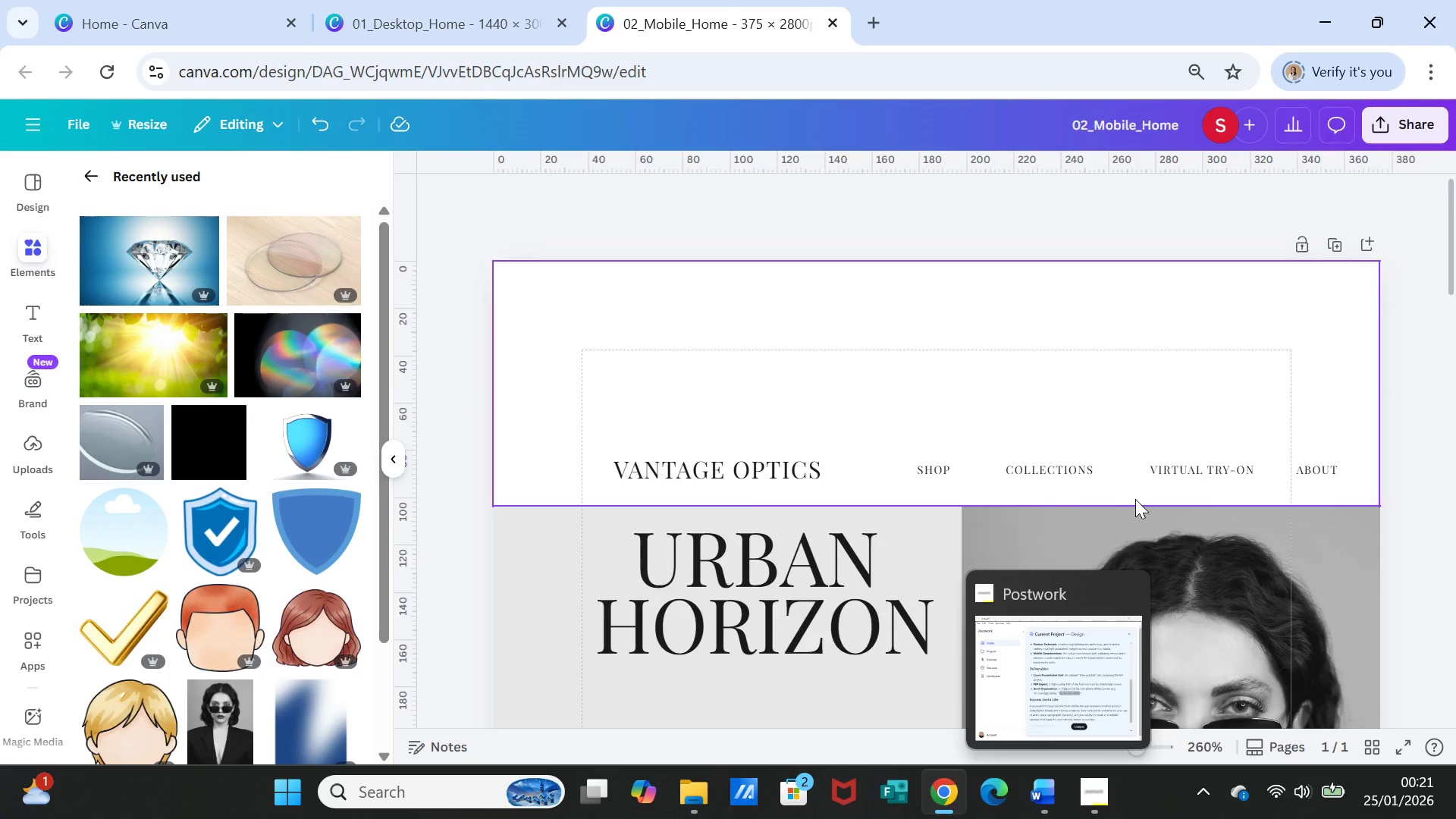 
scroll: coordinate [1072, 460], scroll_direction: down, amount: 21.0
 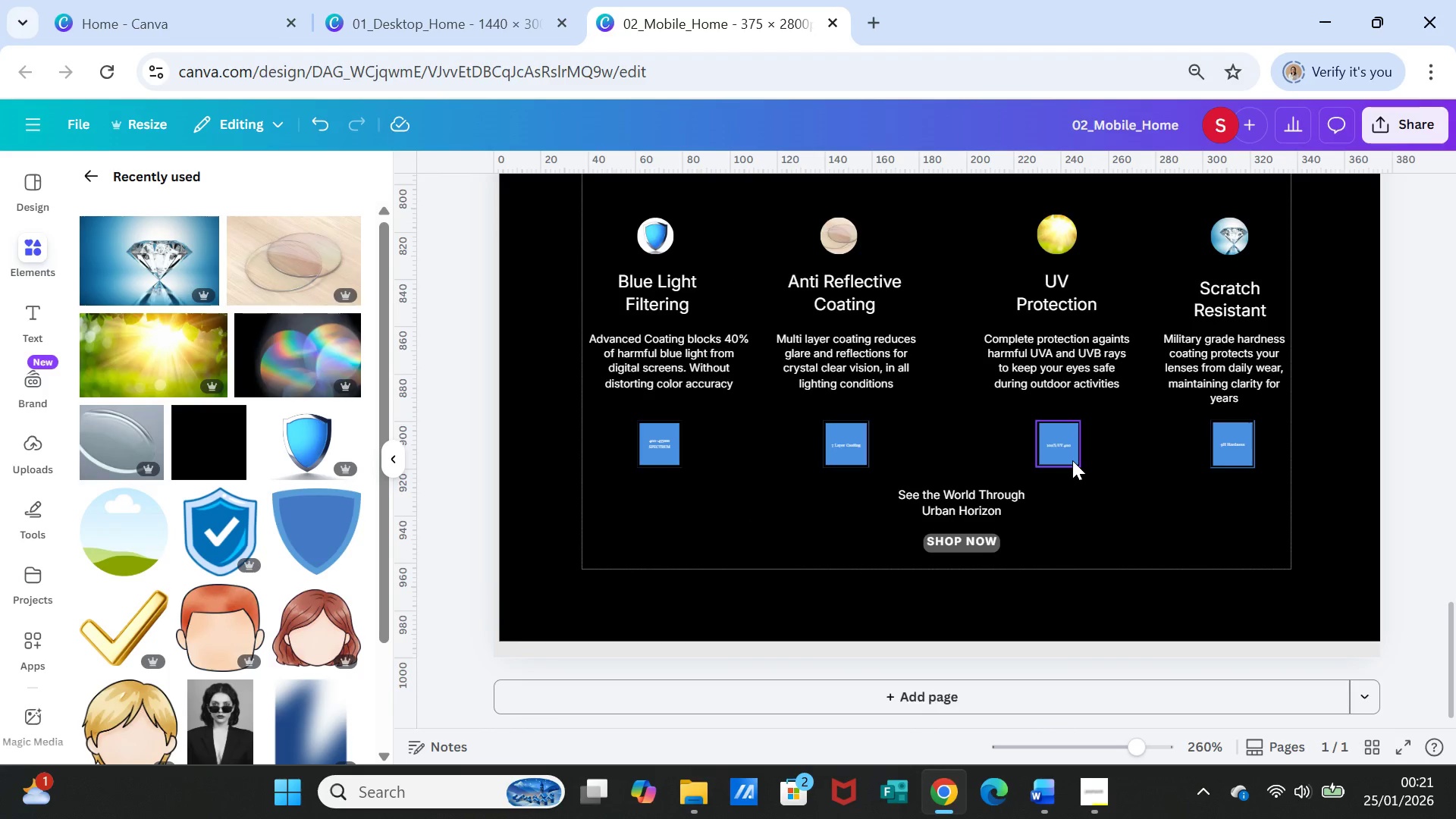 
scroll: coordinate [1072, 460], scroll_direction: up, amount: 22.0
 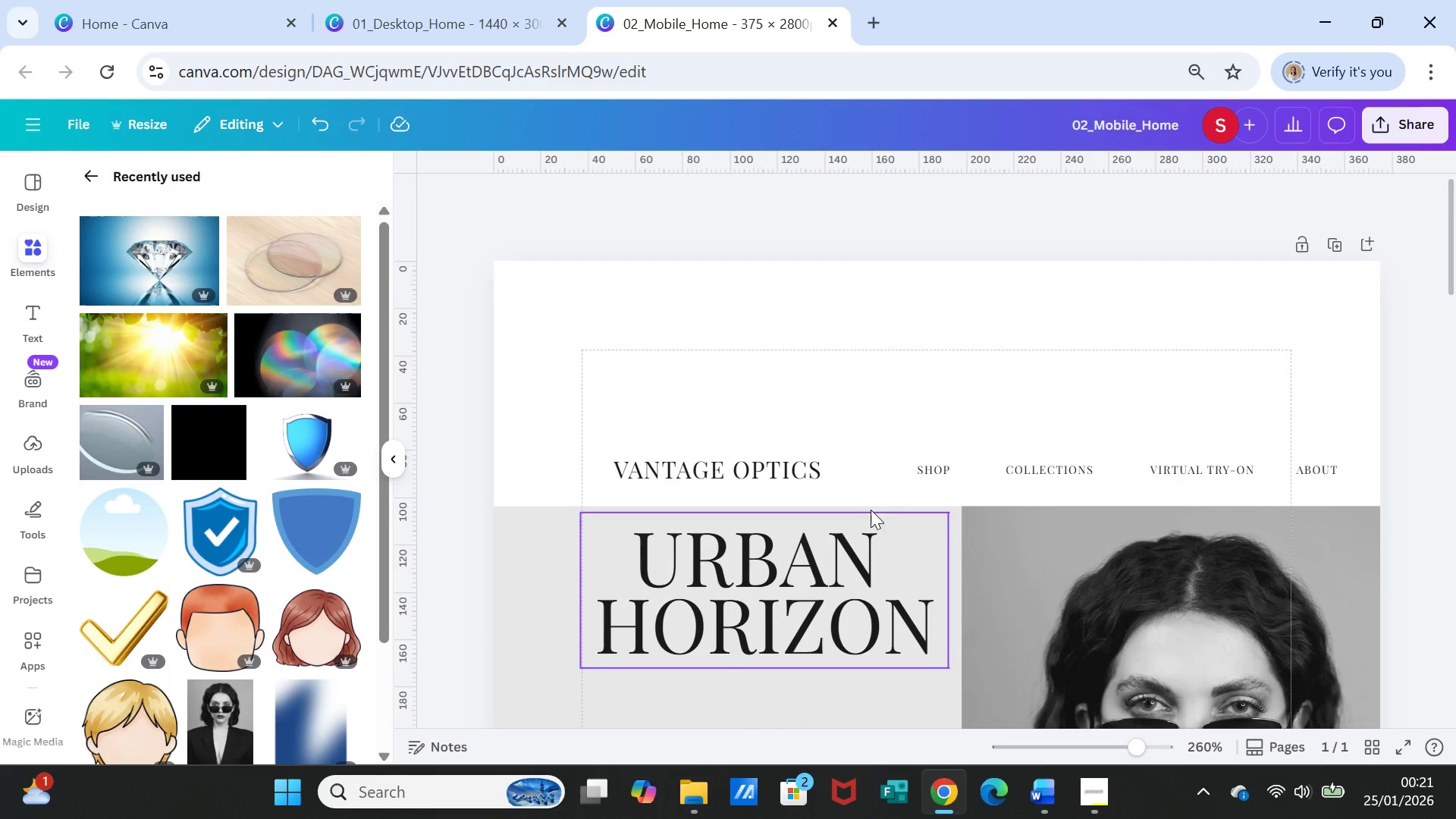 
left_click_drag(start_coordinate=[777, 471], to_coordinate=[699, 280])
 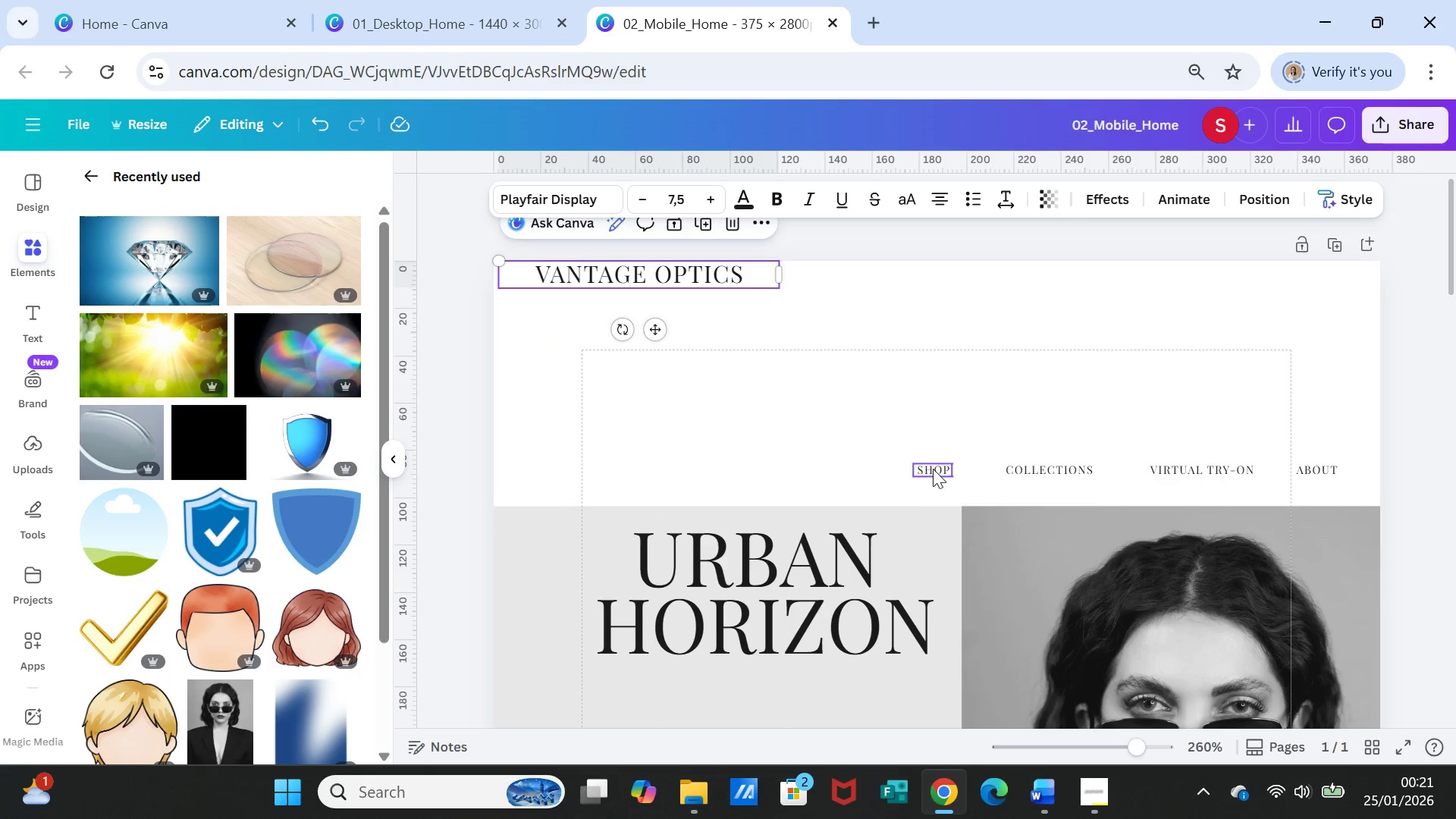 
left_click_drag(start_coordinate=[933, 469], to_coordinate=[854, 278])
 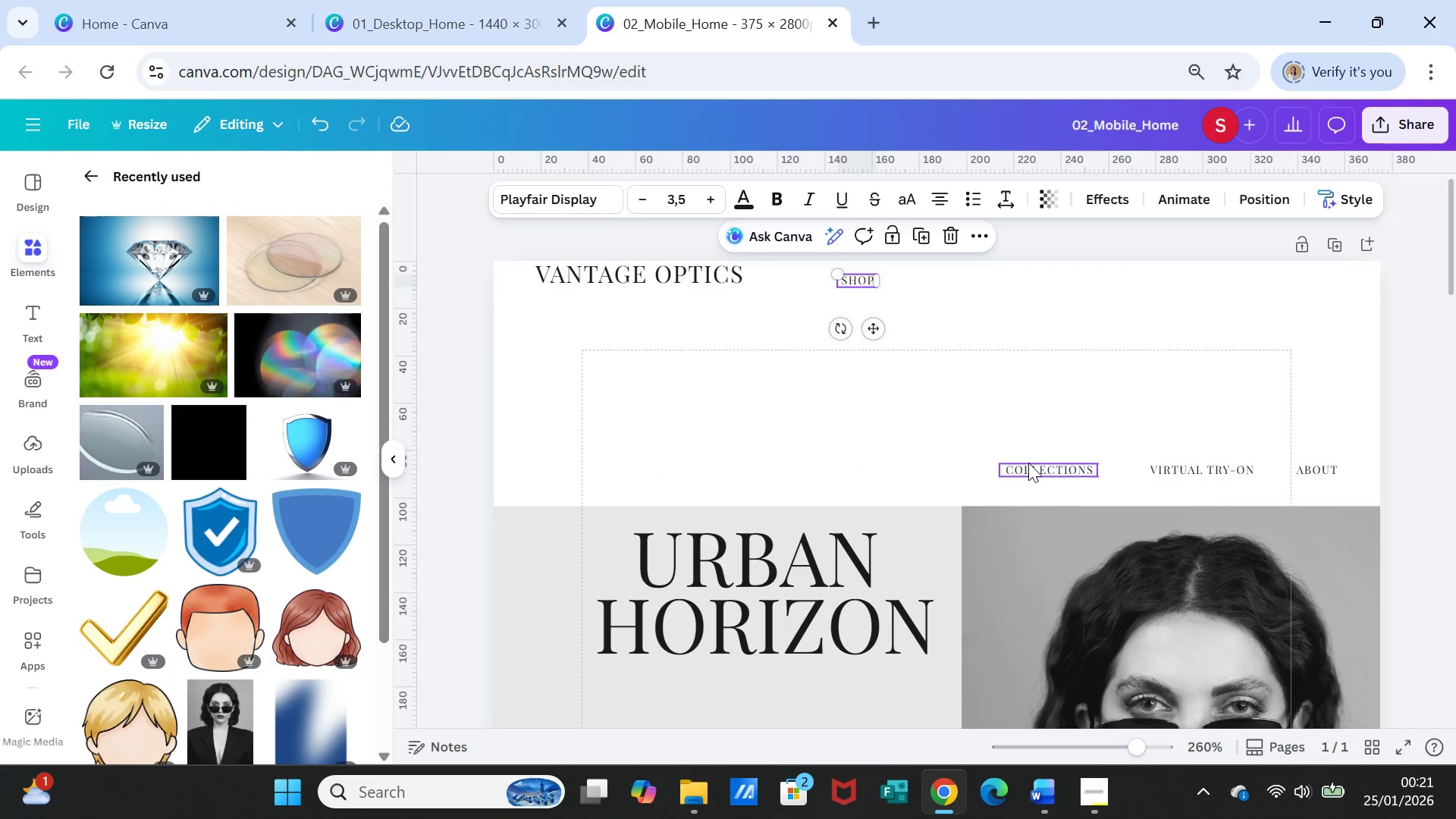 
left_click_drag(start_coordinate=[1029, 463], to_coordinate=[963, 272])
 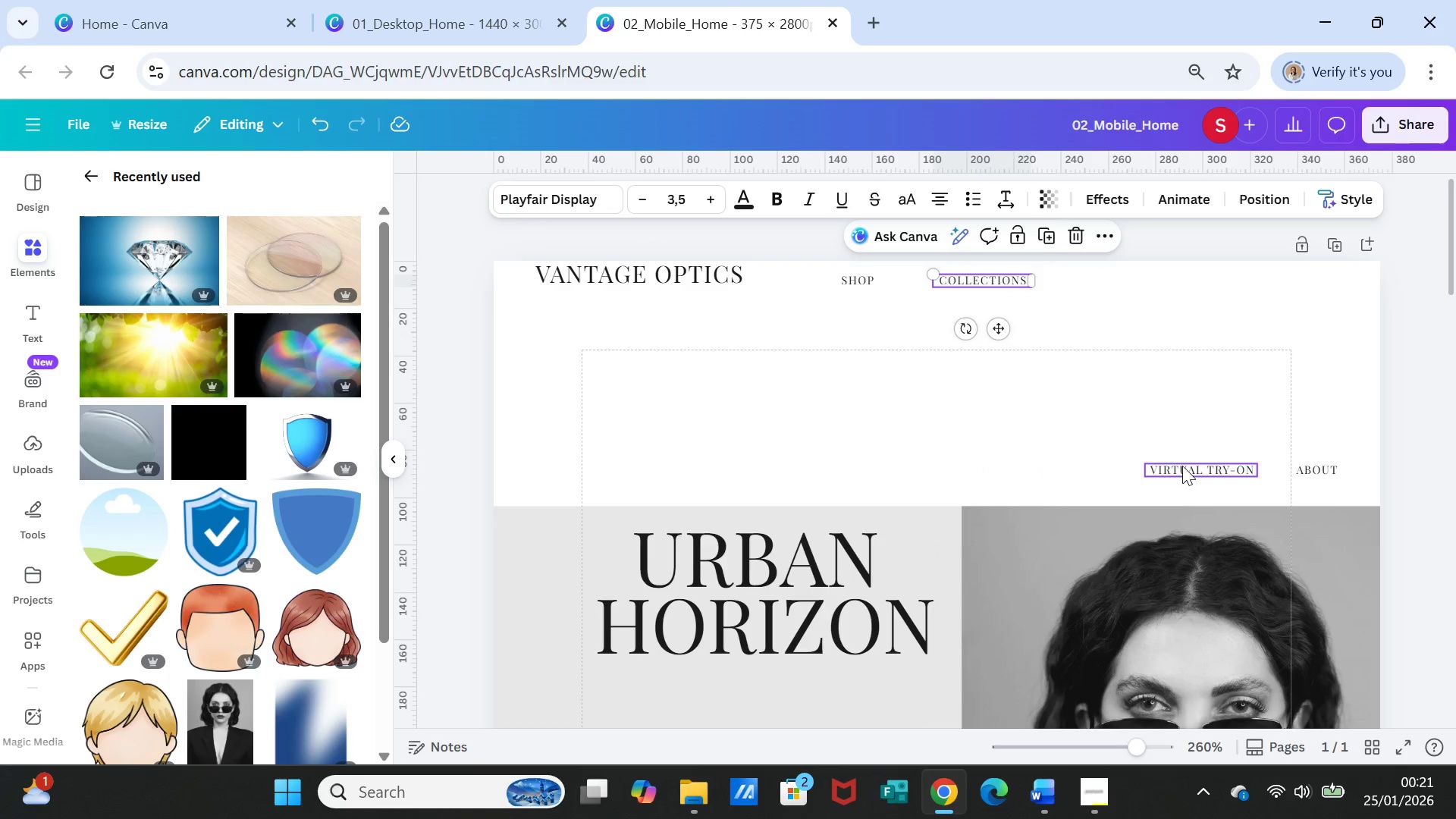 
left_click_drag(start_coordinate=[1182, 466], to_coordinate=[1107, 278])
 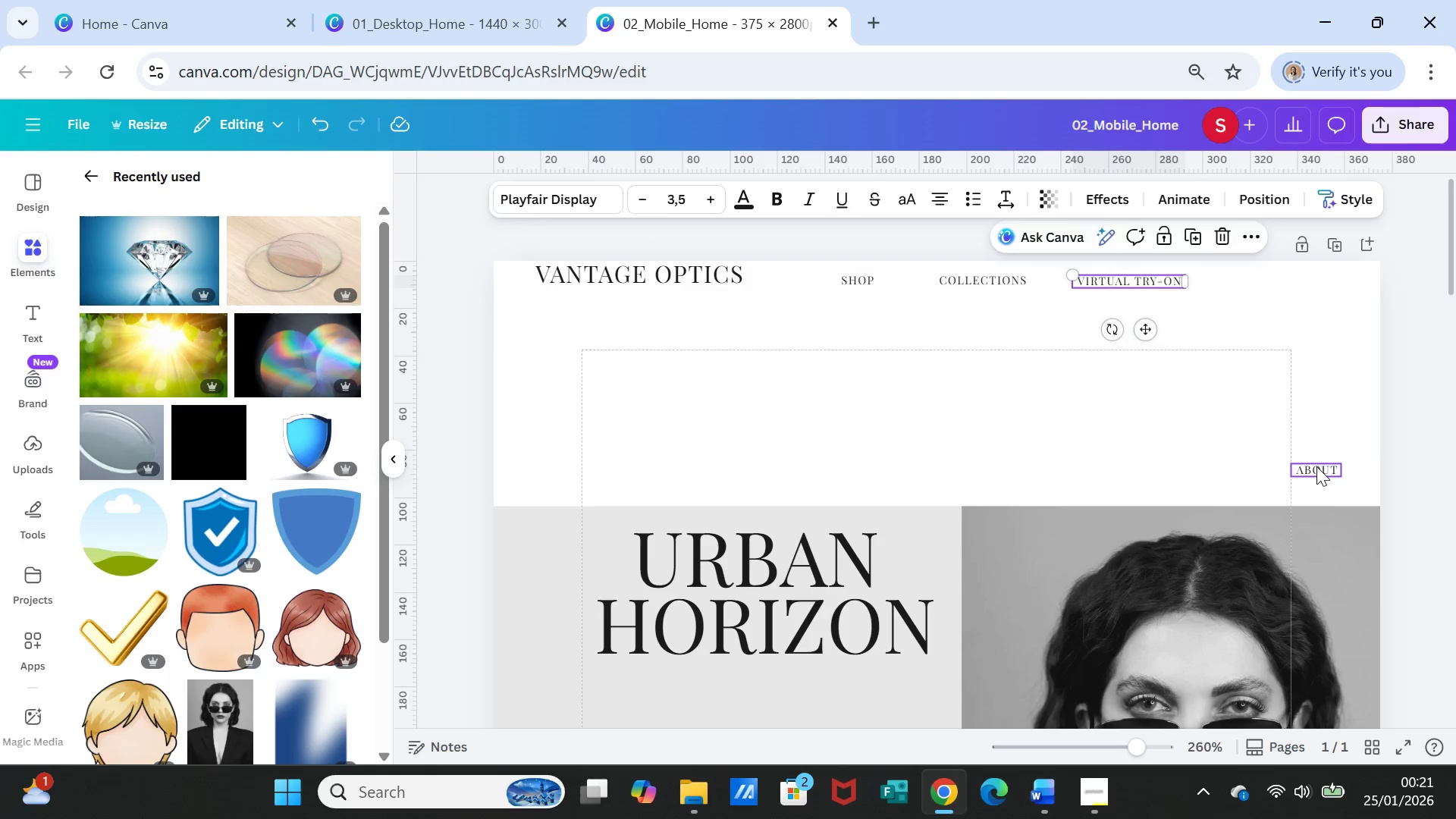 
left_click_drag(start_coordinate=[1316, 466], to_coordinate=[1267, 280])
 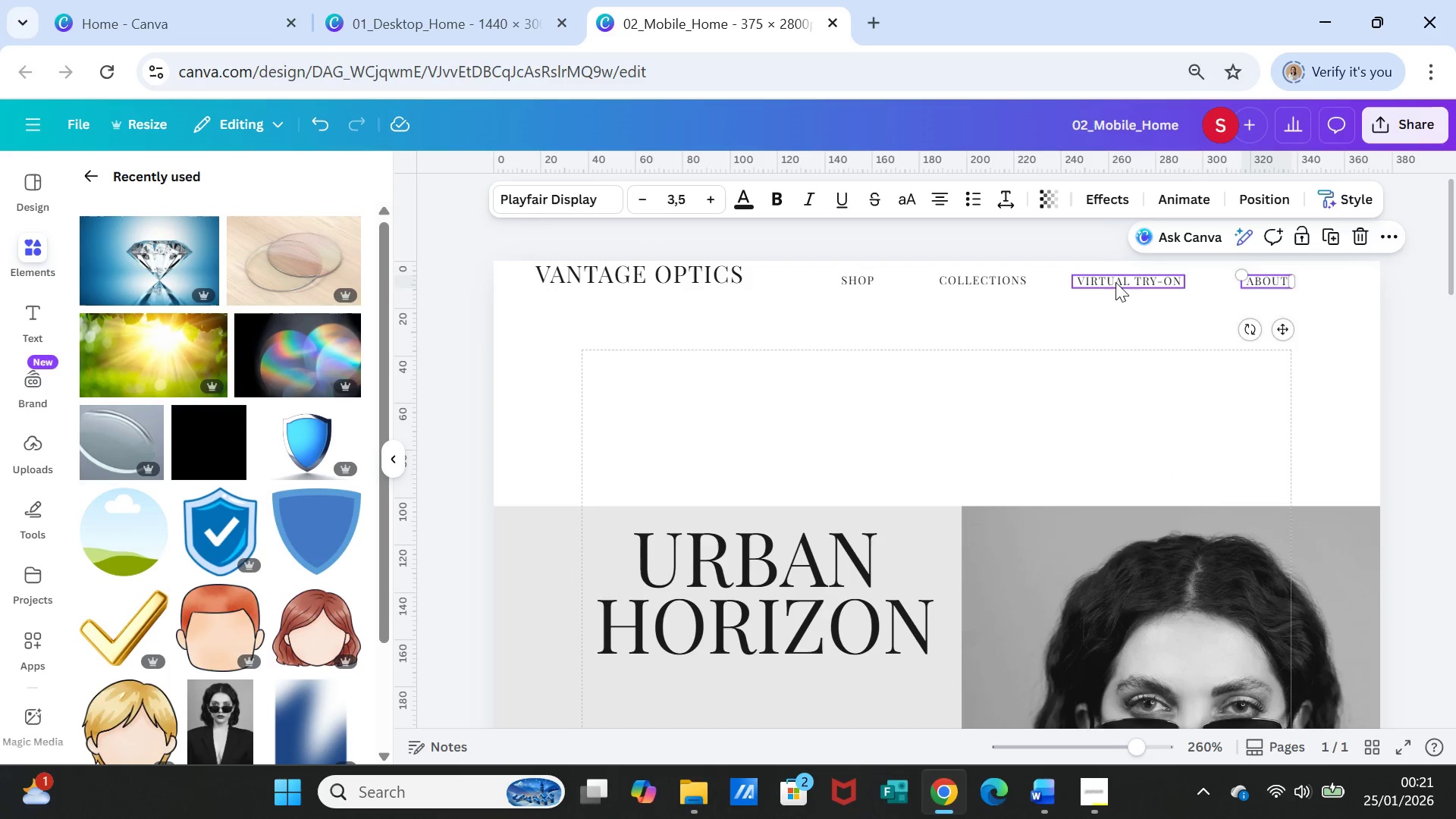 
left_click_drag(start_coordinate=[1116, 281], to_coordinate=[1131, 278])
 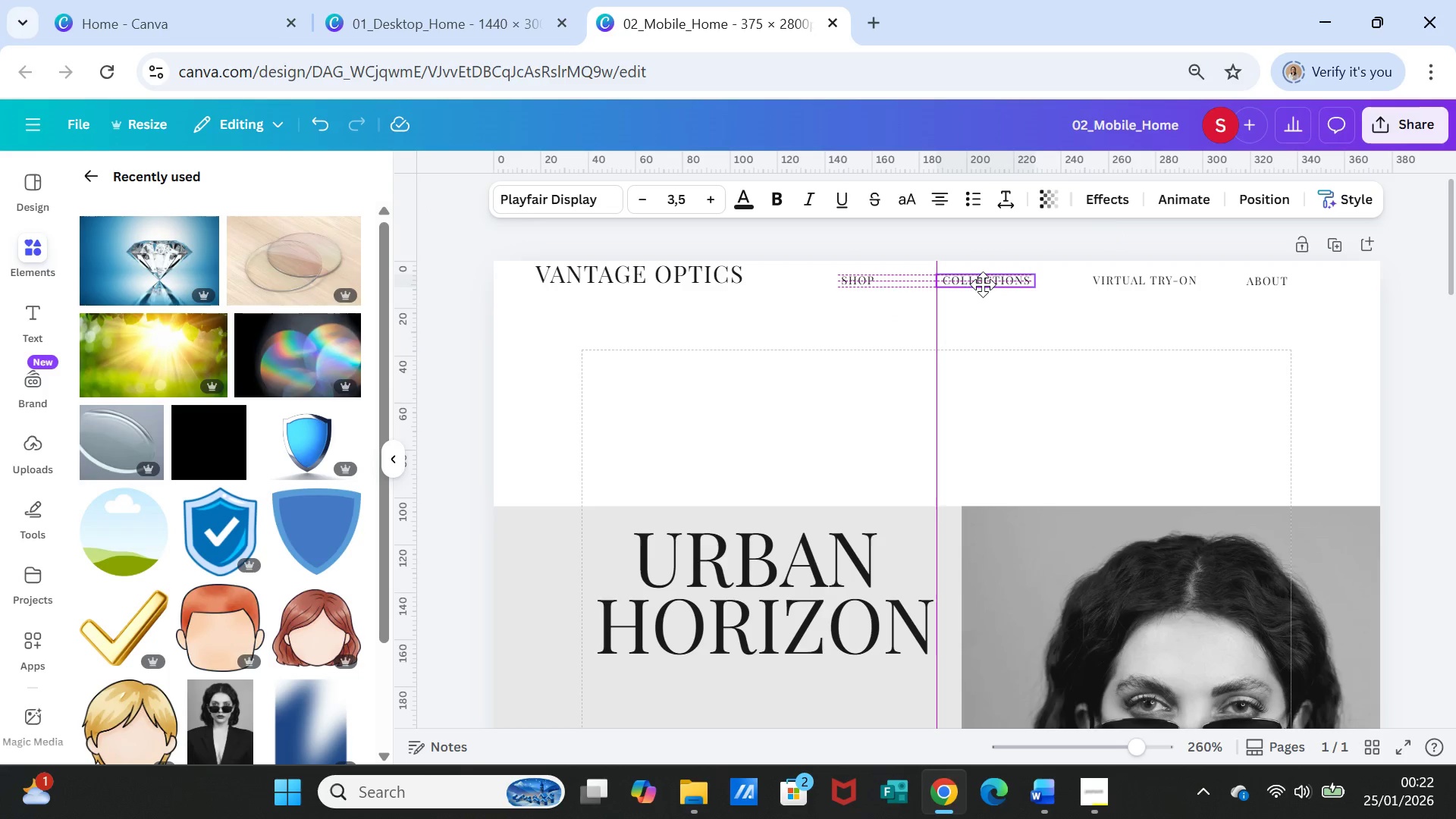 
wait(7.0)
 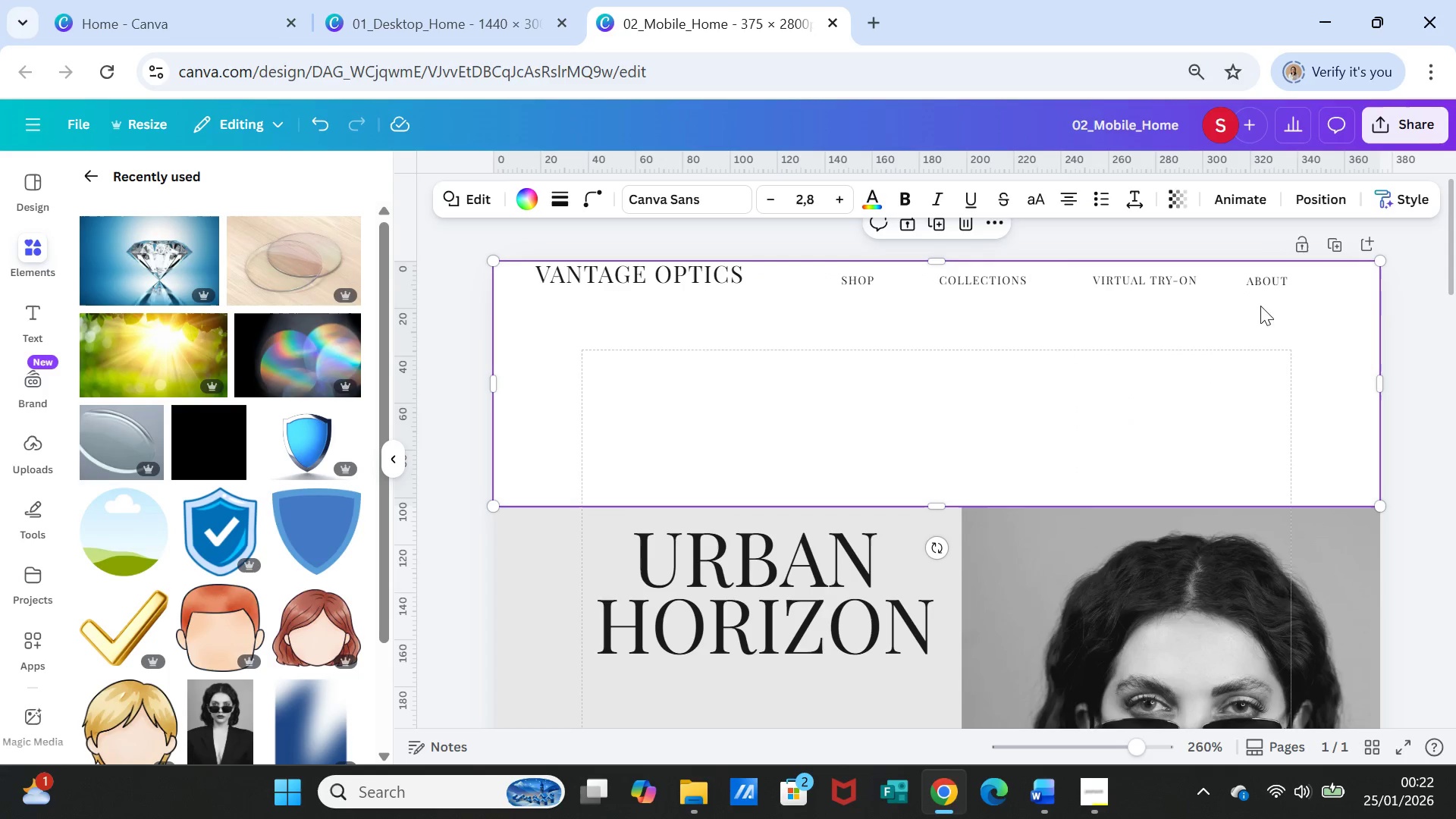 
left_click_drag(start_coordinate=[1109, 282], to_coordinate=[1104, 282])
 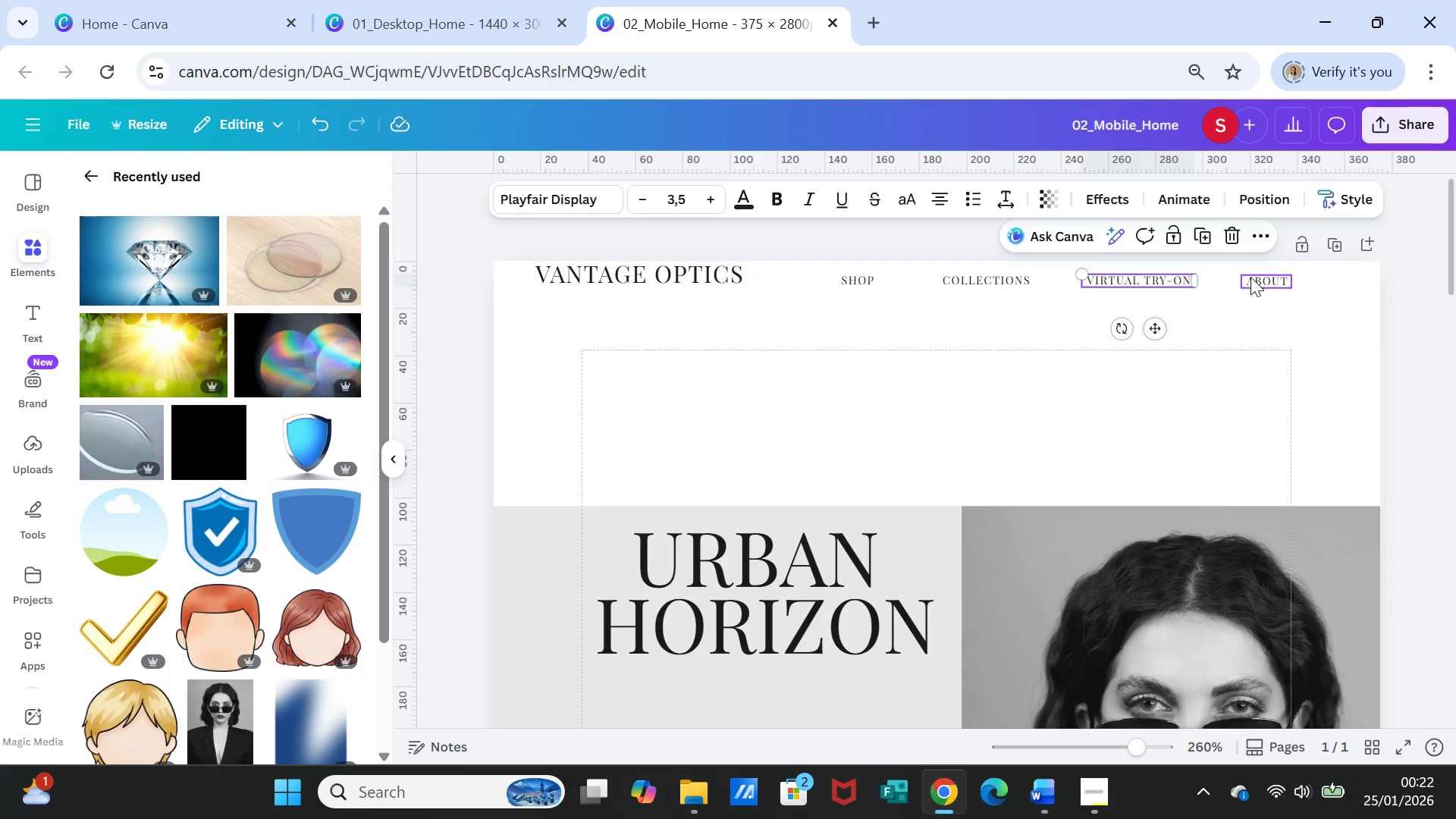 
left_click_drag(start_coordinate=[1250, 277], to_coordinate=[1232, 278])
 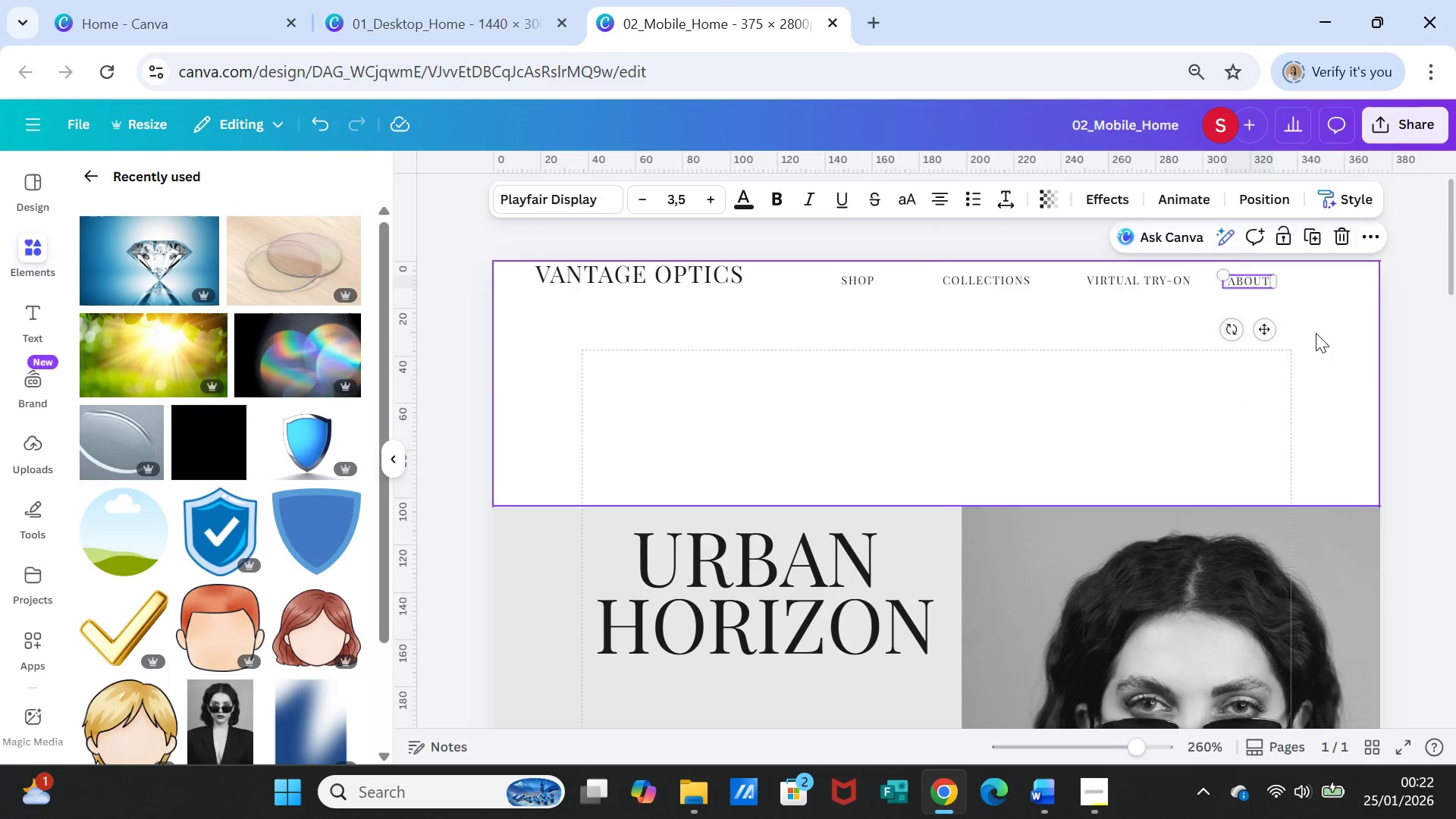 
left_click([1316, 333])
 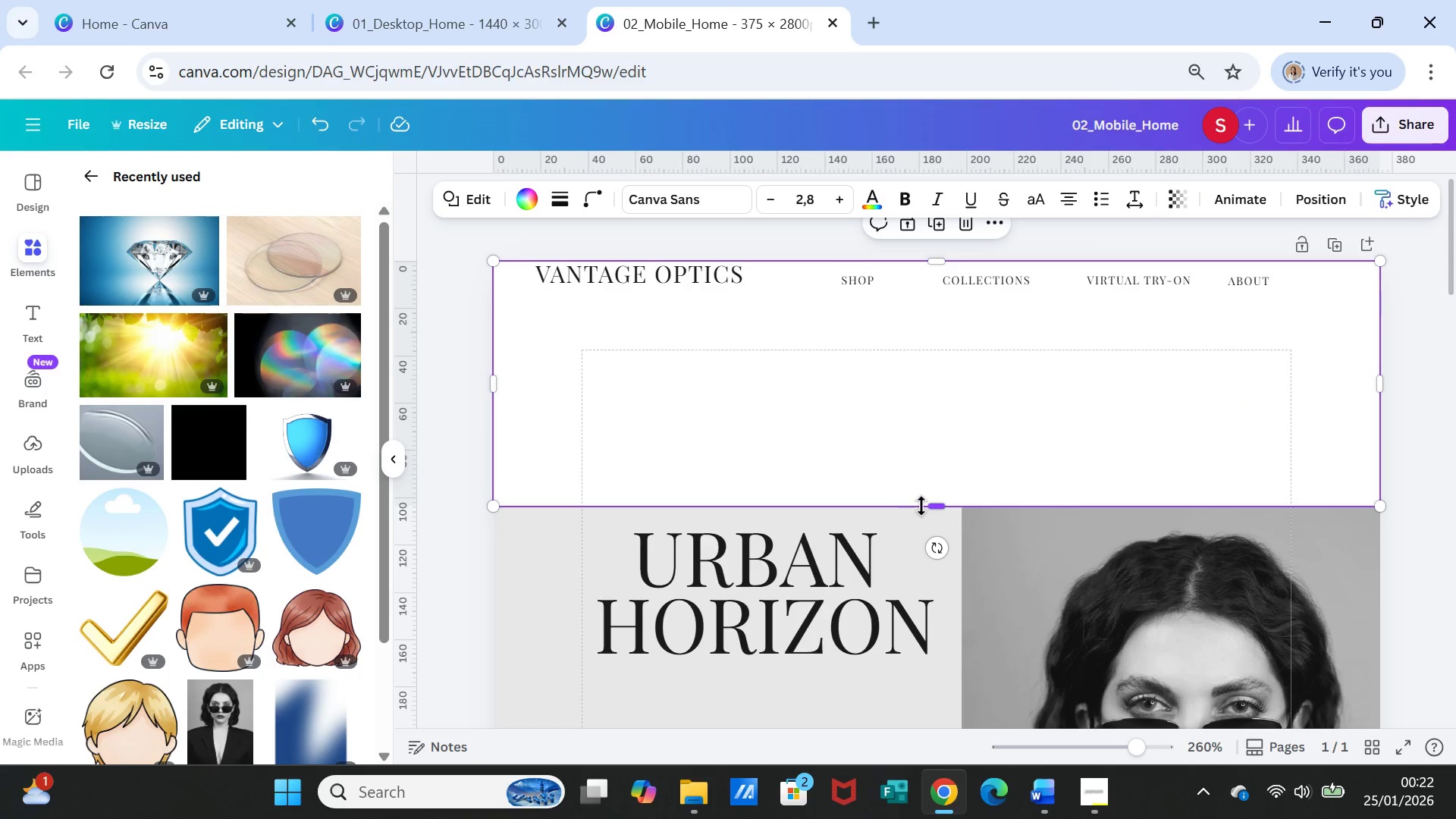 
left_click_drag(start_coordinate=[938, 505], to_coordinate=[943, 344])
 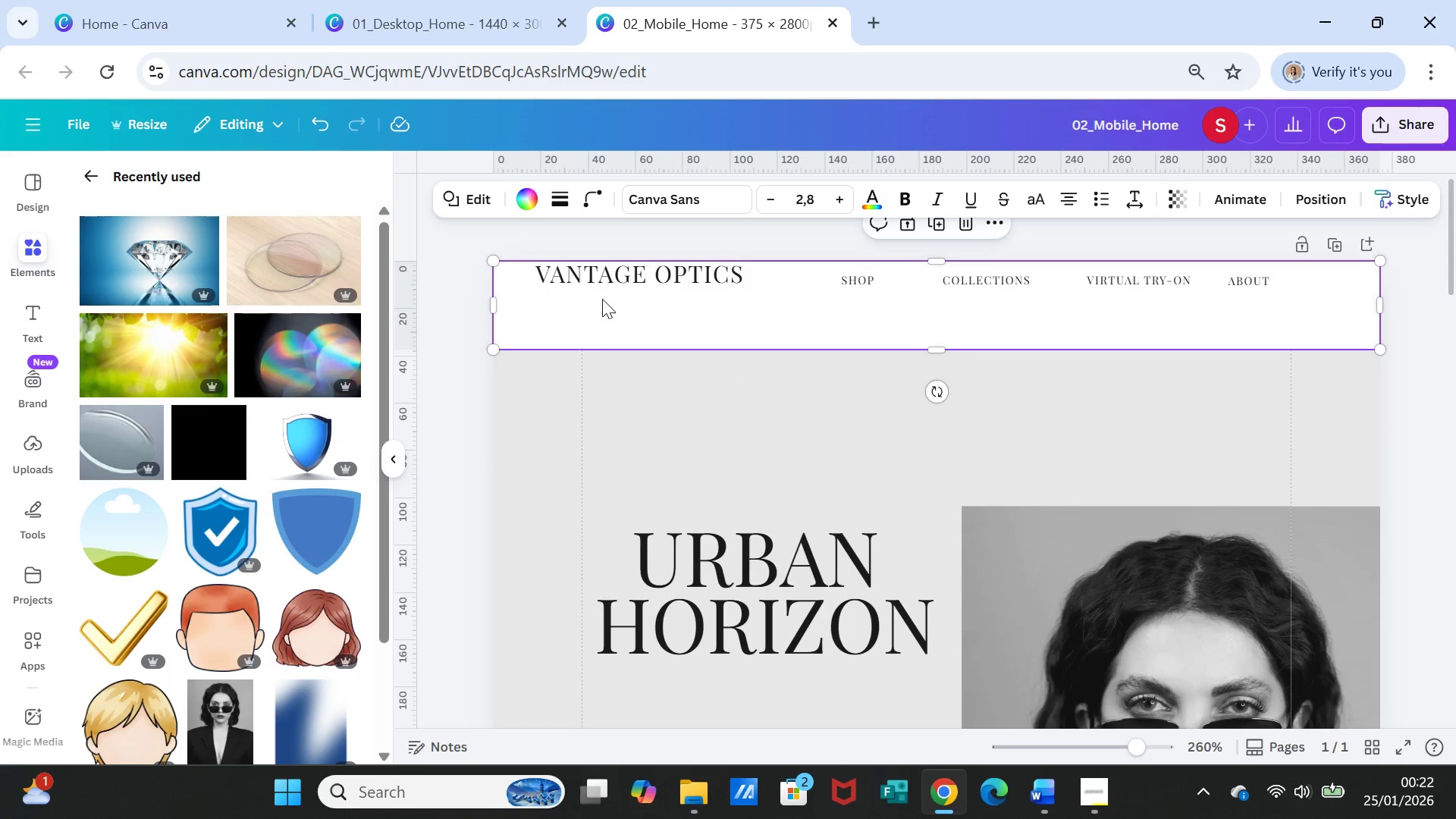 
left_click_drag(start_coordinate=[604, 277], to_coordinate=[609, 315])
 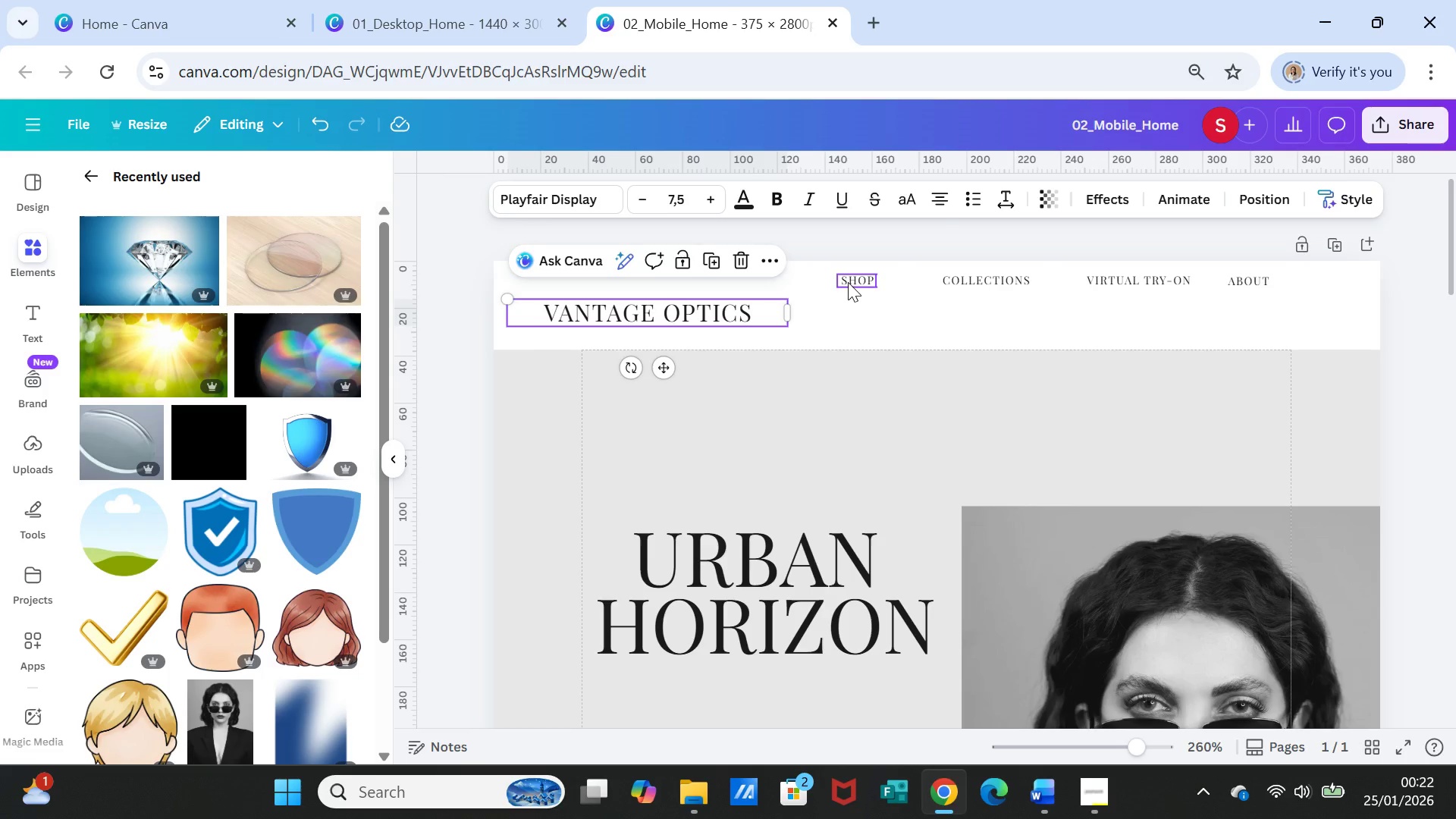 
left_click_drag(start_coordinate=[848, 278], to_coordinate=[847, 309])
 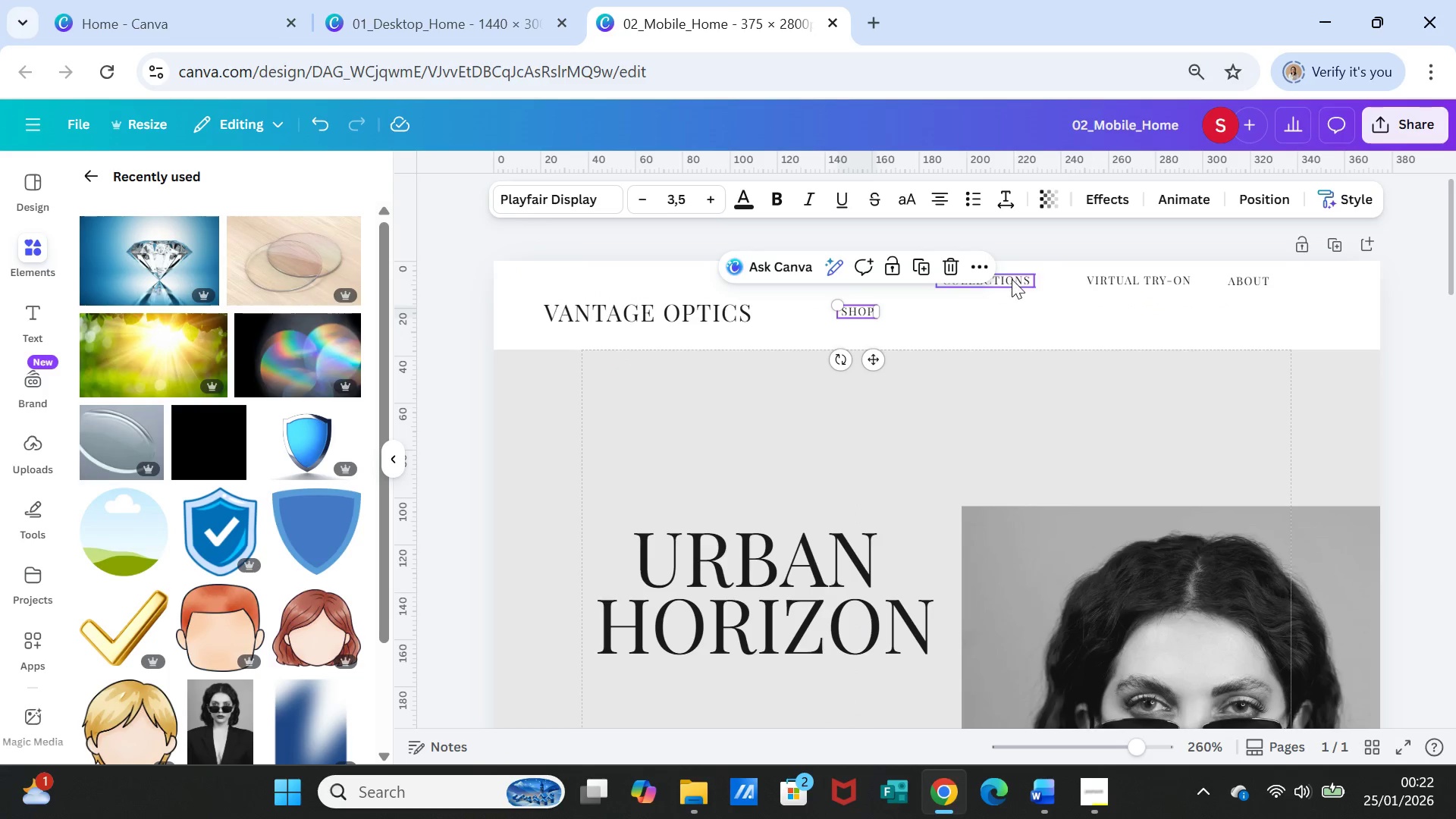 
left_click_drag(start_coordinate=[1012, 279], to_coordinate=[1013, 308])
 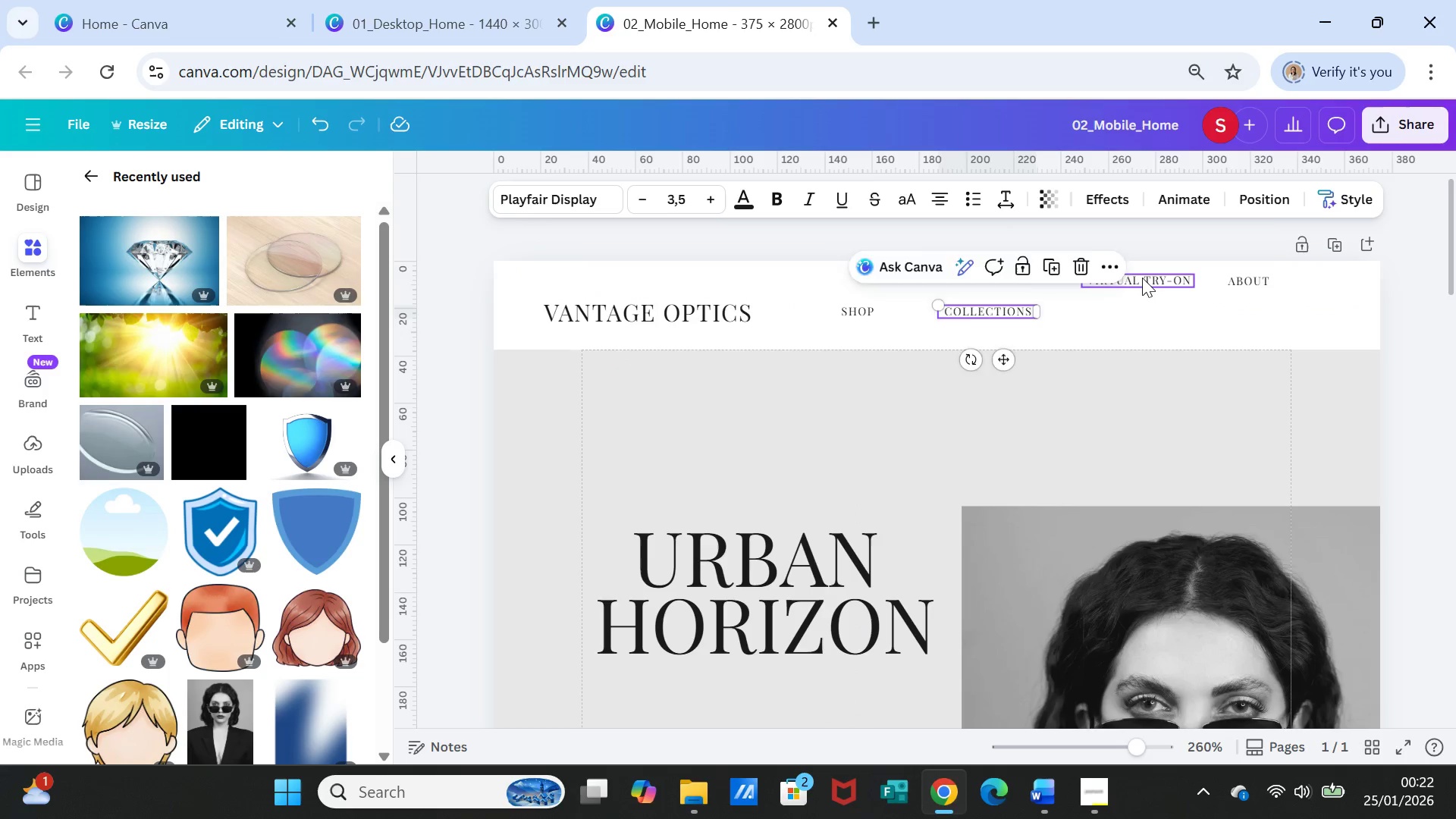 
left_click_drag(start_coordinate=[1142, 278], to_coordinate=[1144, 309])
 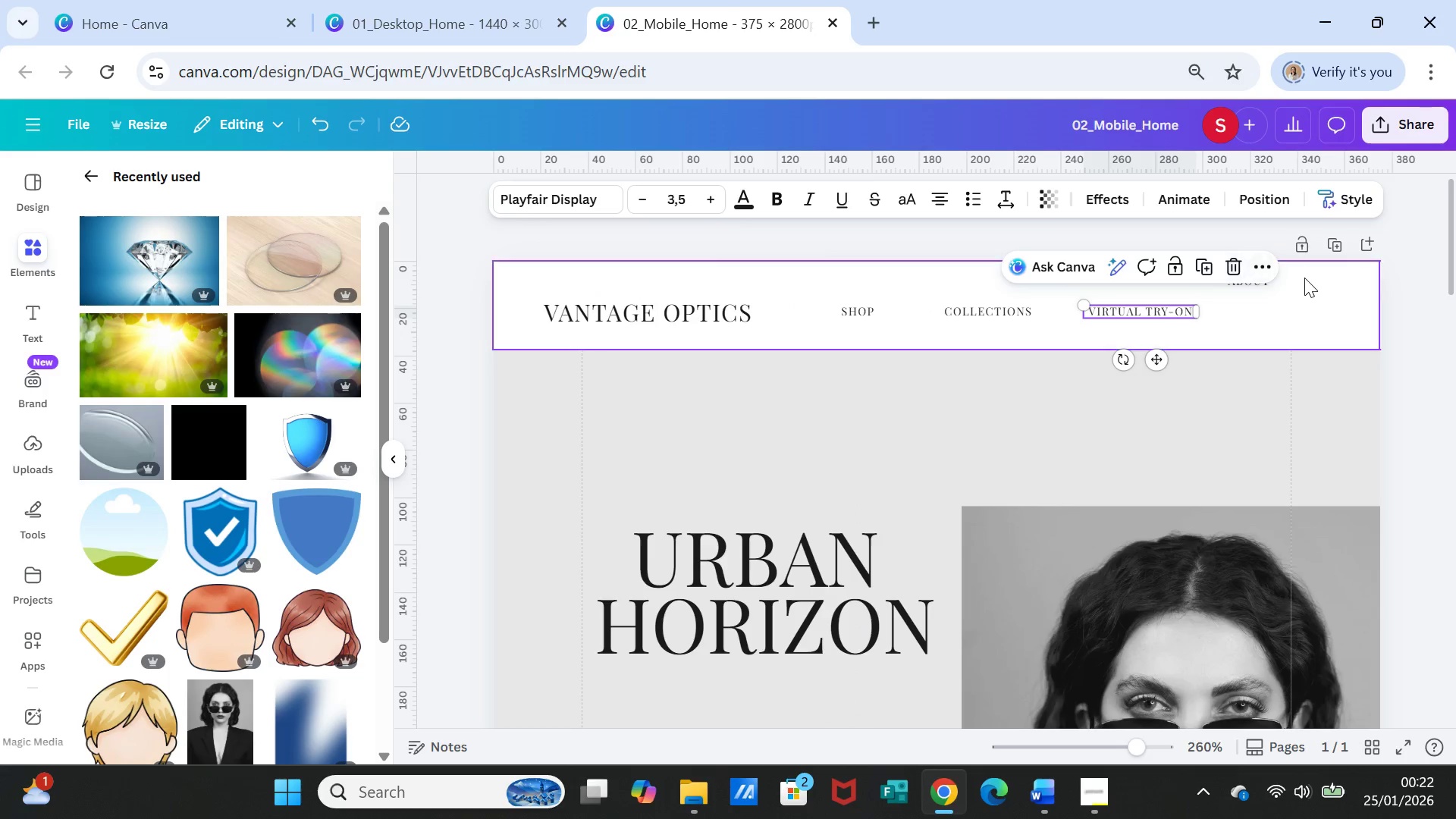 
left_click([1304, 278])
 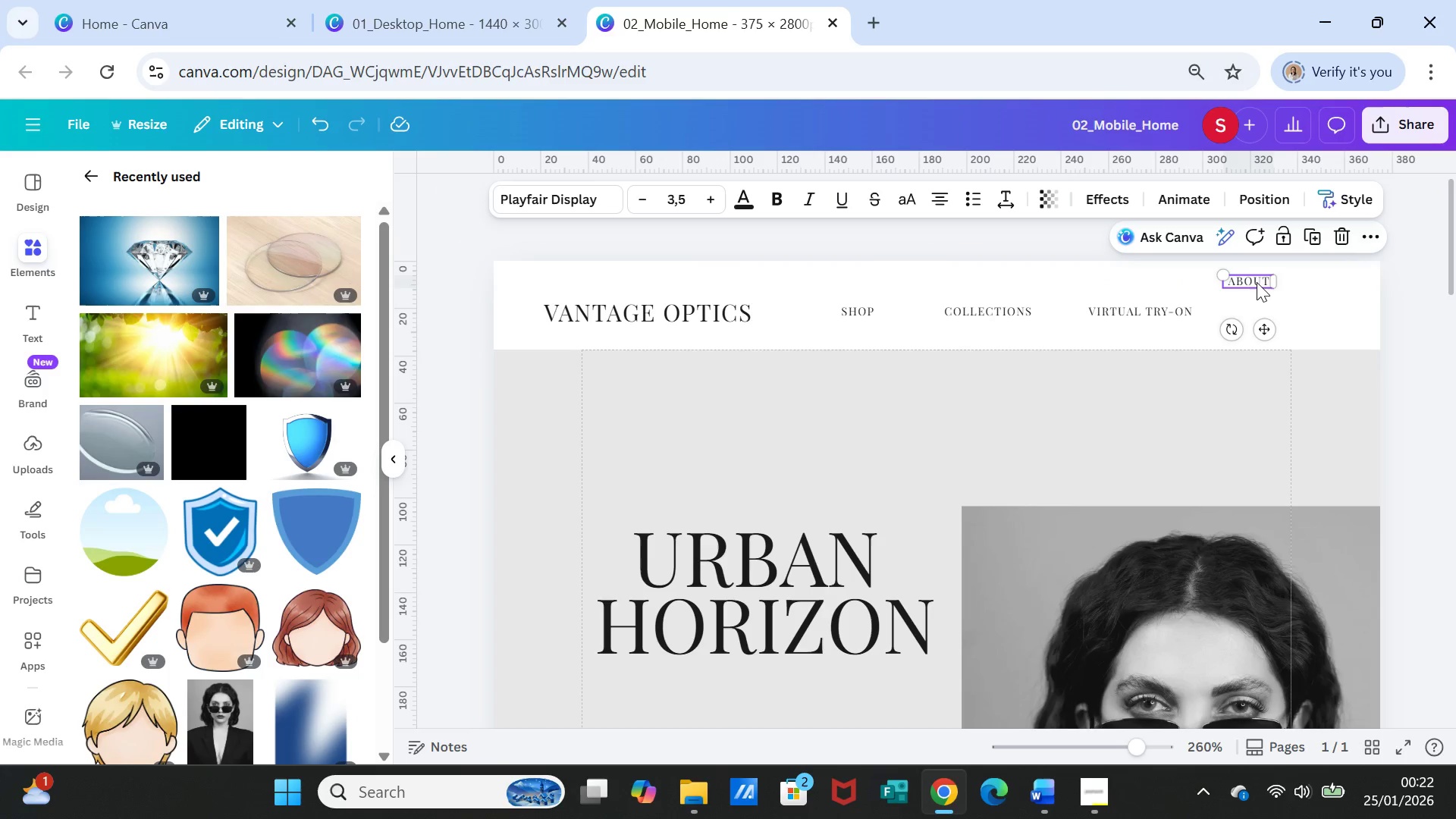 
left_click_drag(start_coordinate=[1257, 281], to_coordinate=[1270, 309])
 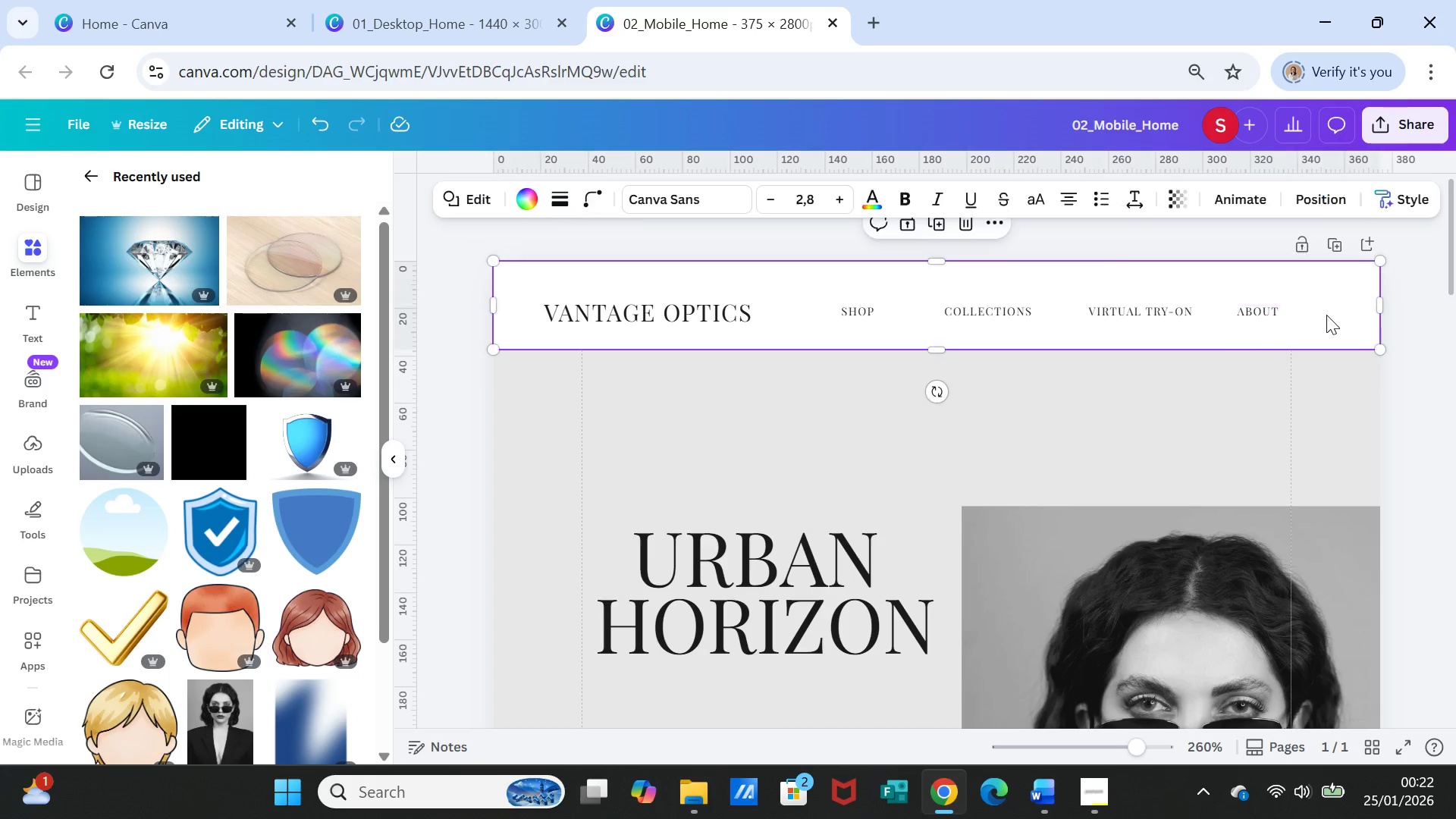 
left_click([1326, 315])
 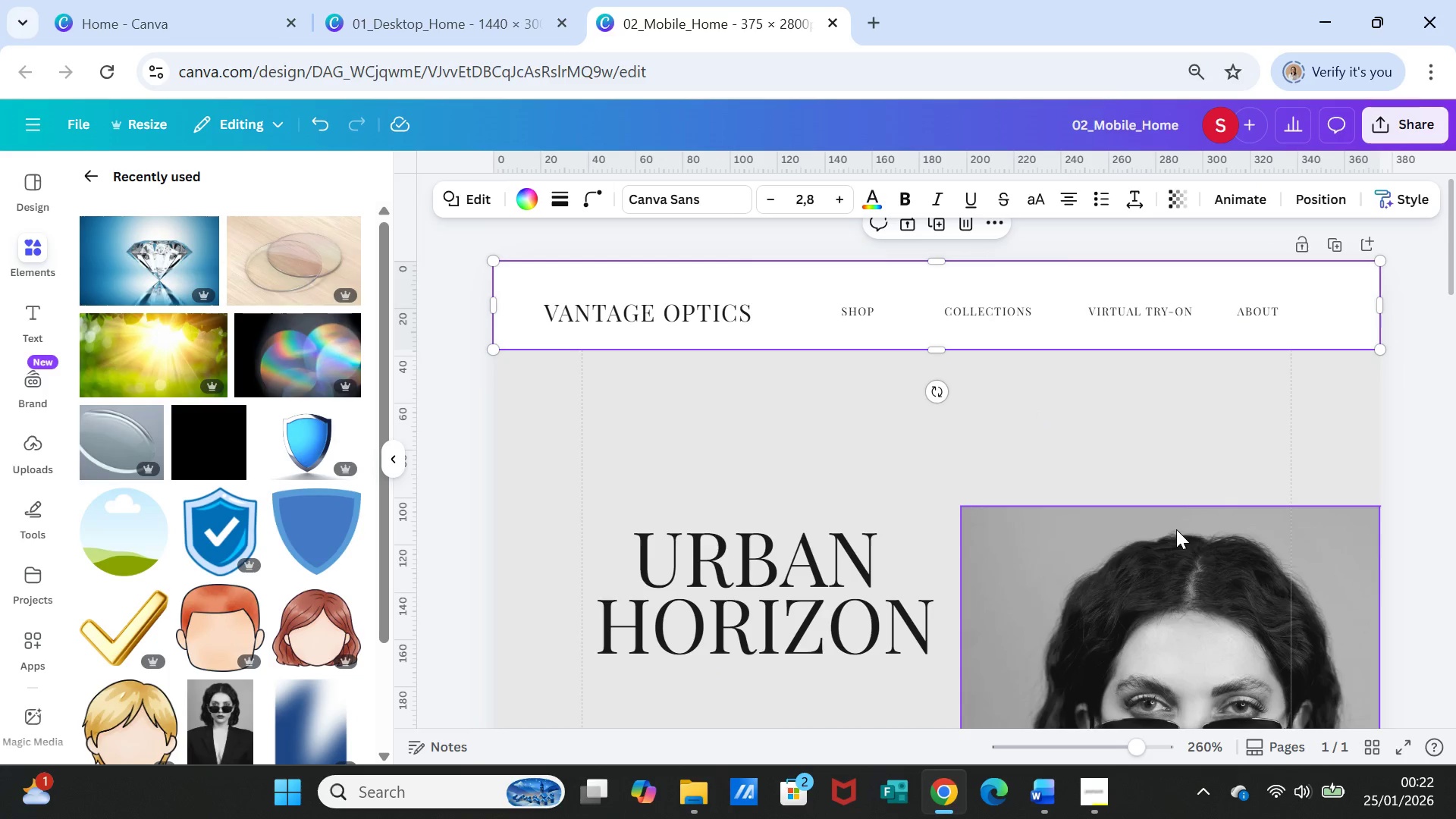 
scroll: coordinate [1200, 533], scroll_direction: none, amount: 0.0
 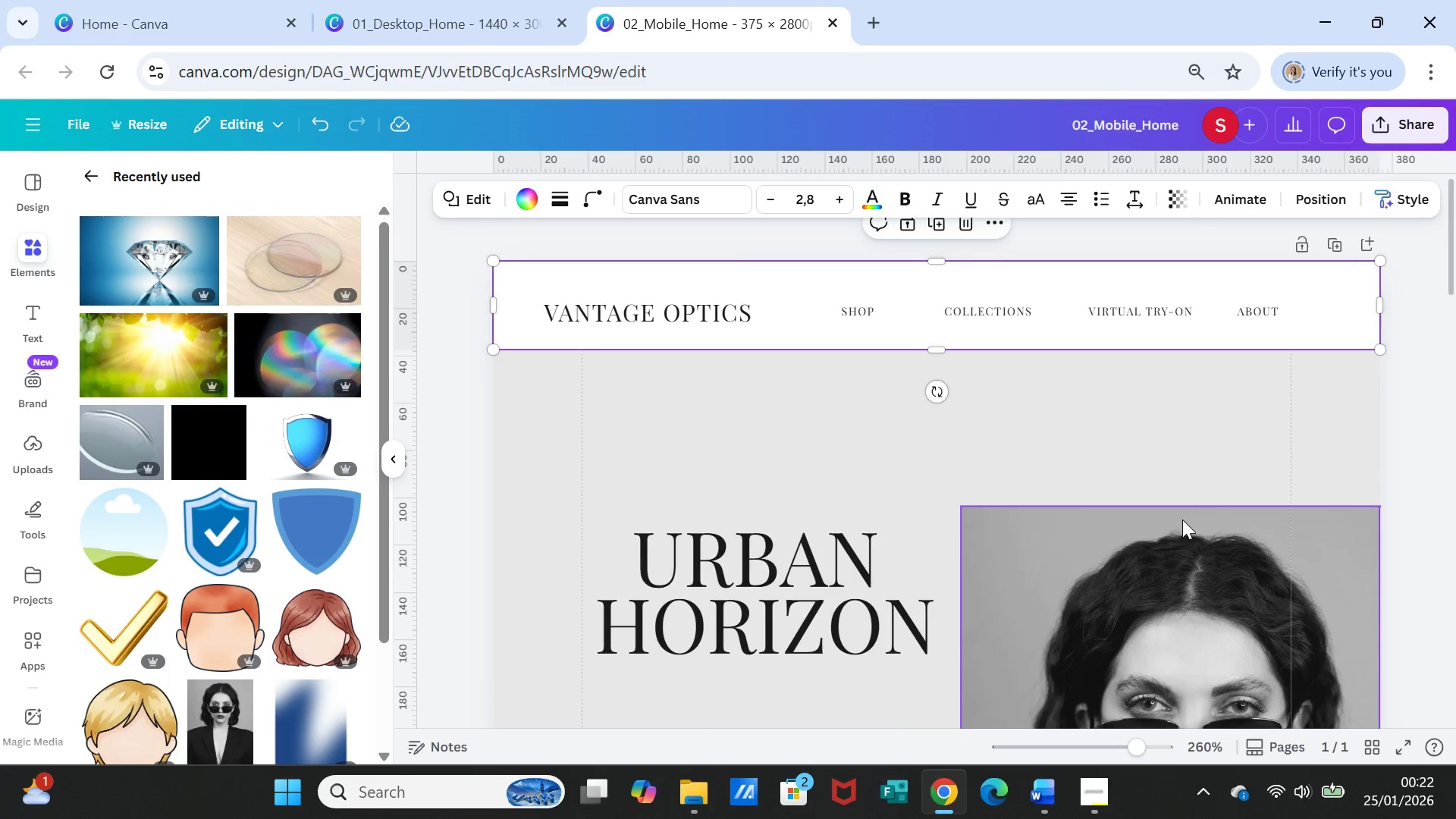 
left_click([1182, 519])
 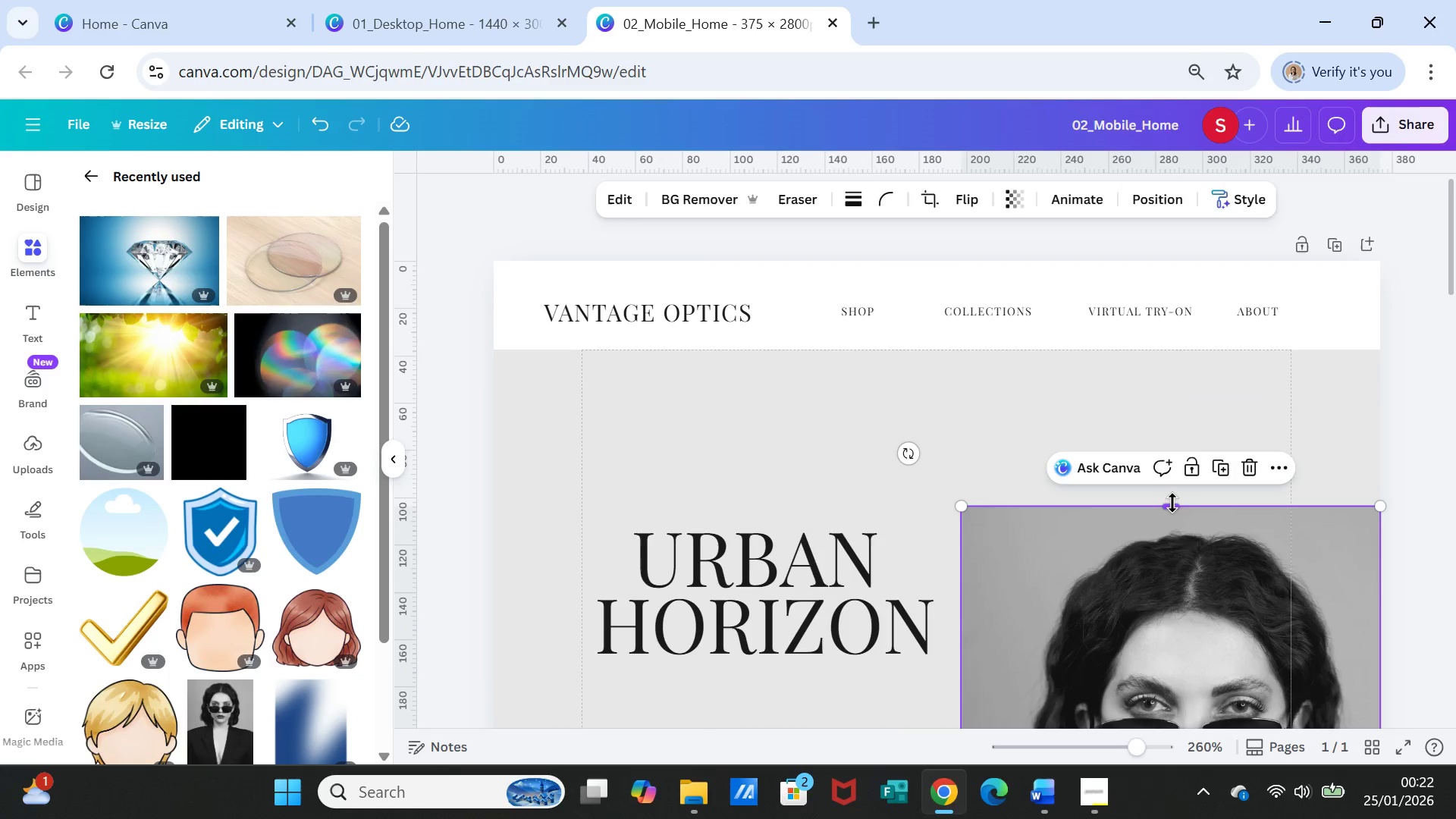 
left_click_drag(start_coordinate=[1174, 503], to_coordinate=[1156, 349])
 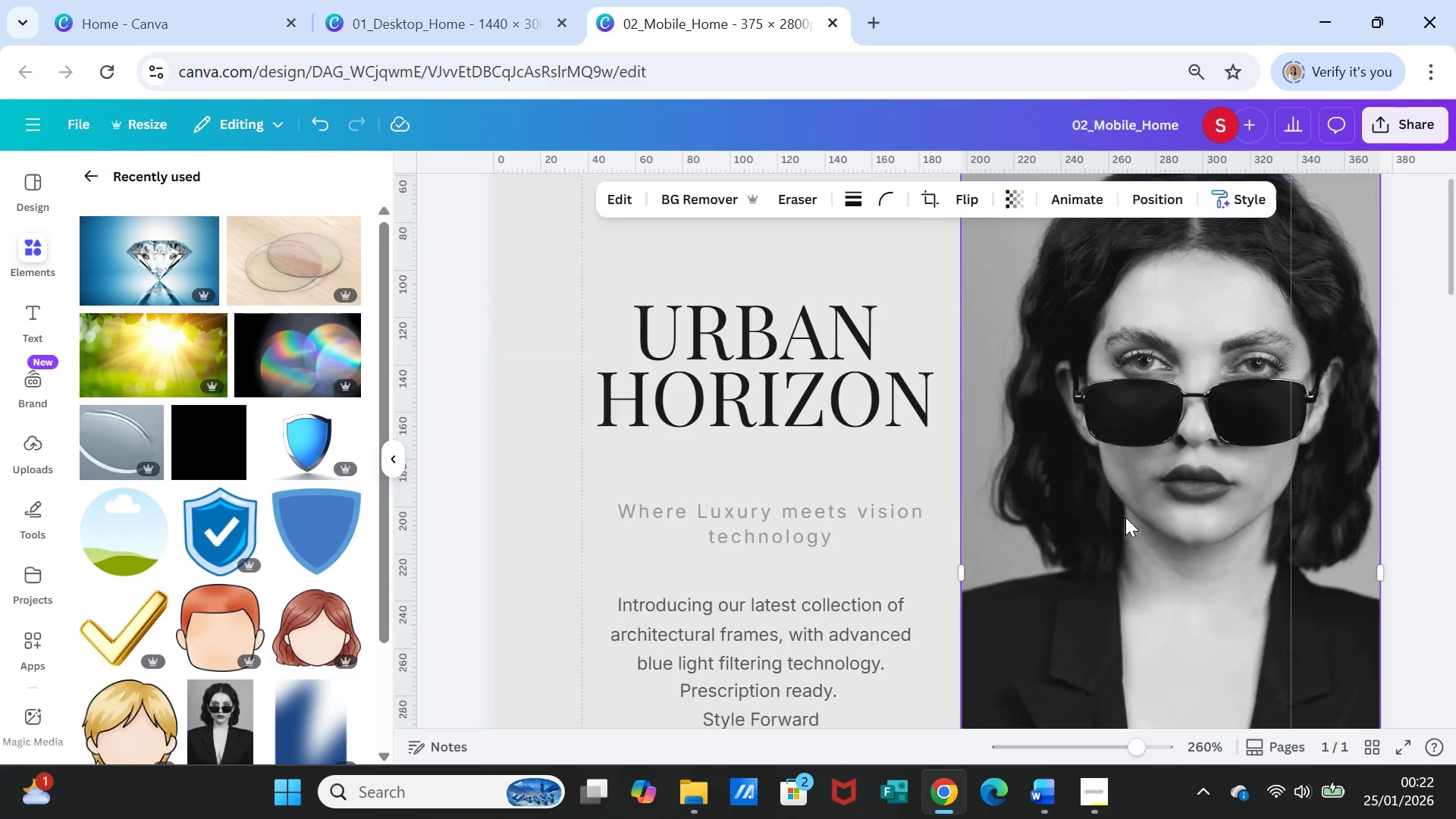 
scroll: coordinate [1125, 518], scroll_direction: down, amount: 6.0
 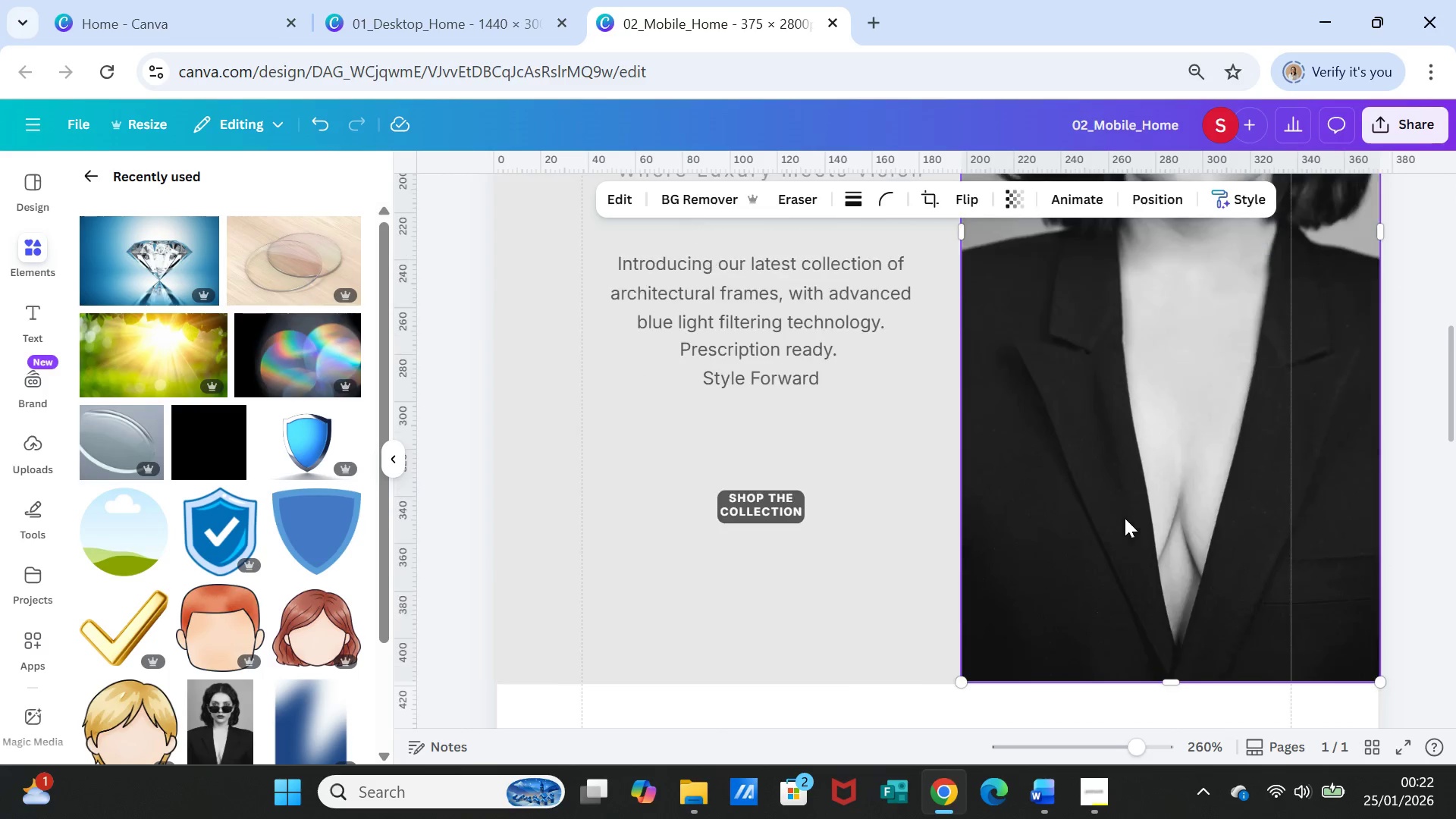 
scroll: coordinate [902, 504], scroll_direction: up, amount: 5.0
 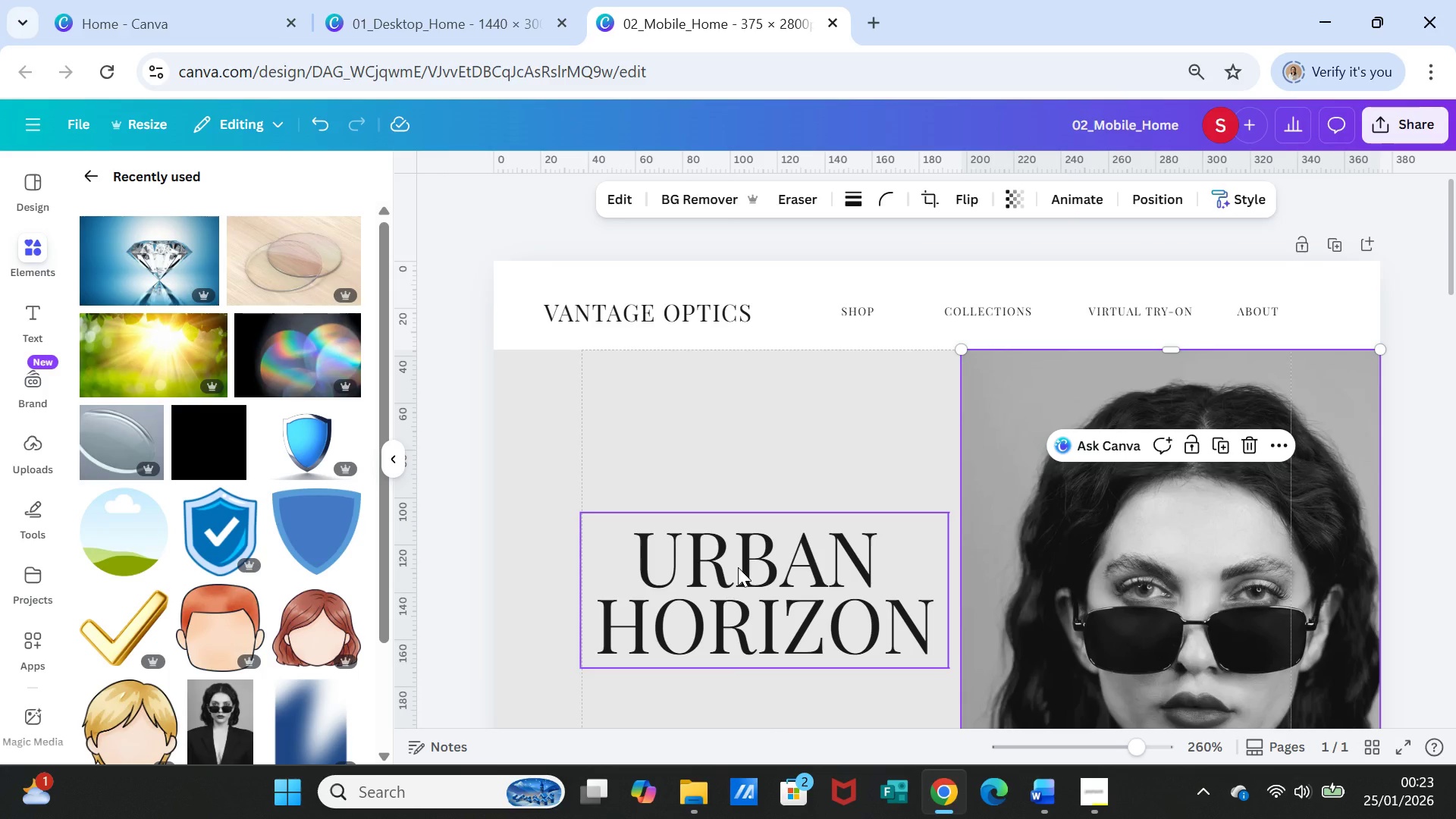 
left_click_drag(start_coordinate=[738, 567], to_coordinate=[697, 440])
 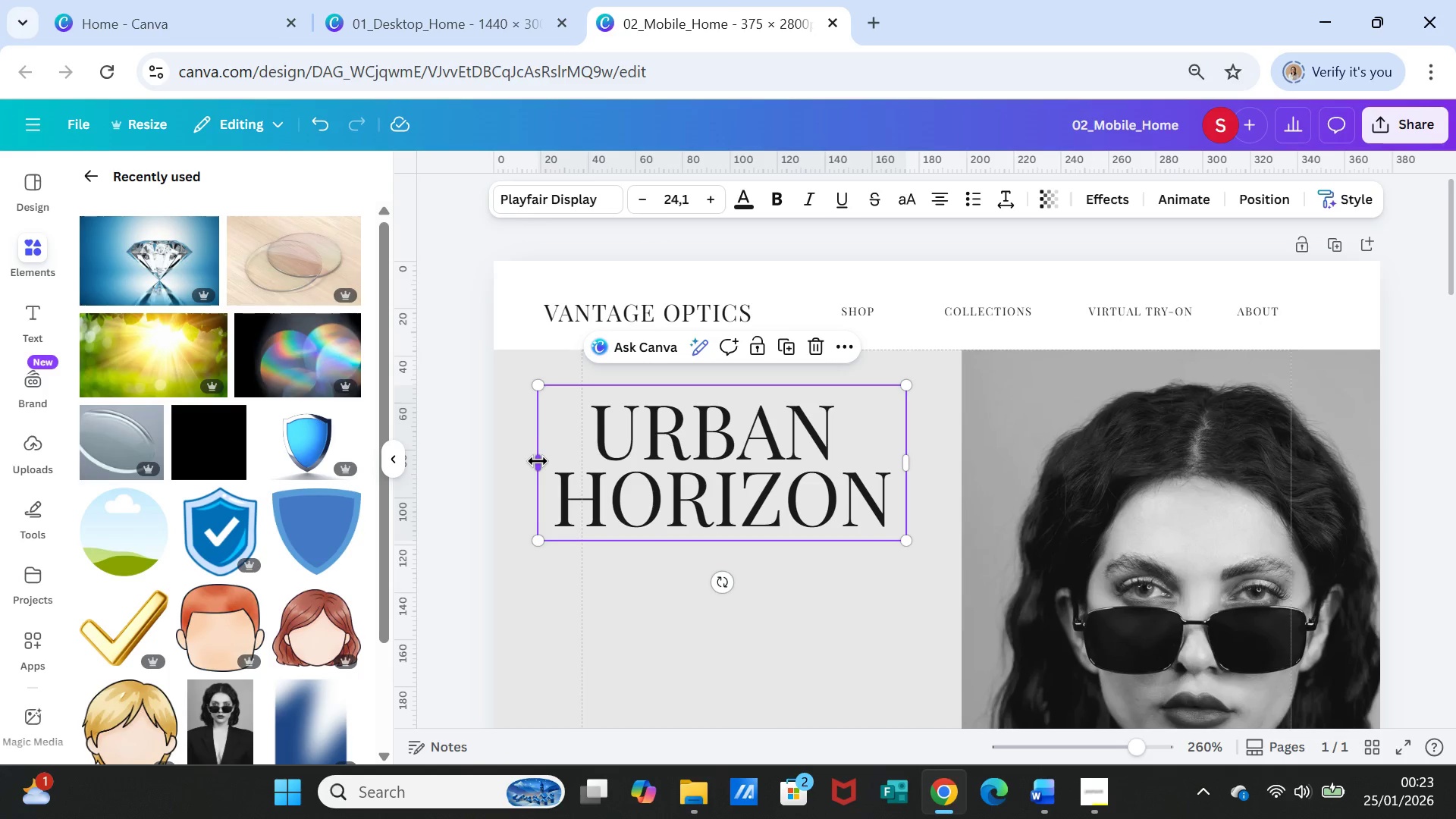 
double_click([704, 403])
 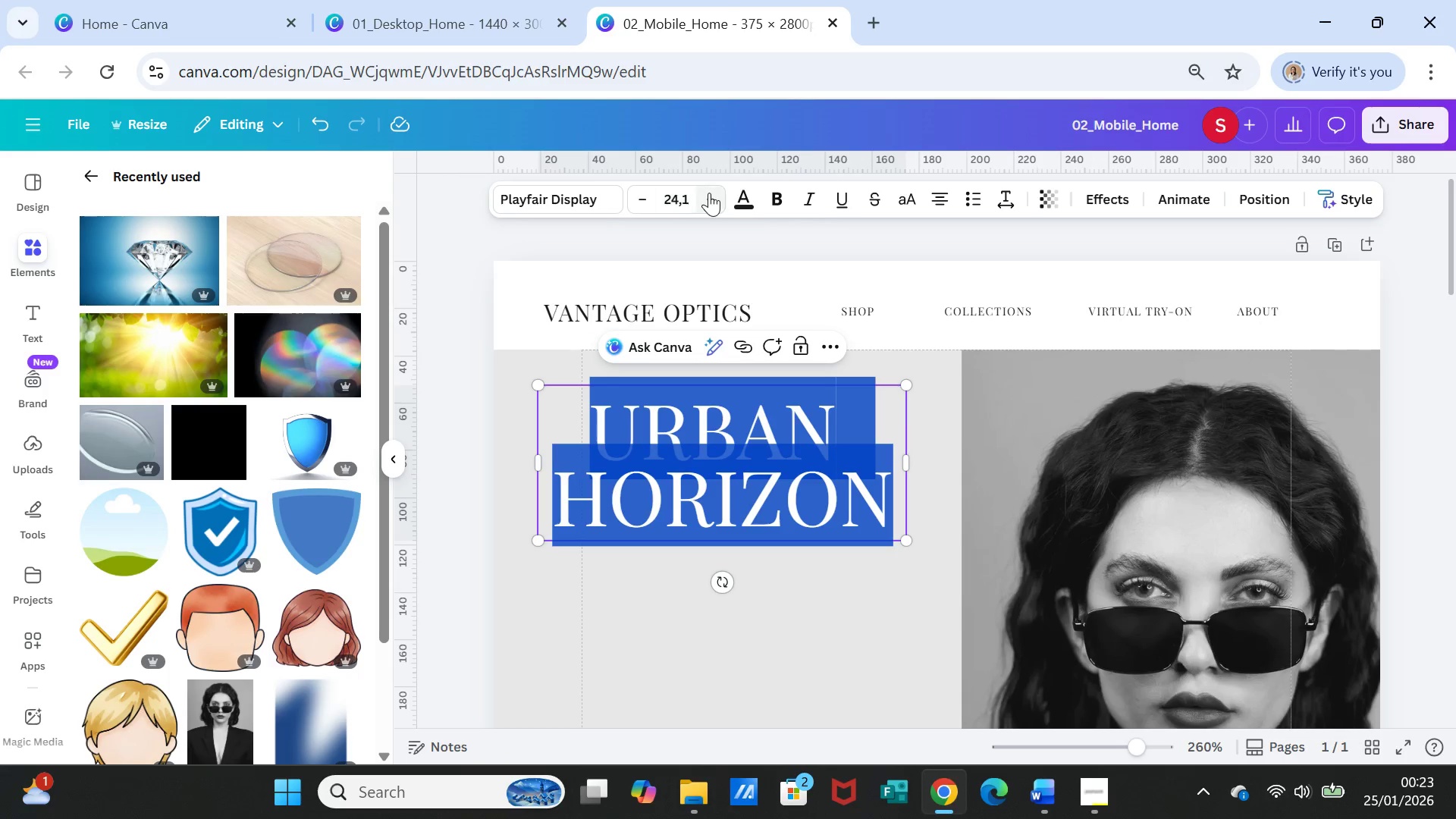 
left_click([711, 193])
 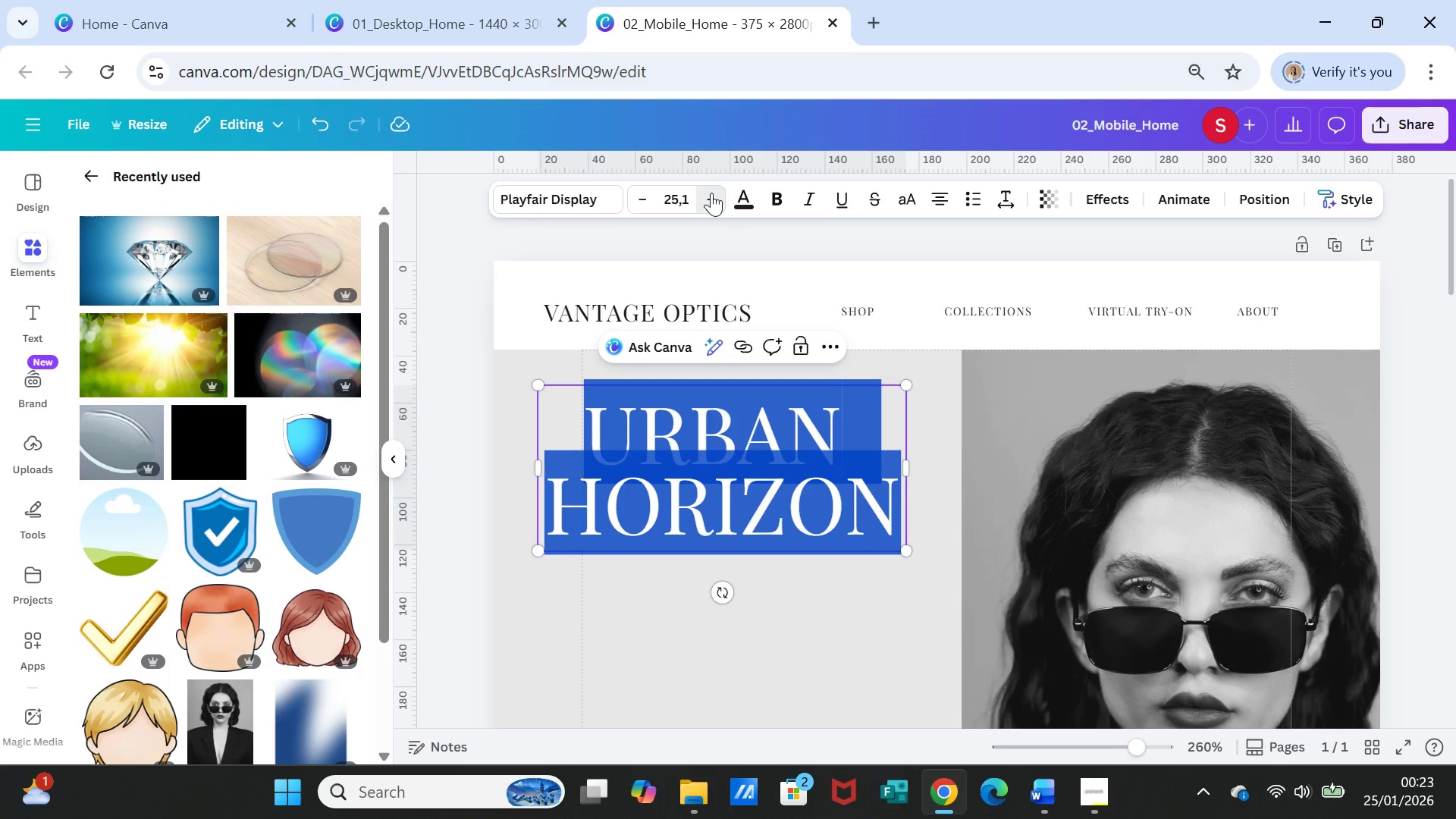 
left_click([711, 193])
 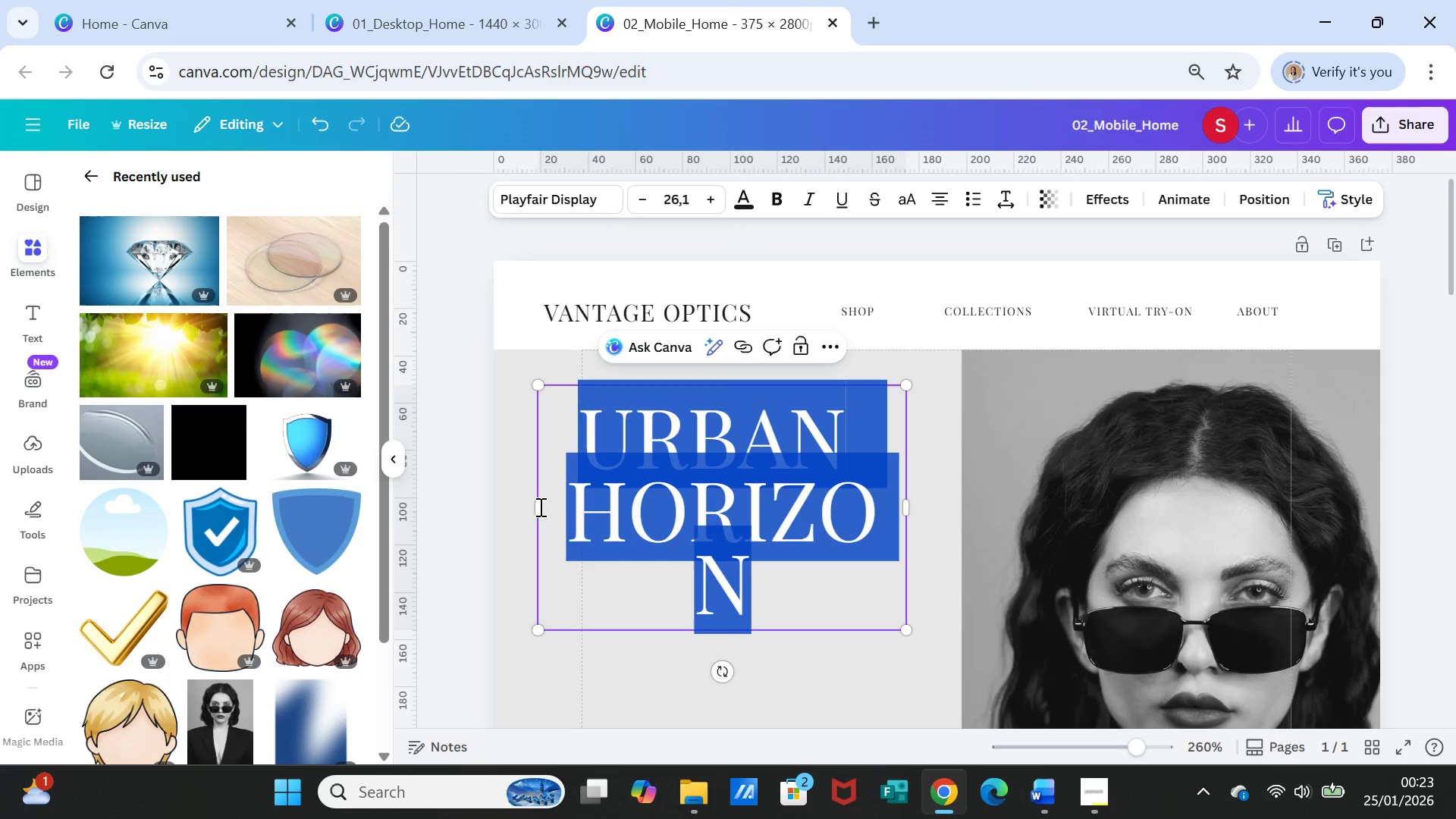 
left_click([551, 664])
 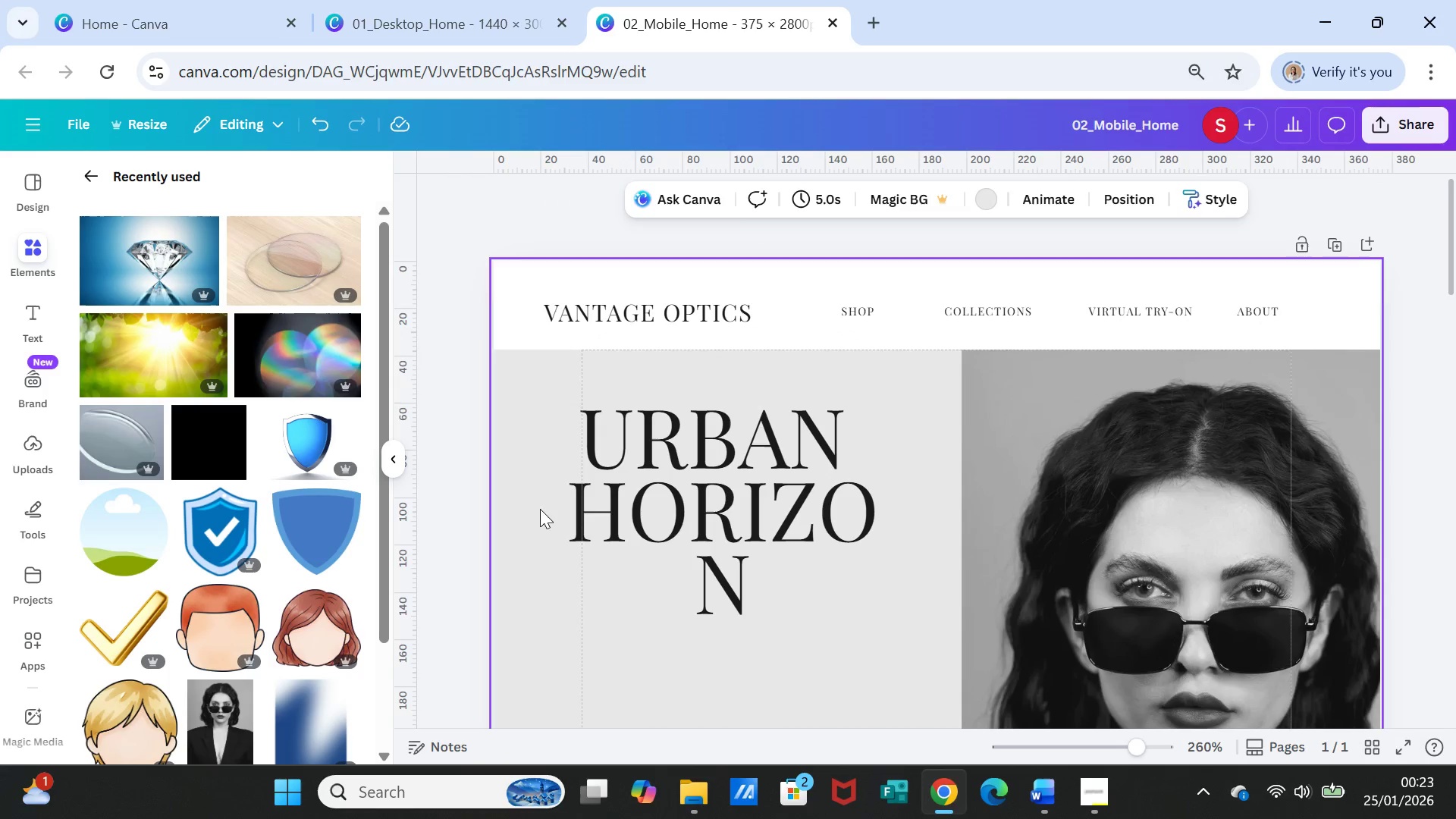 
left_click([543, 509])
 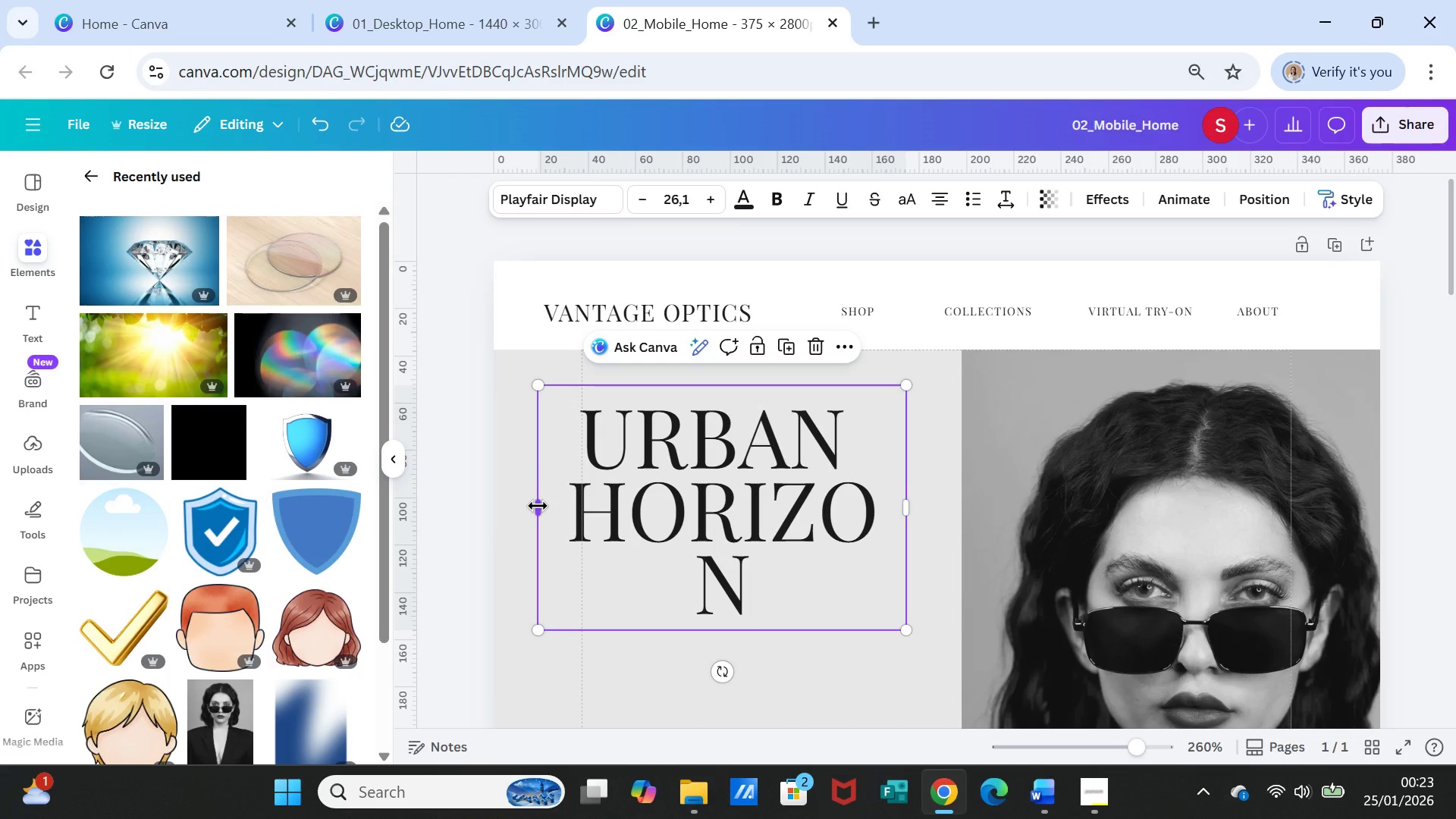 
left_click_drag(start_coordinate=[538, 506], to_coordinate=[494, 499])
 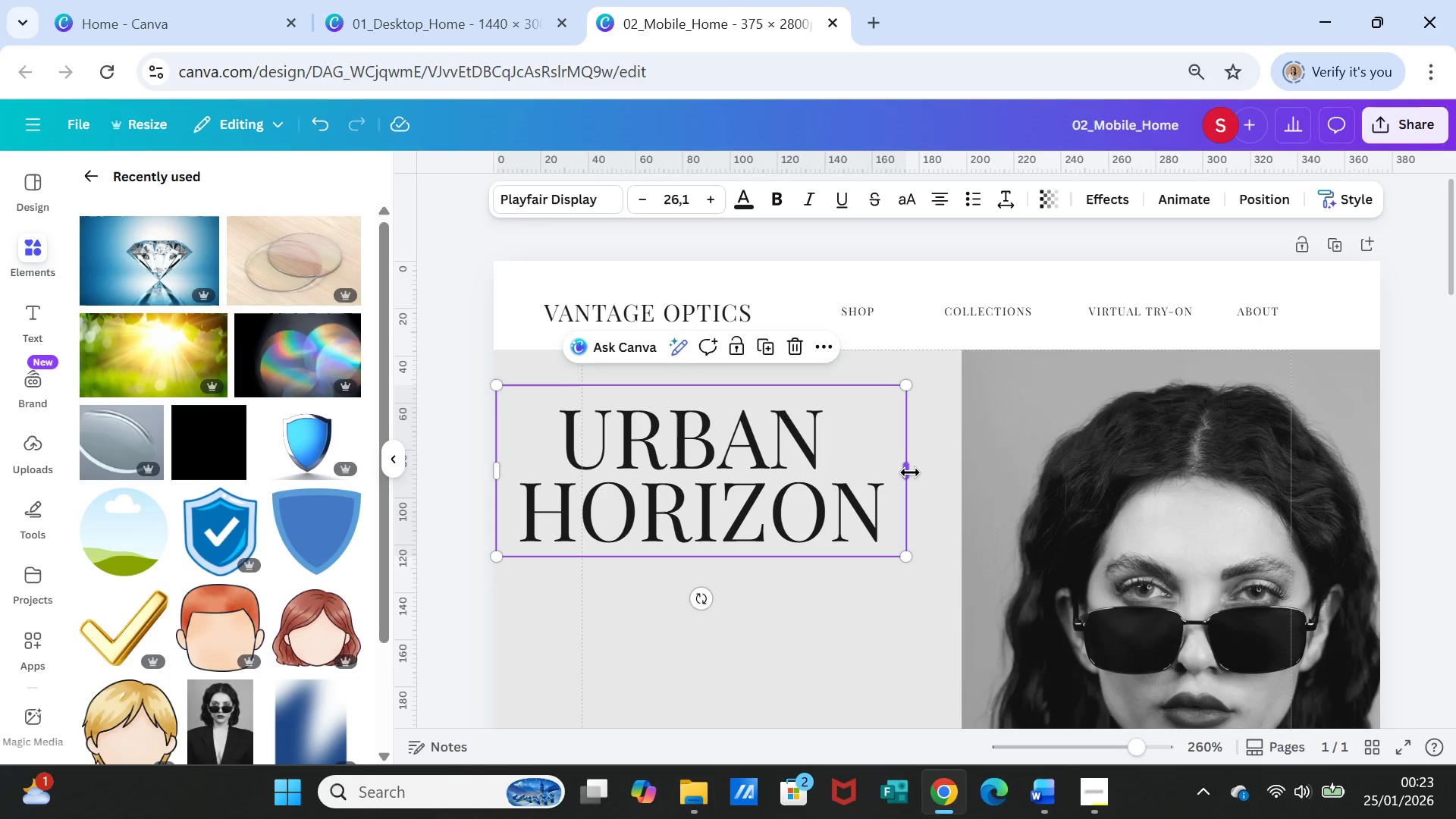 
left_click_drag(start_coordinate=[910, 472], to_coordinate=[967, 464])
 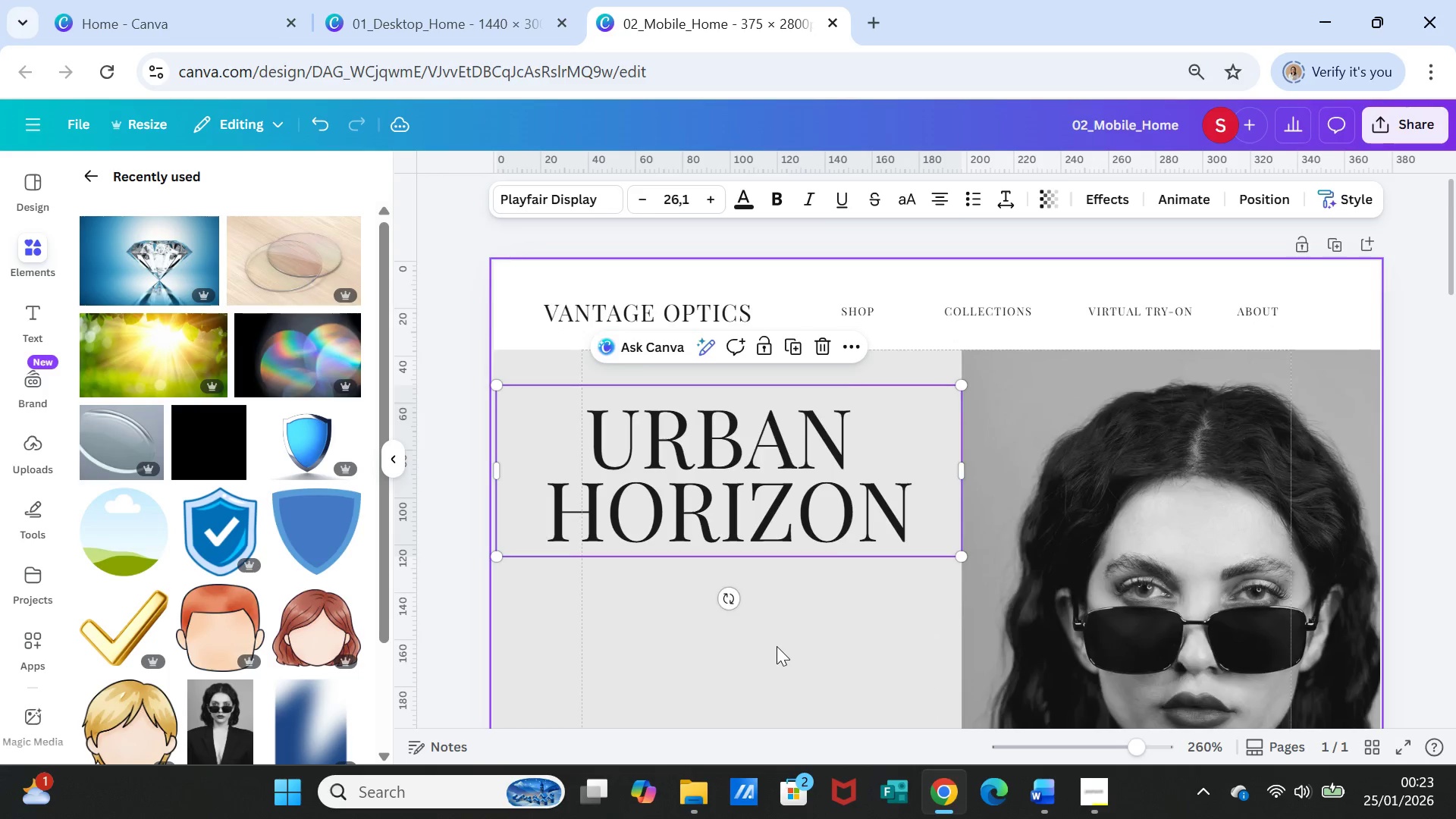 
scroll: coordinate [777, 646], scroll_direction: down, amount: 2.0
 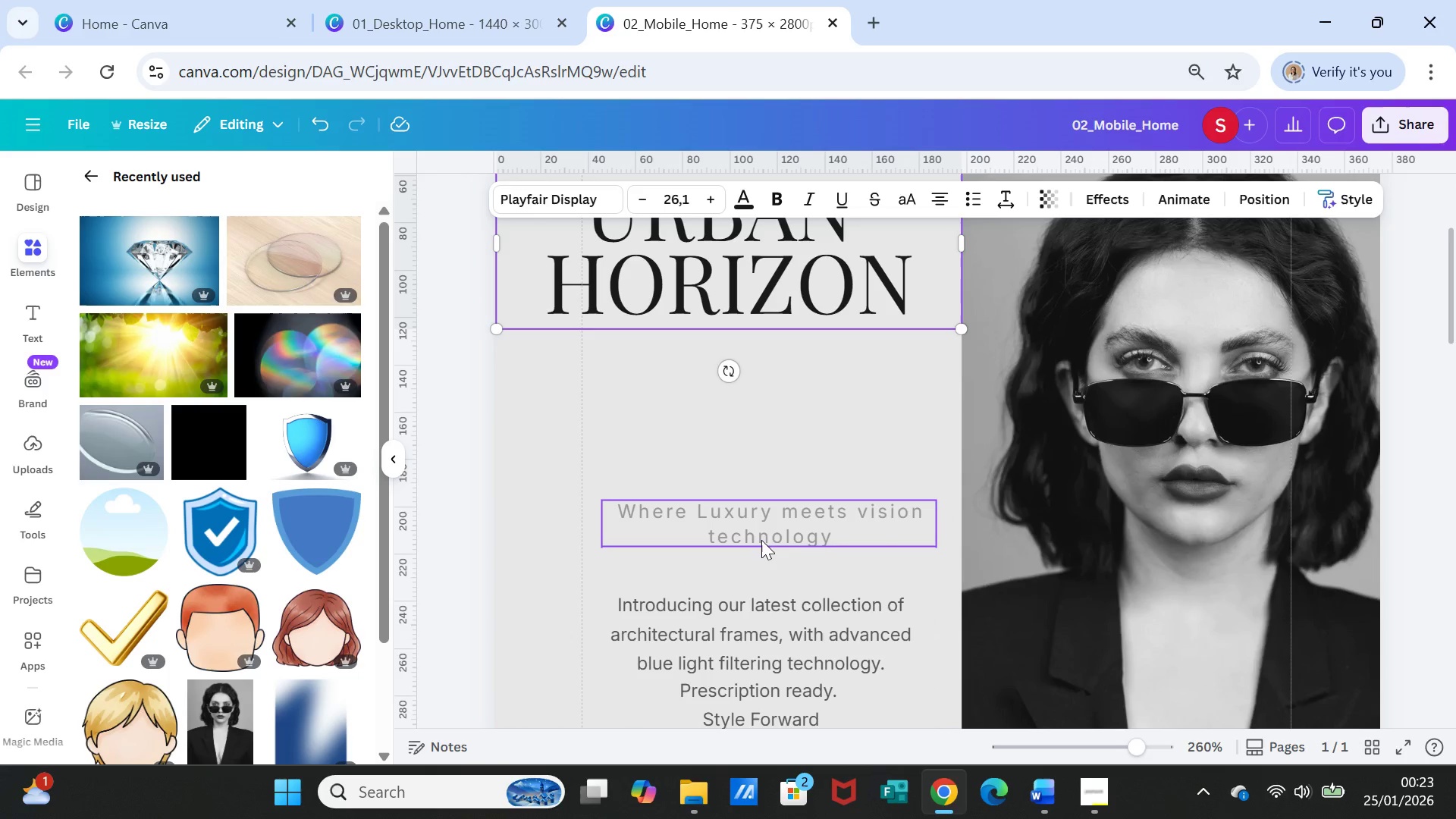 
left_click_drag(start_coordinate=[761, 540], to_coordinate=[708, 384])
 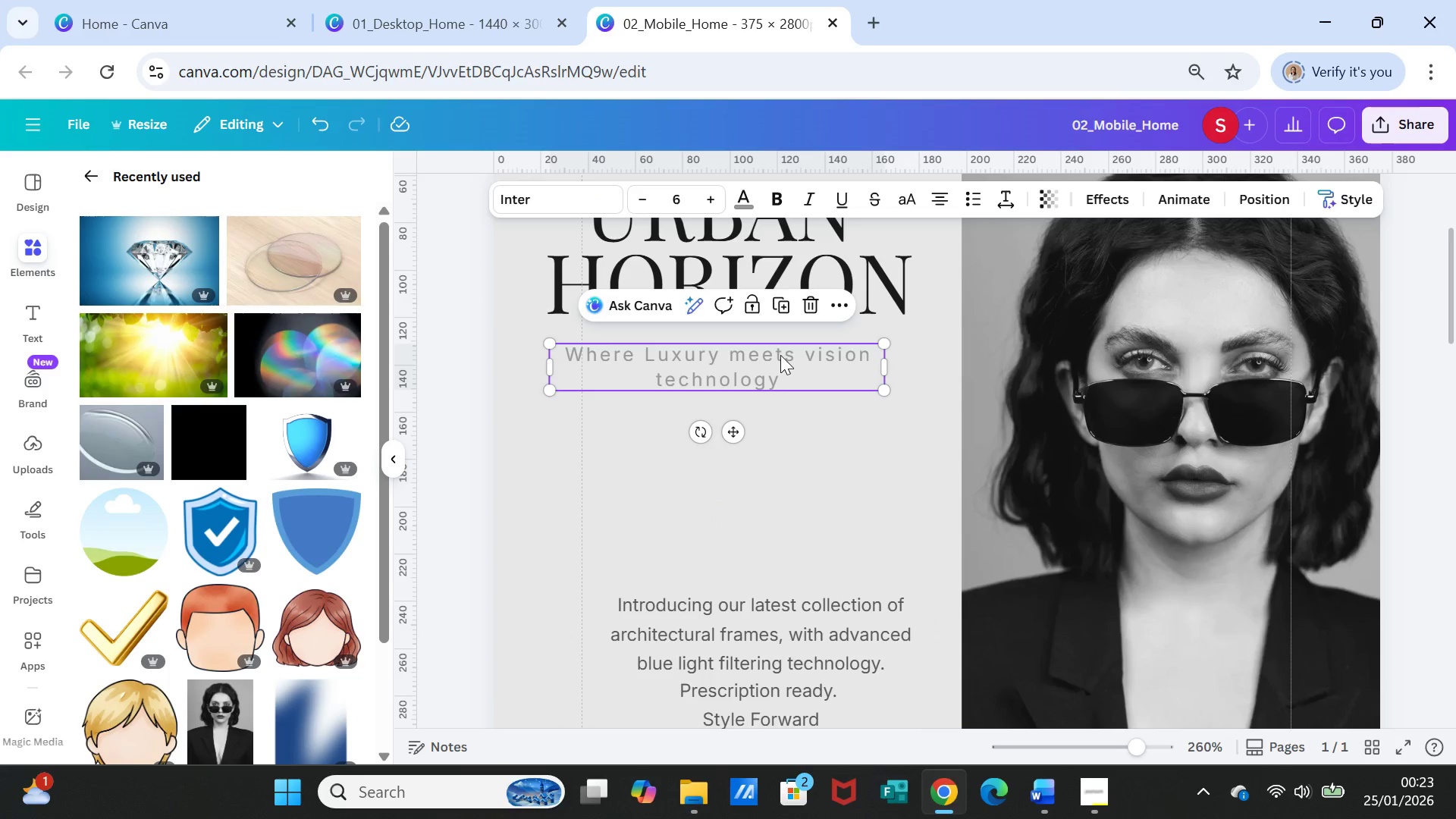 
double_click([780, 355])
 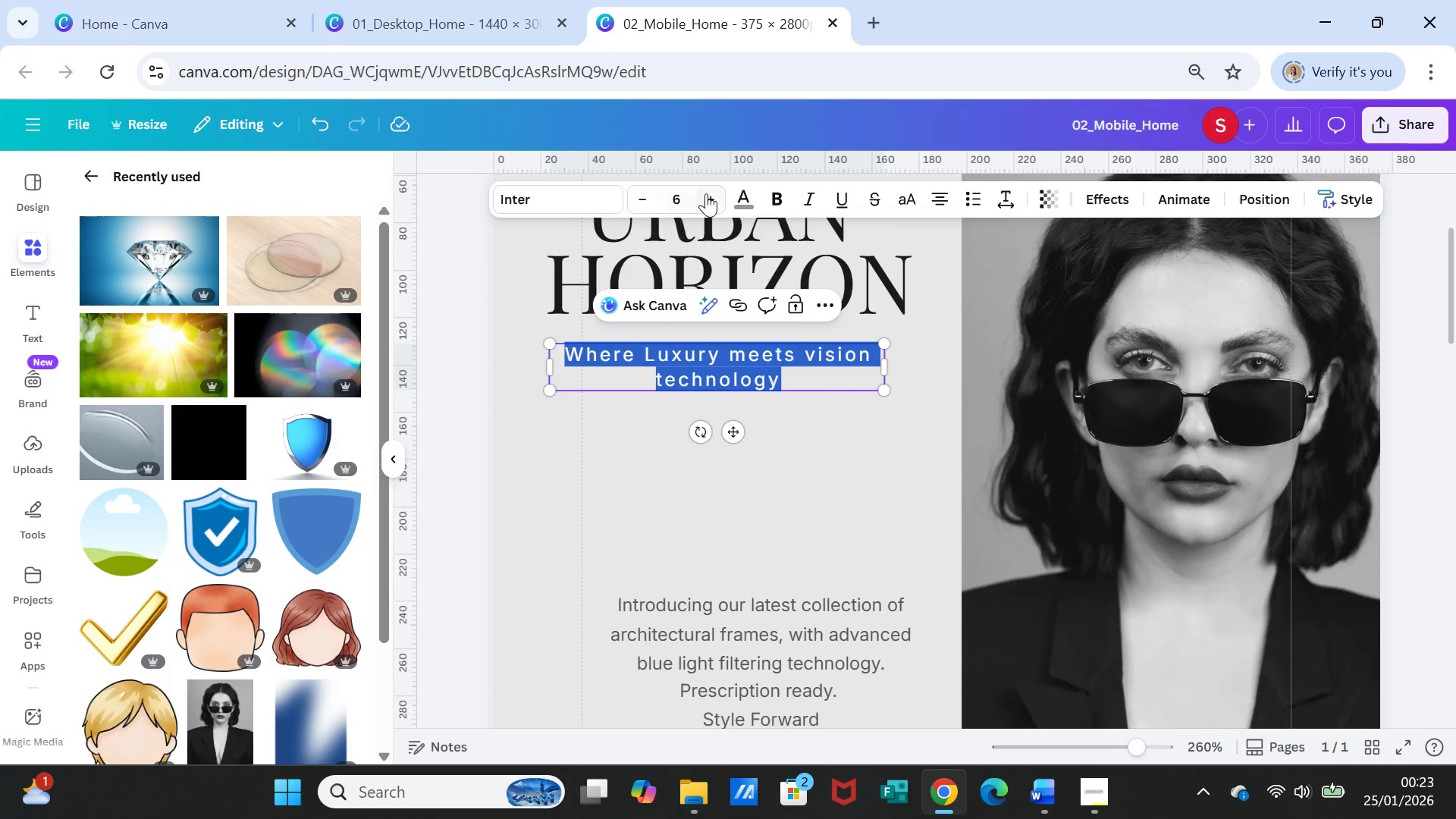 
left_click([707, 193])
 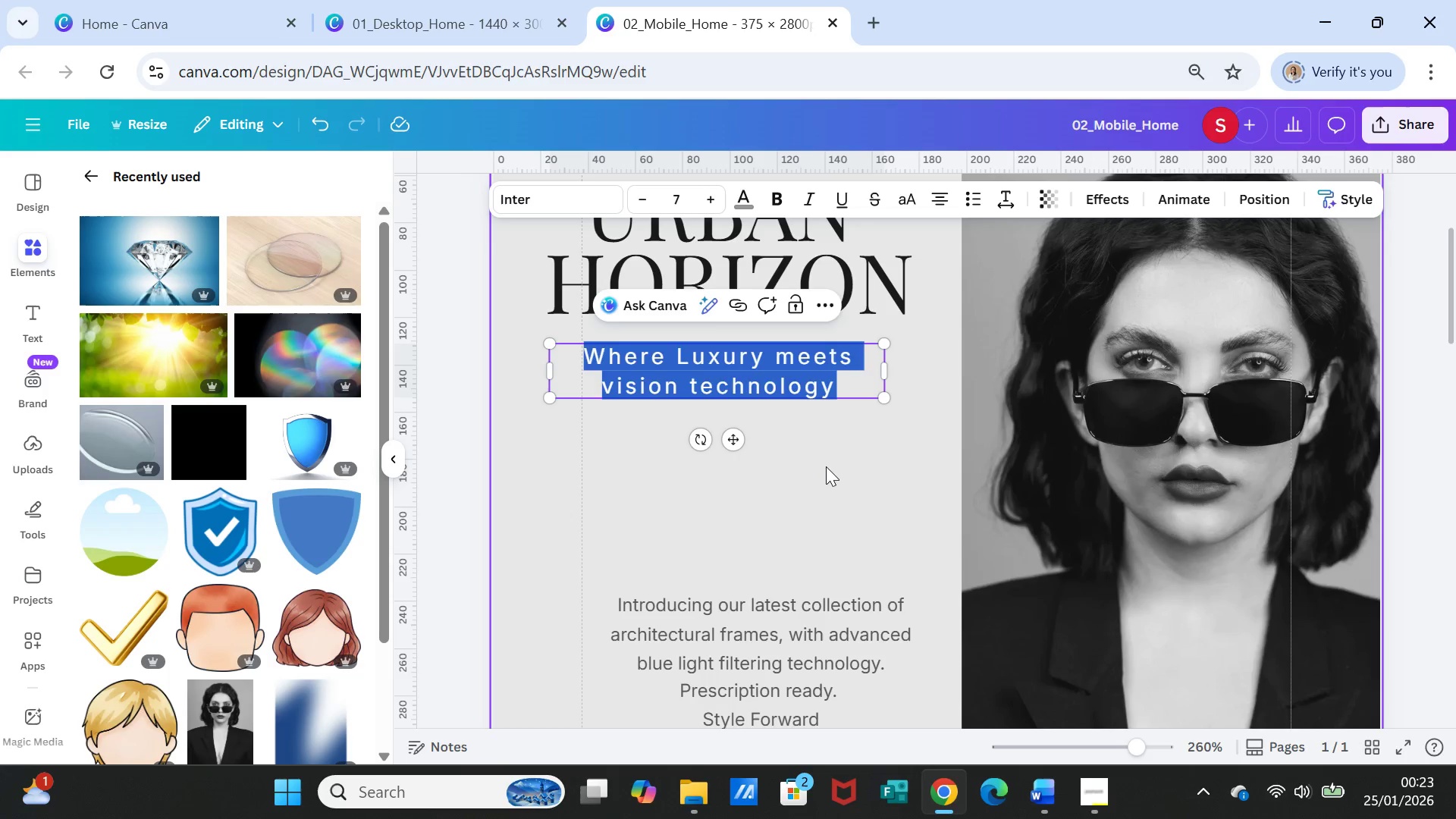 
left_click([826, 467])
 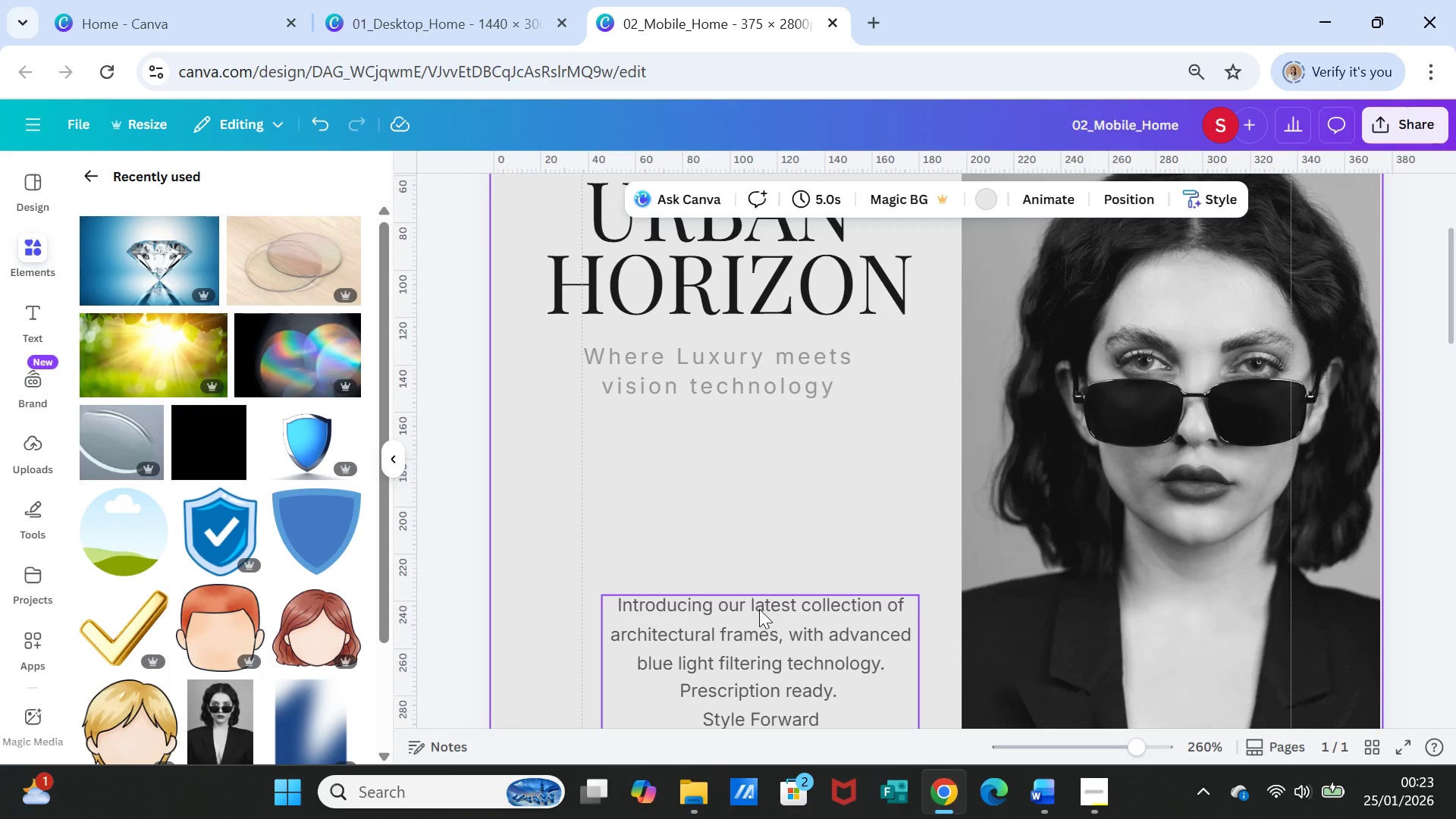 
left_click_drag(start_coordinate=[759, 611], to_coordinate=[731, 468])
 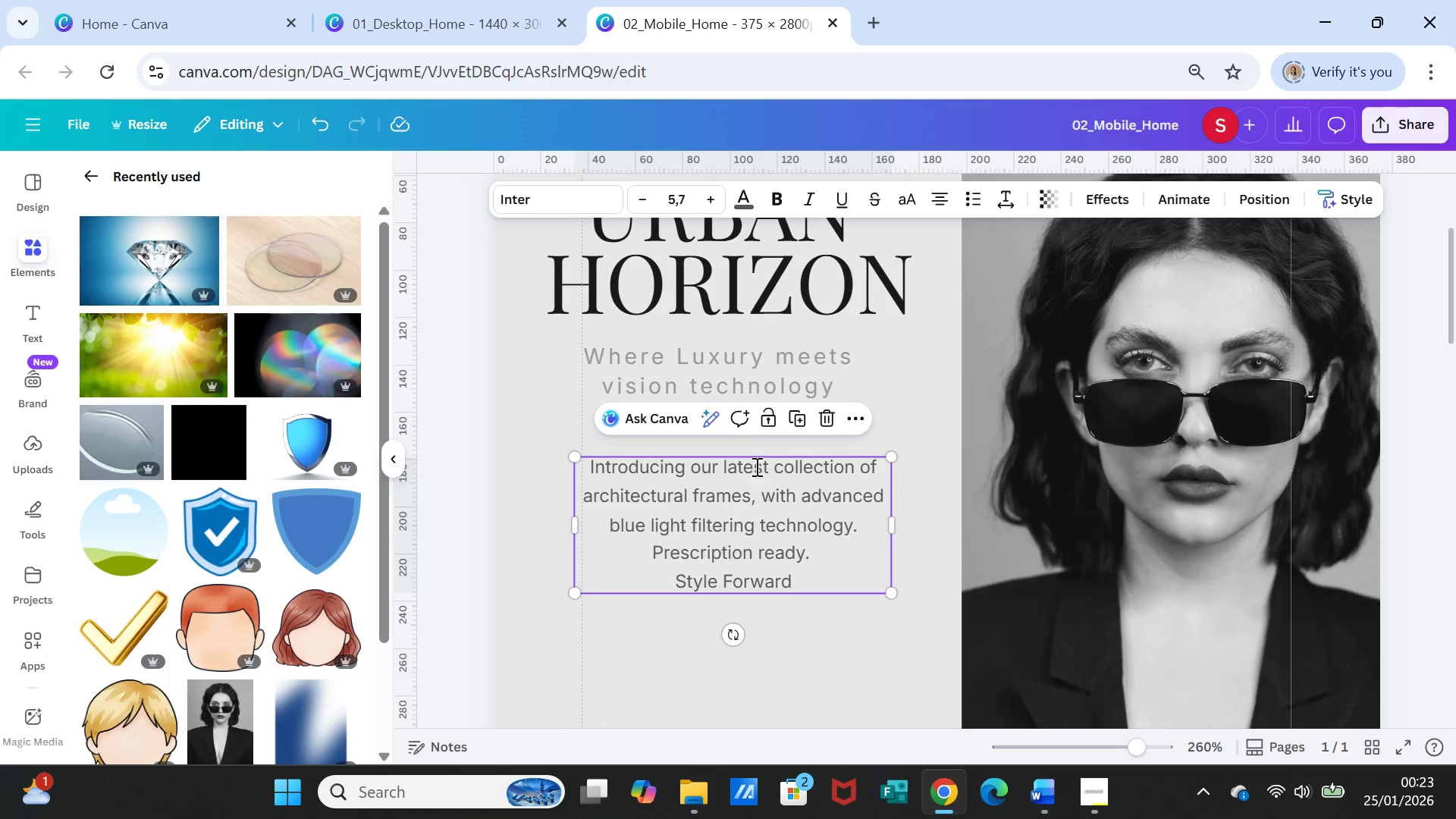 
double_click([755, 466])
 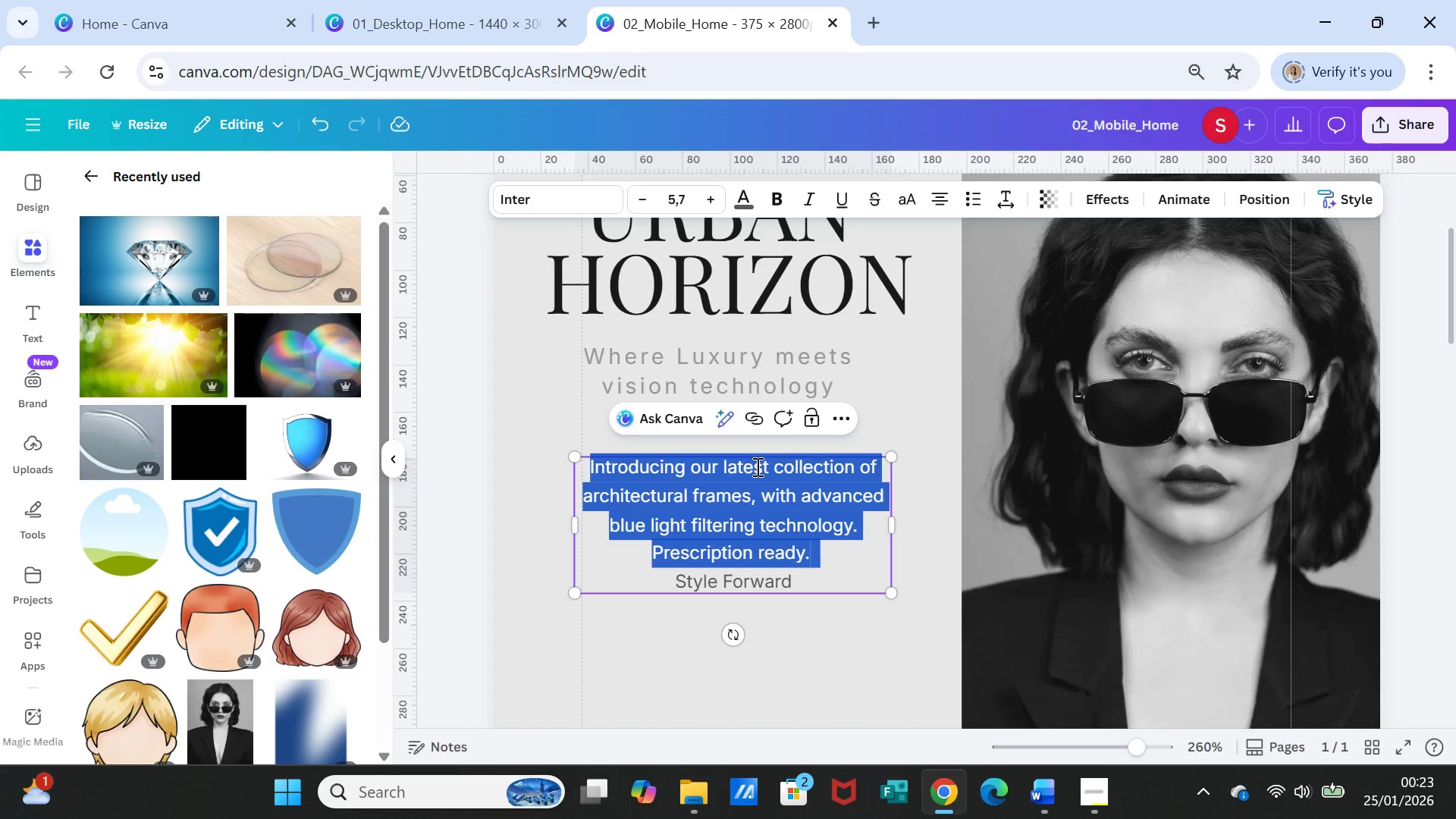 
triple_click([756, 466])
 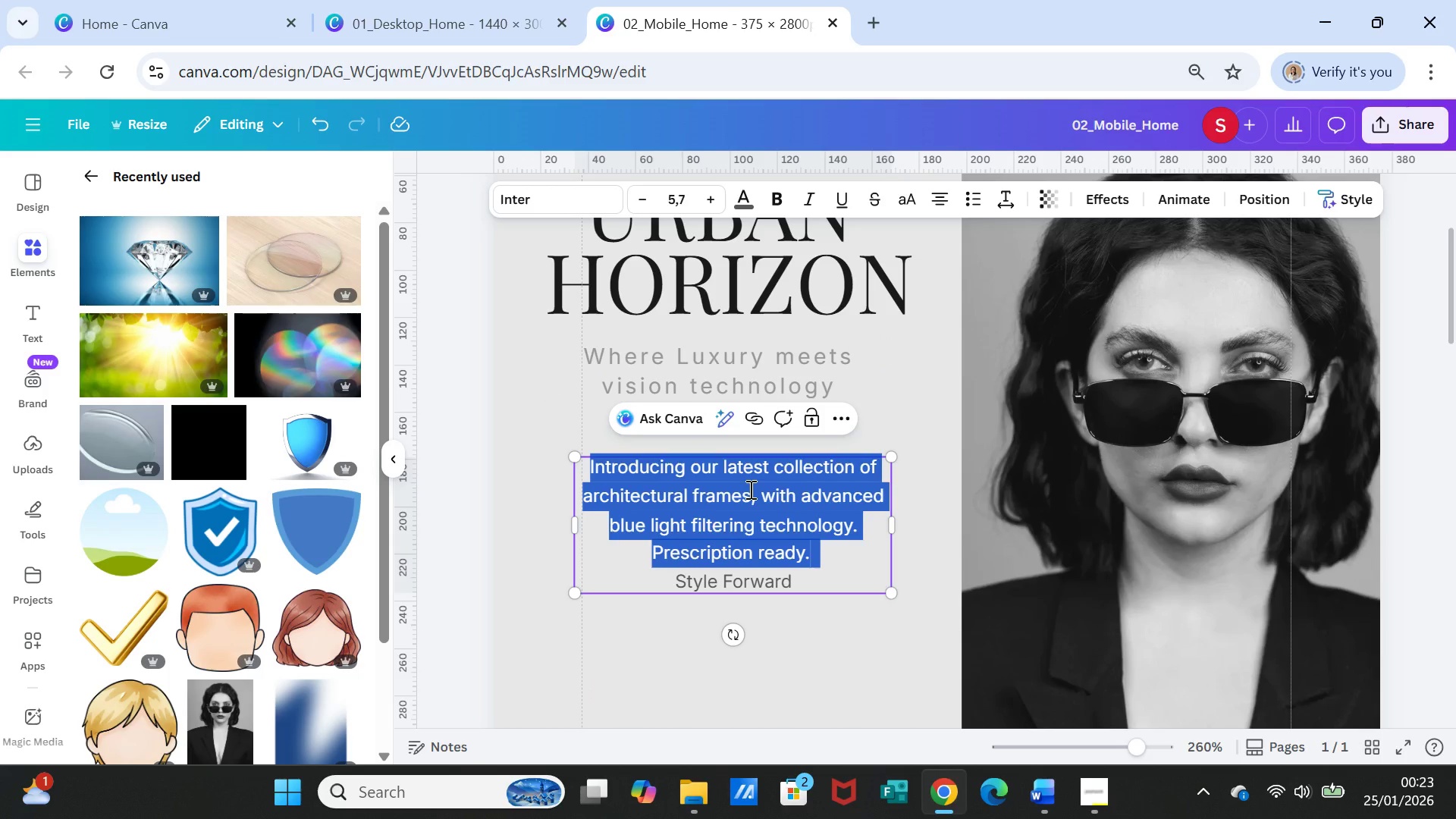 
left_click([749, 489])
 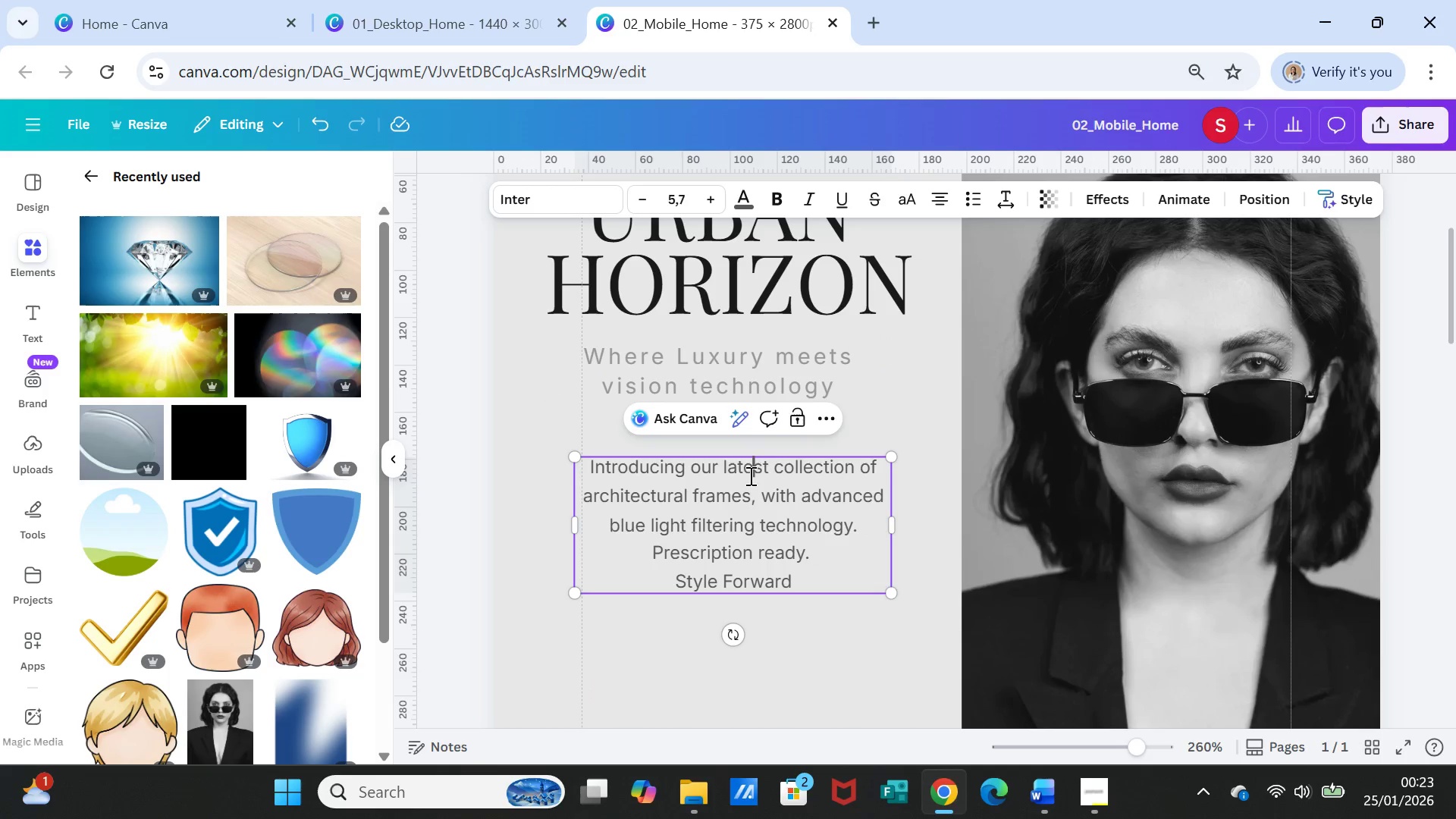 
double_click([749, 475])
 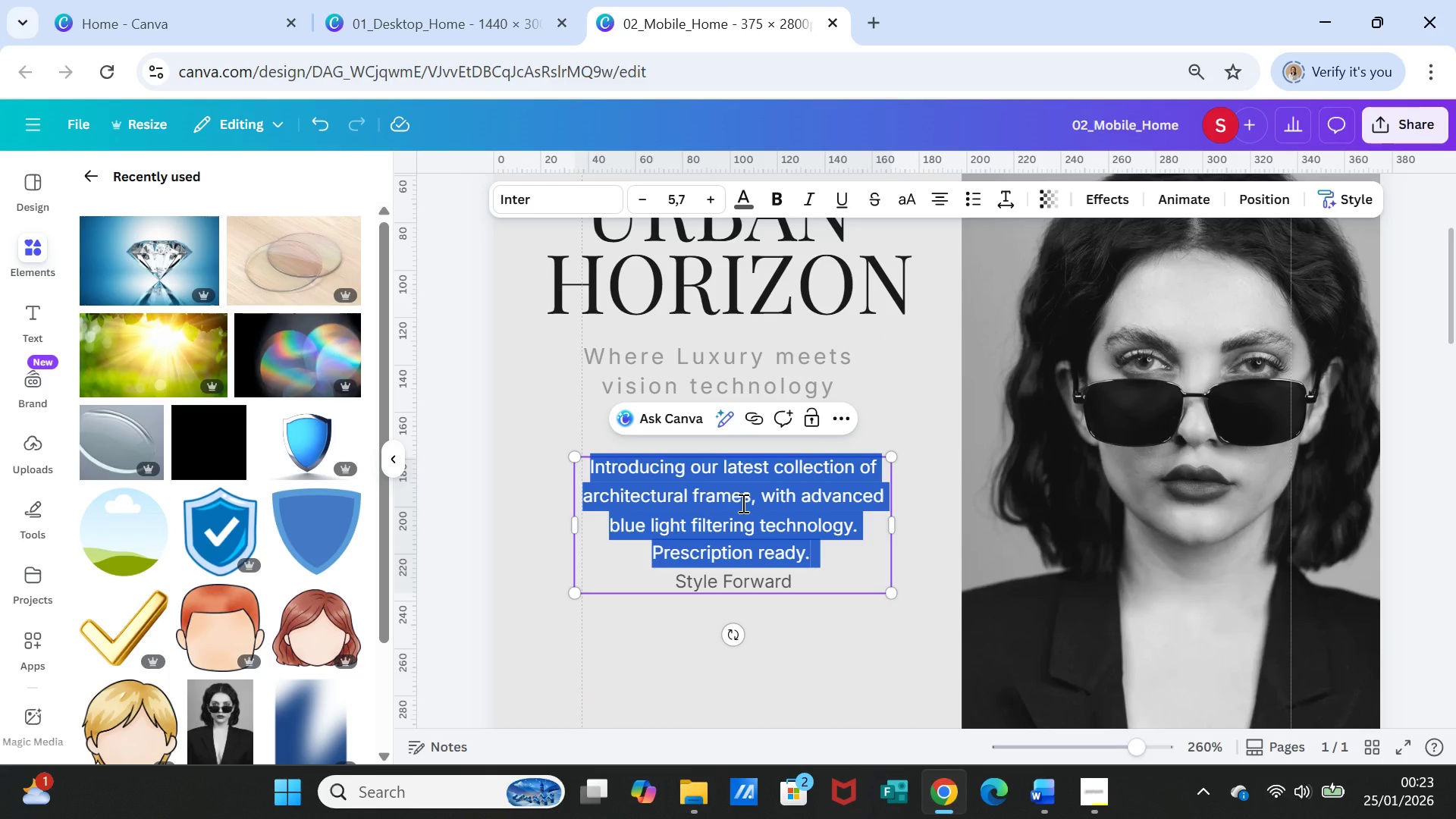 
key(Shift+ArrowDown)
 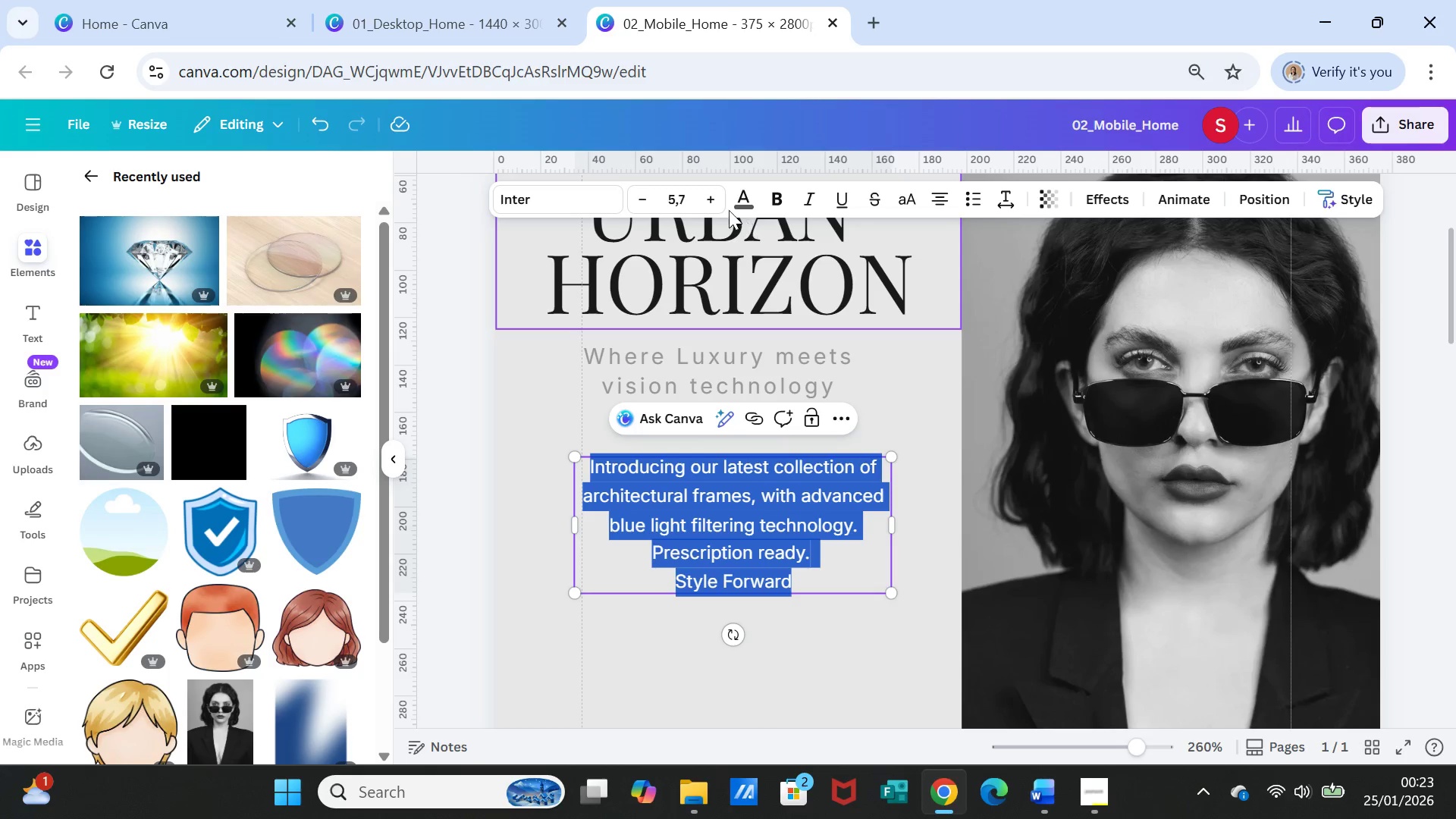 
left_click([719, 203])
 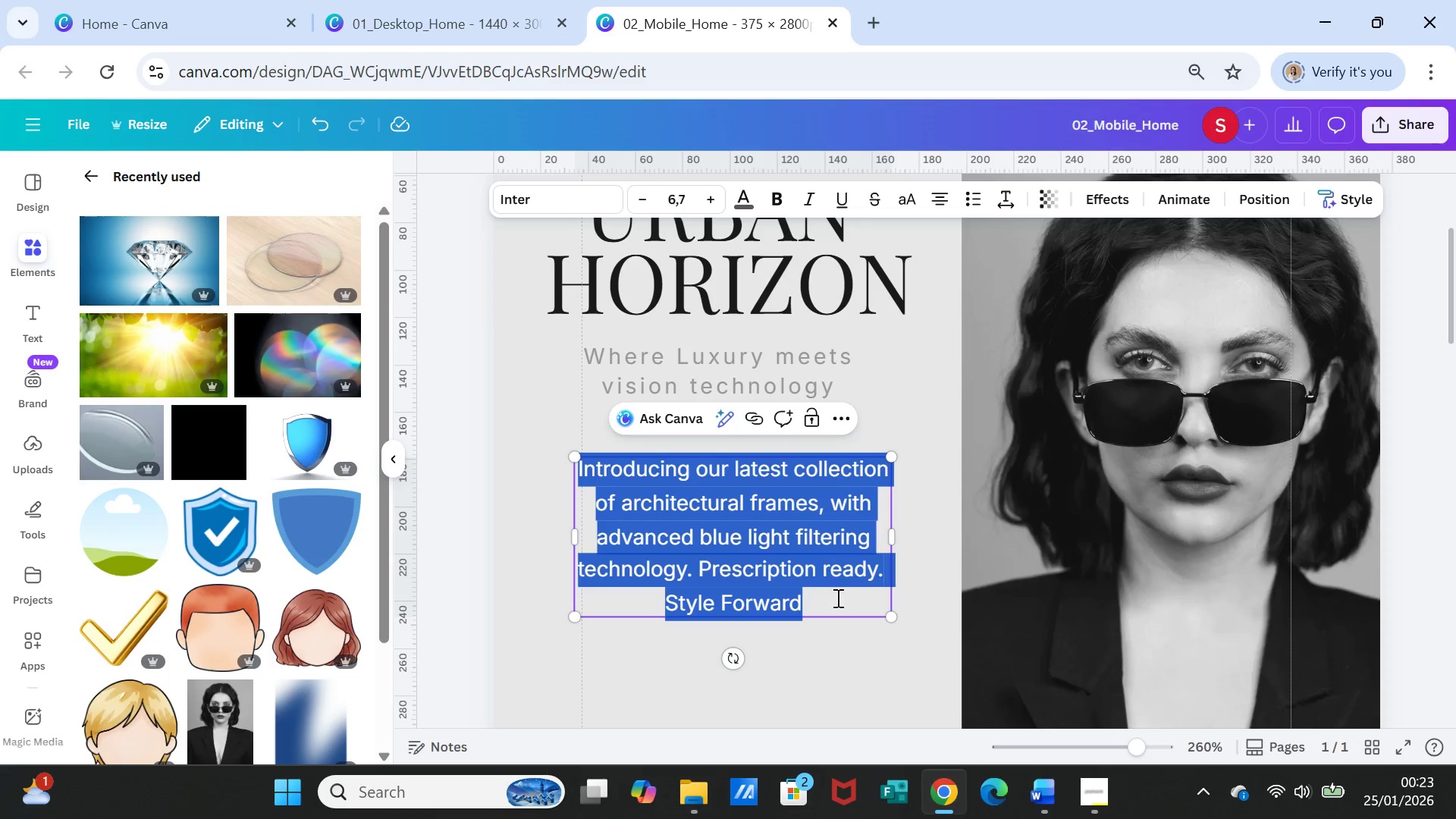 
left_click([854, 668])
 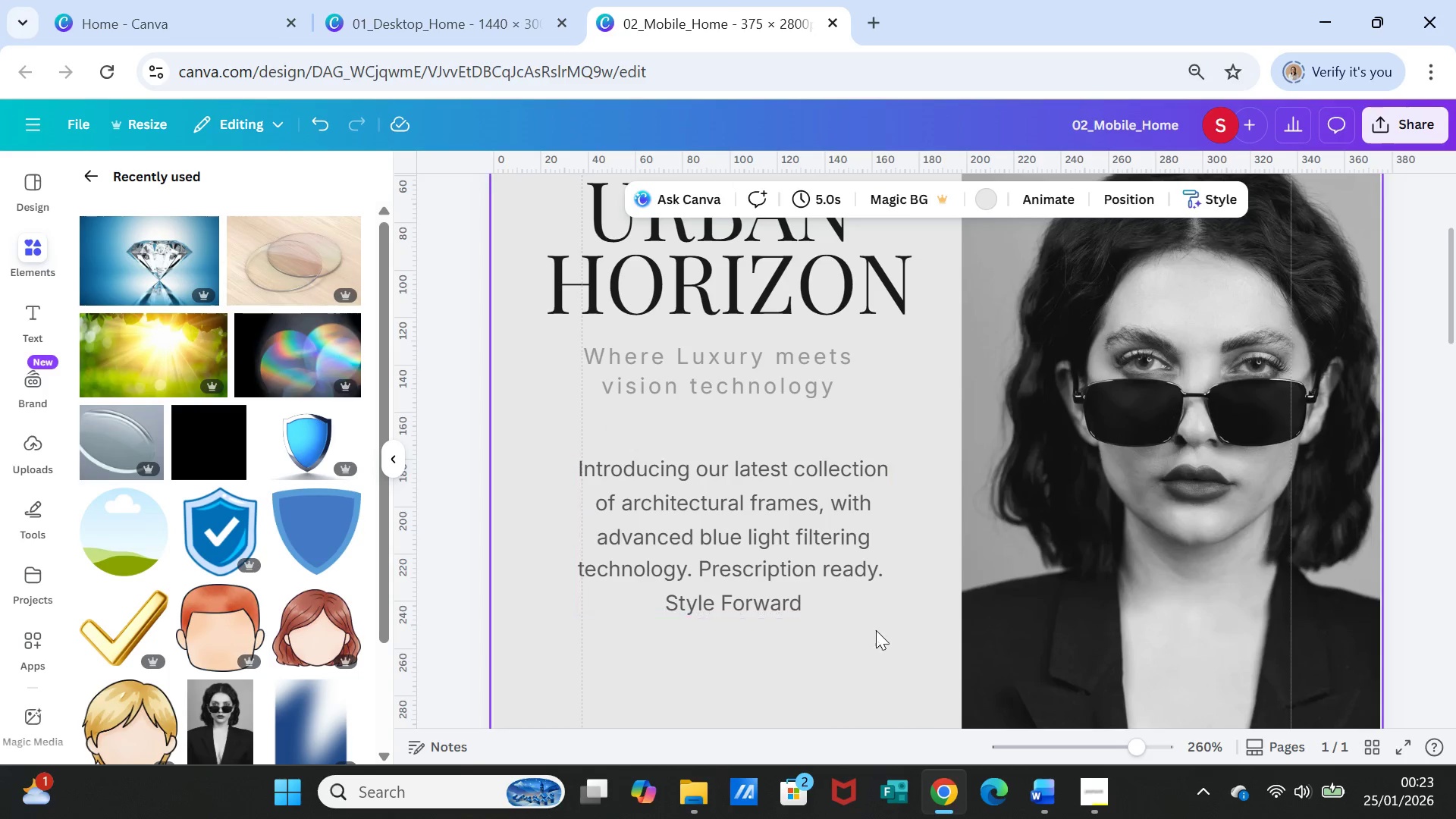 
scroll: coordinate [827, 668], scroll_direction: down, amount: 2.0
 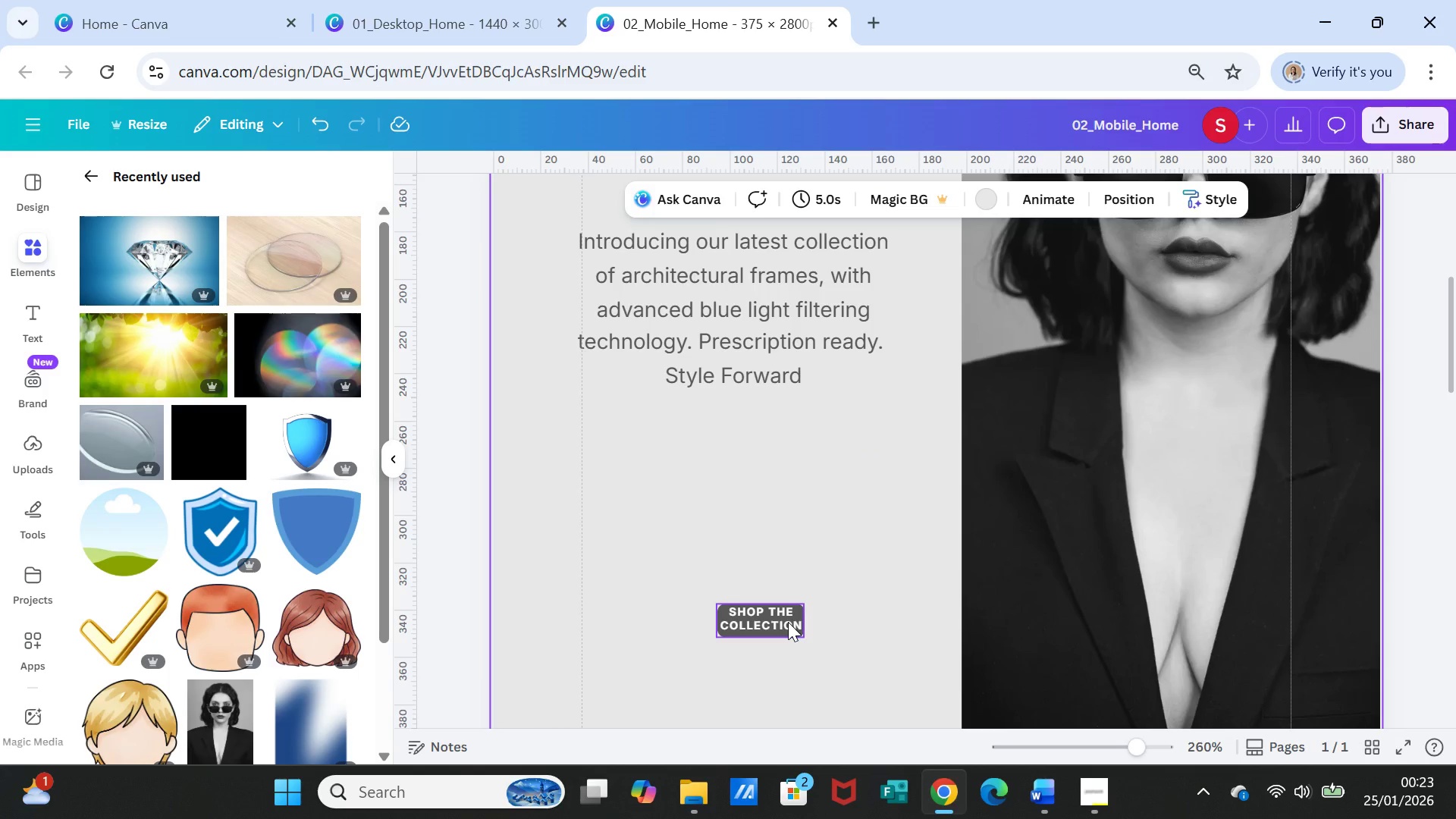 
left_click_drag(start_coordinate=[788, 622], to_coordinate=[758, 523])
 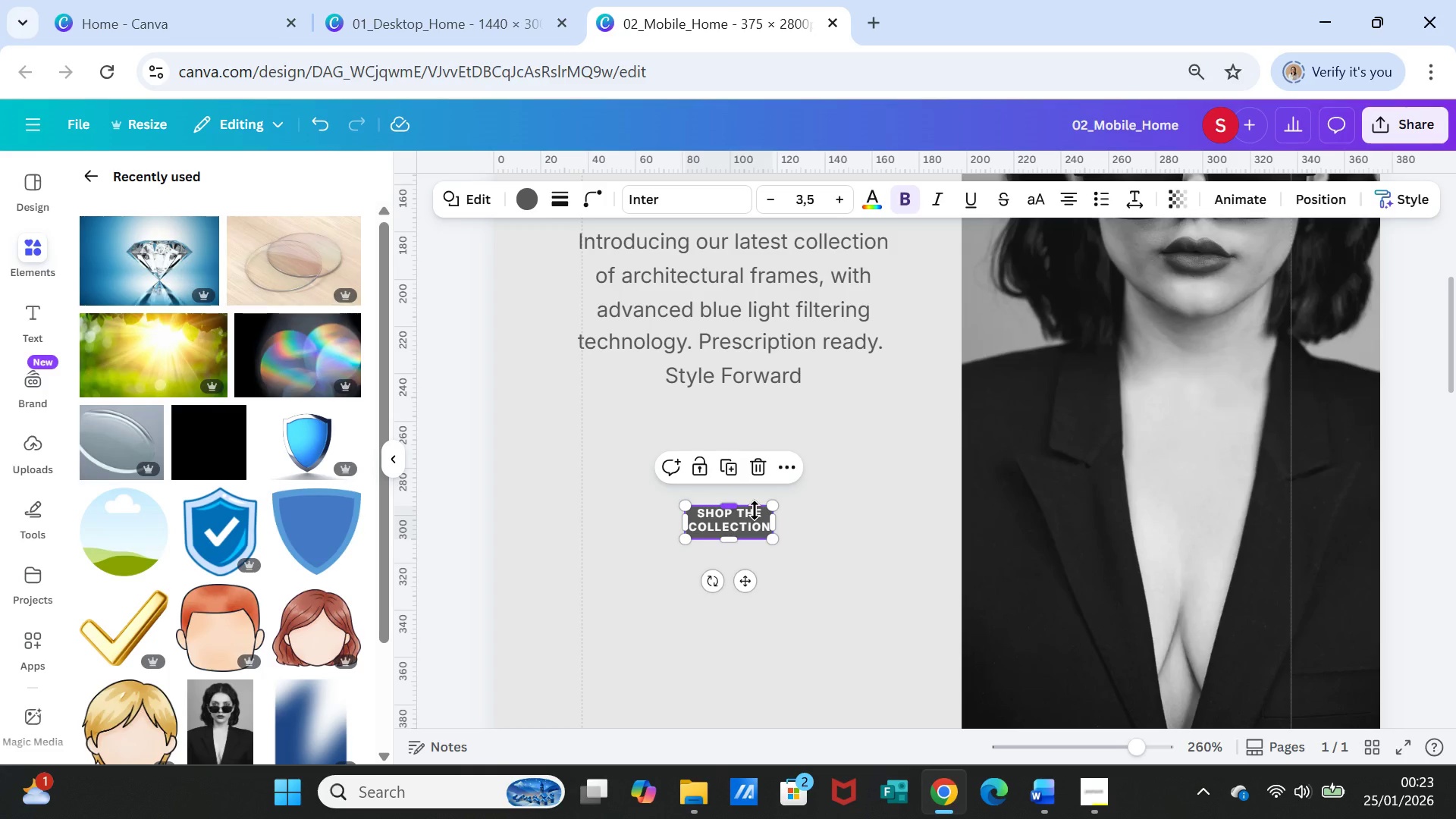 
double_click([755, 510])
 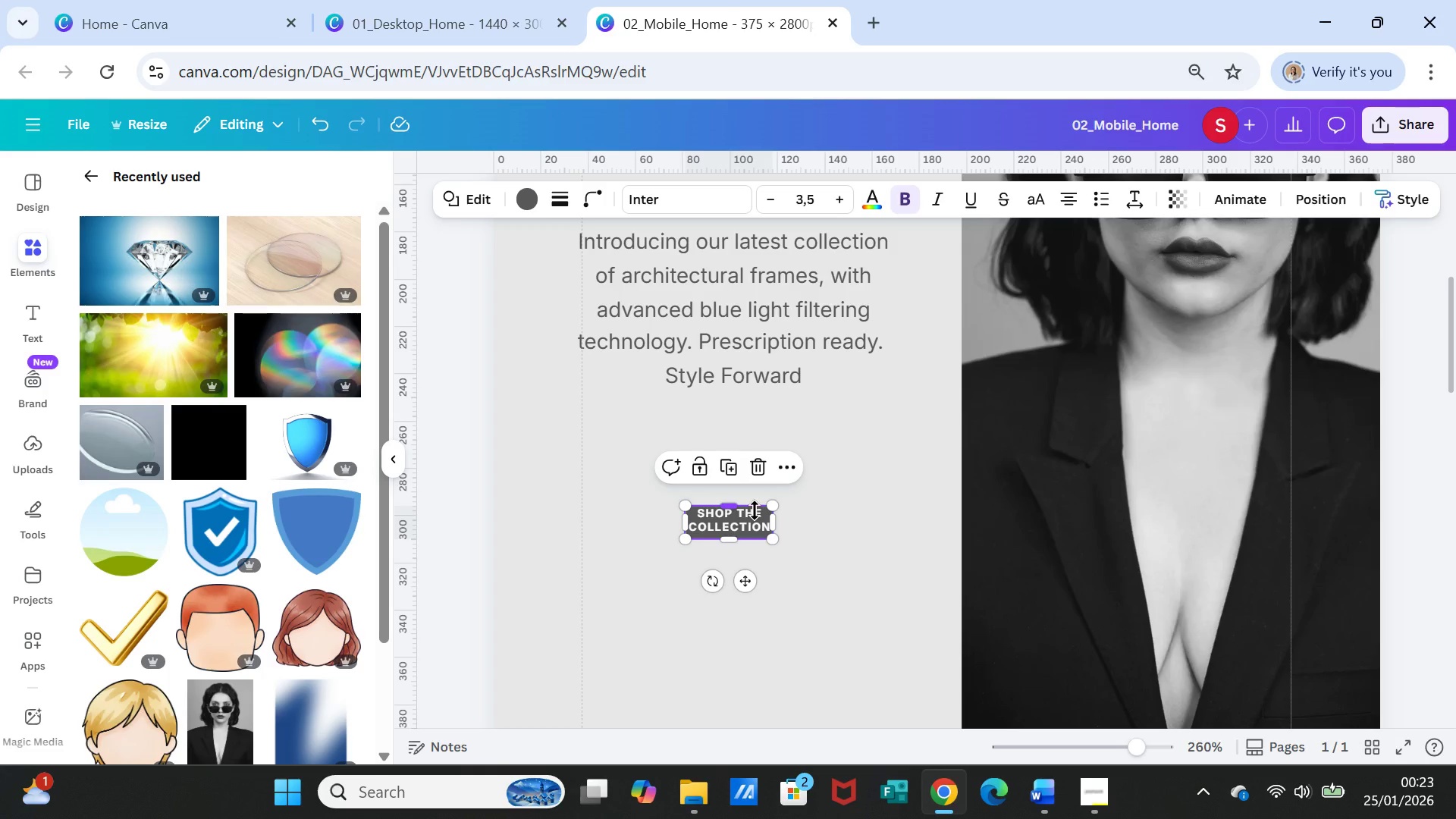 
triple_click([755, 510])
 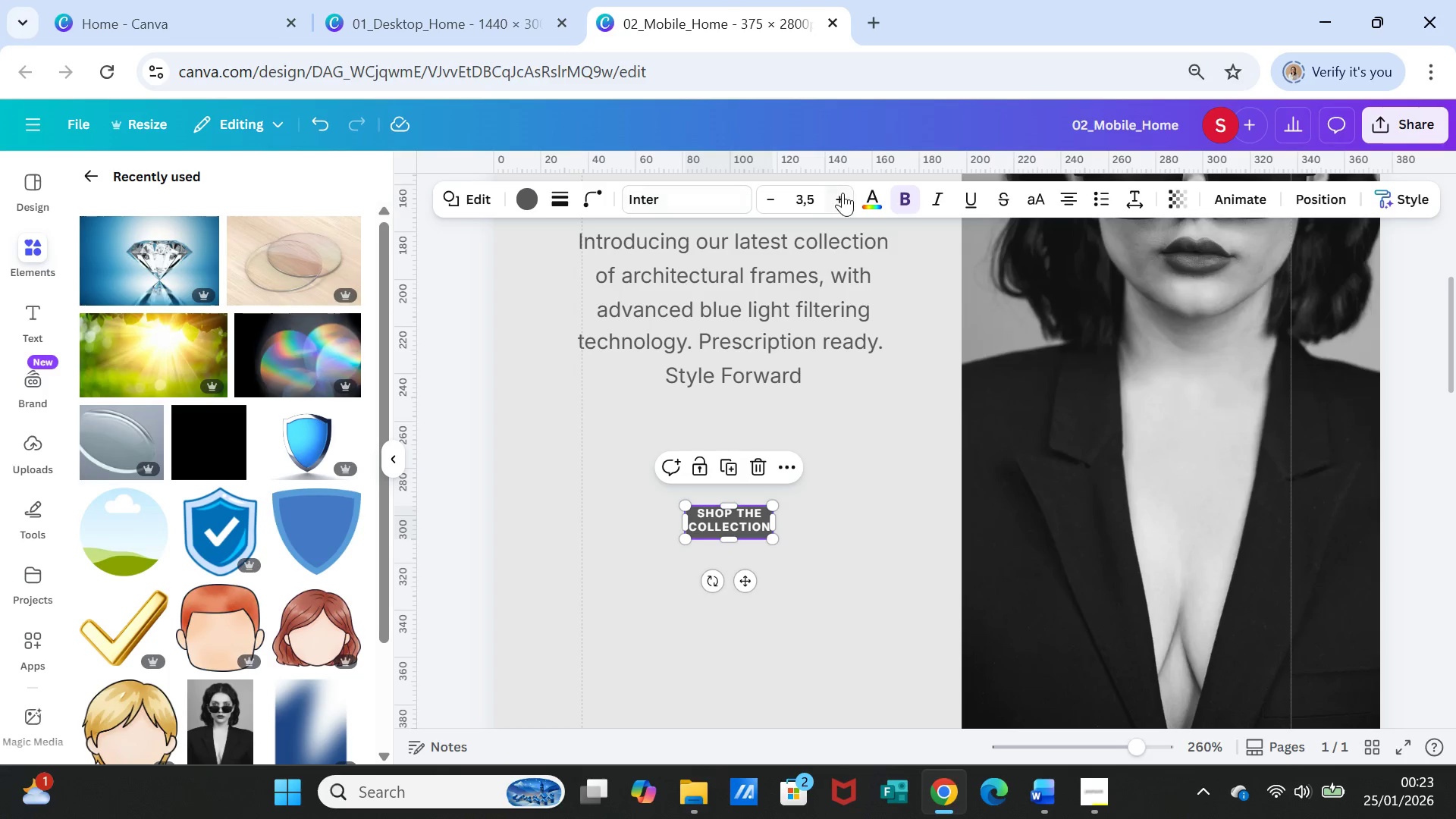 
left_click([843, 193])
 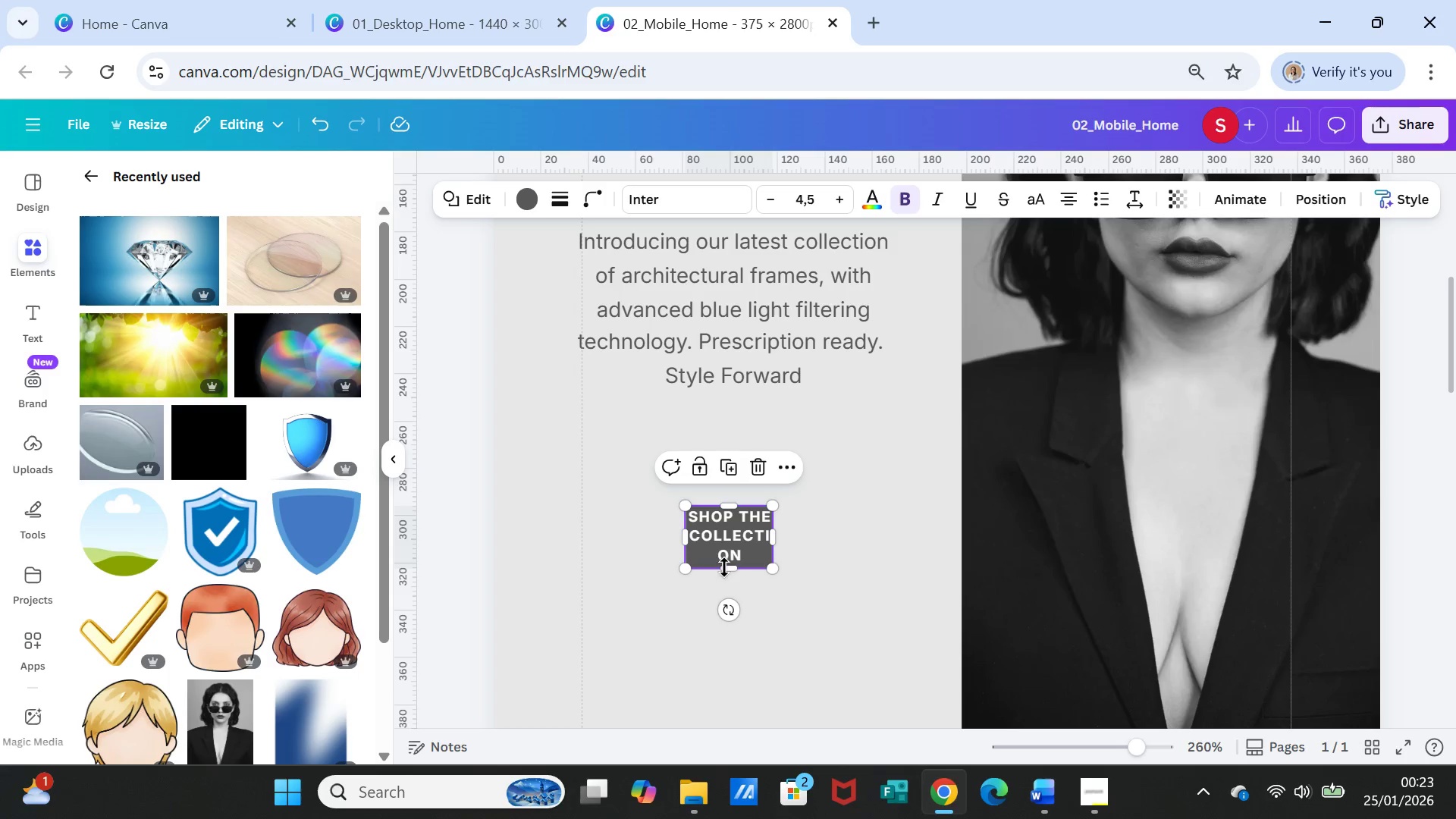 
left_click([902, 579])
 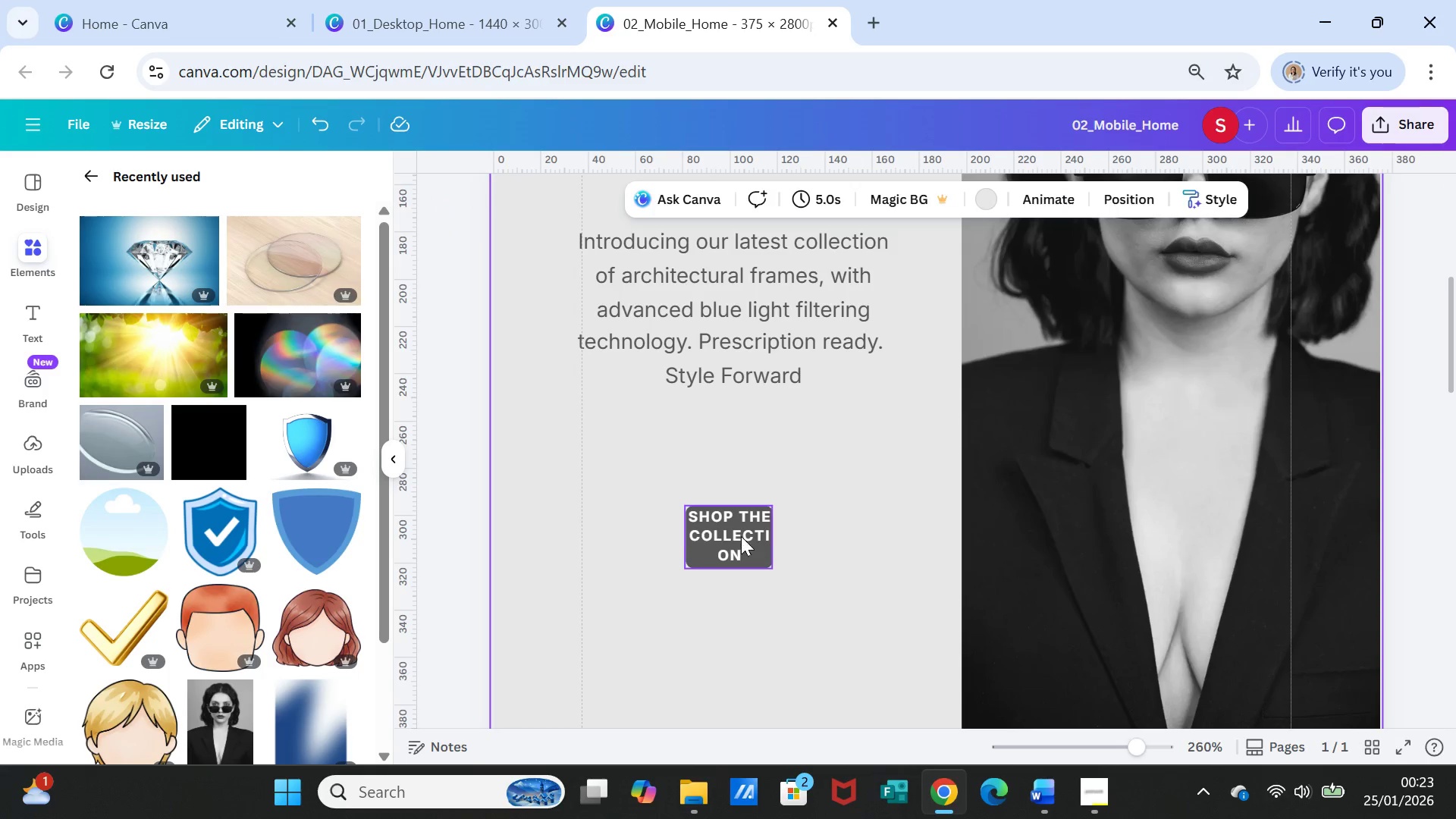 
left_click([741, 536])
 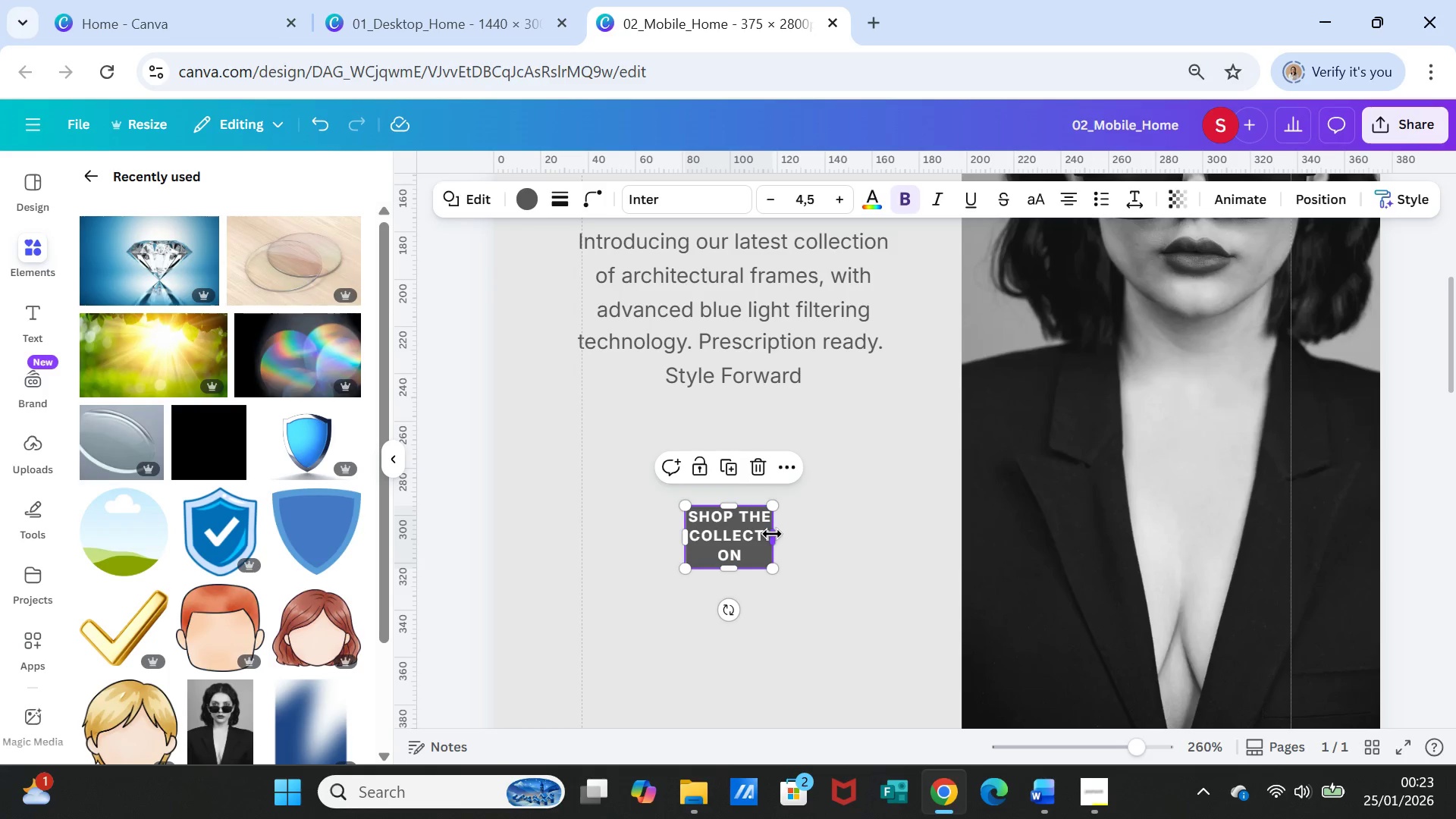 
left_click_drag(start_coordinate=[772, 534], to_coordinate=[811, 532])
 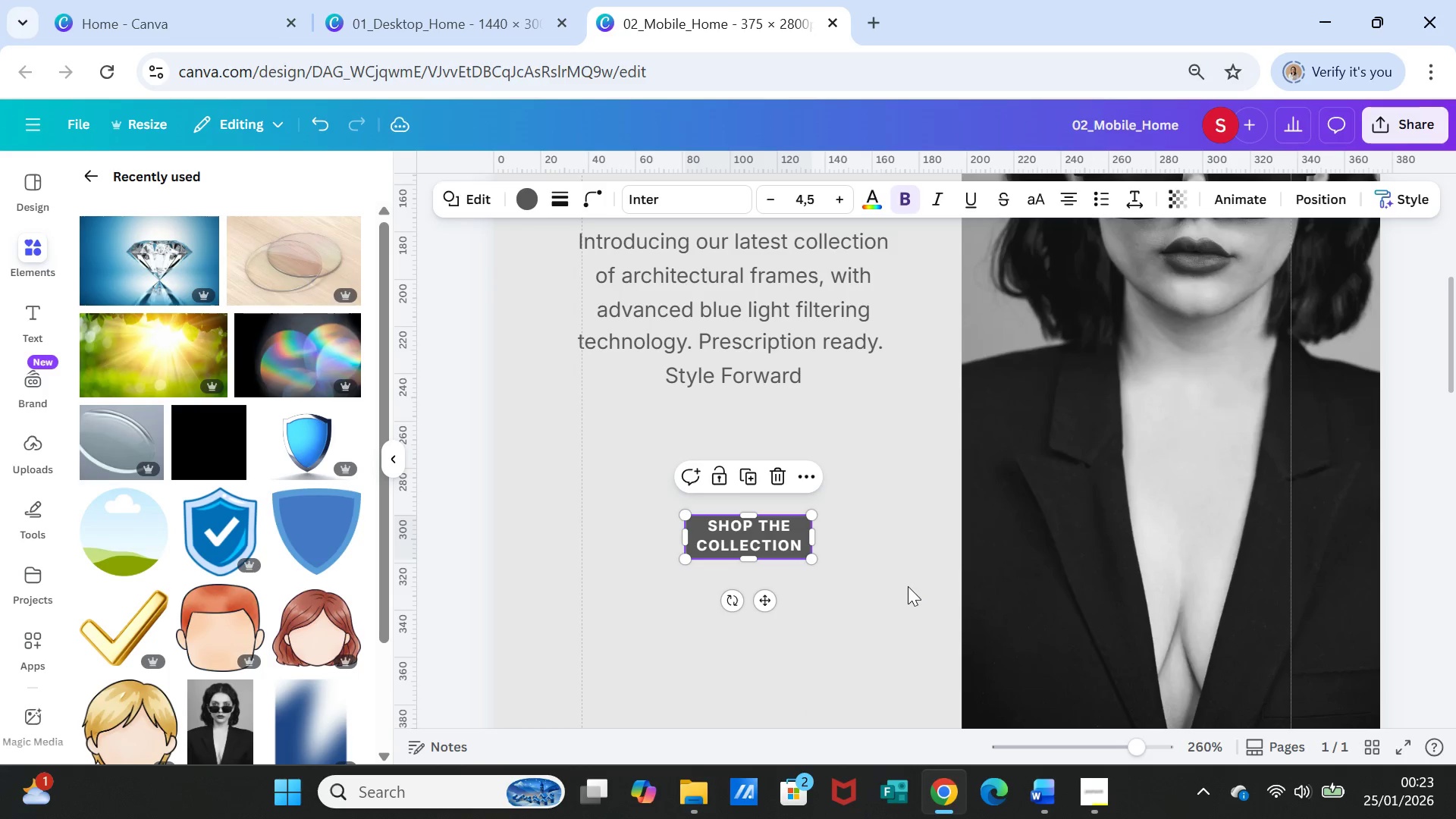 
left_click([908, 586])
 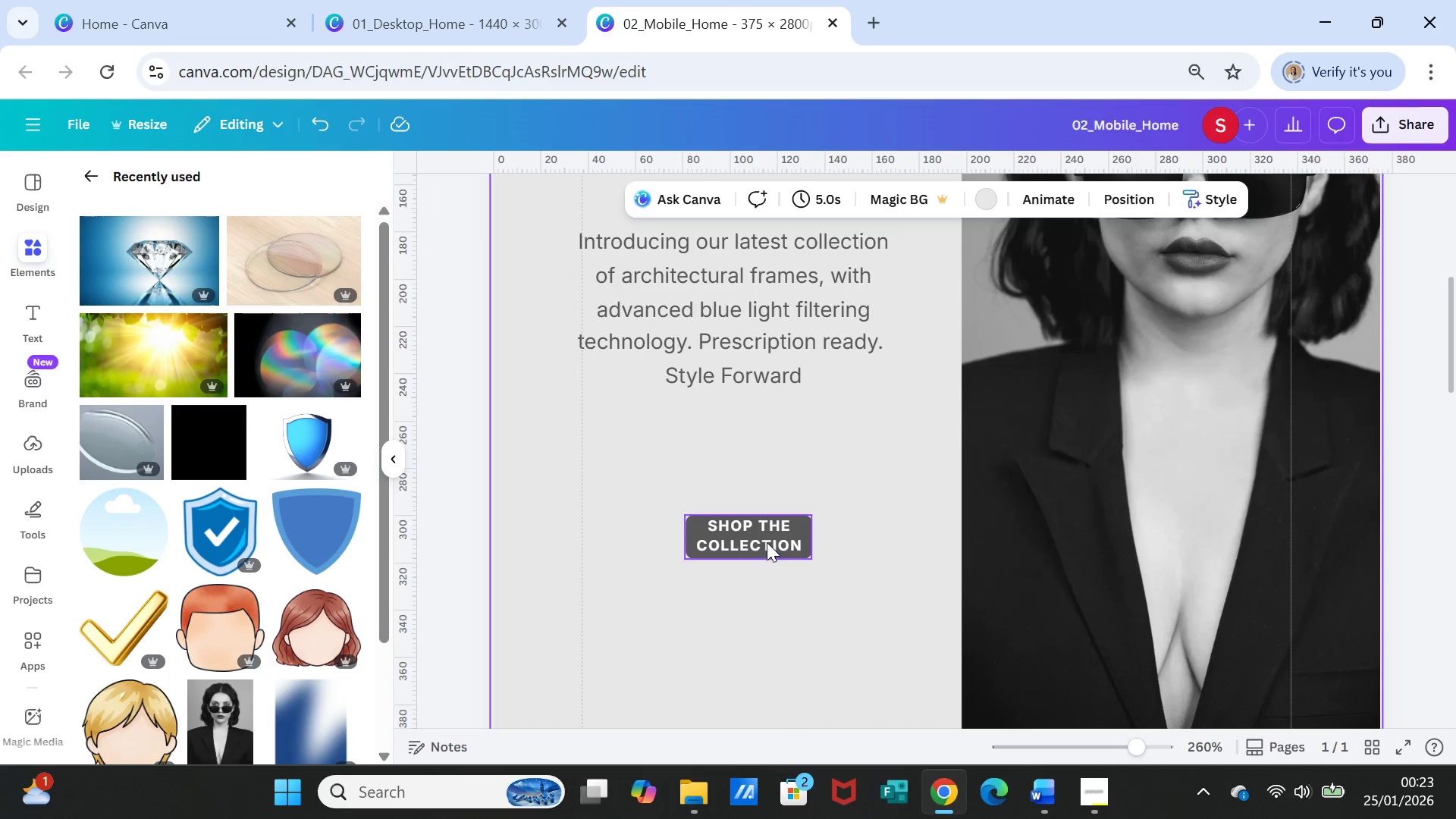 
left_click_drag(start_coordinate=[767, 542], to_coordinate=[735, 570])
 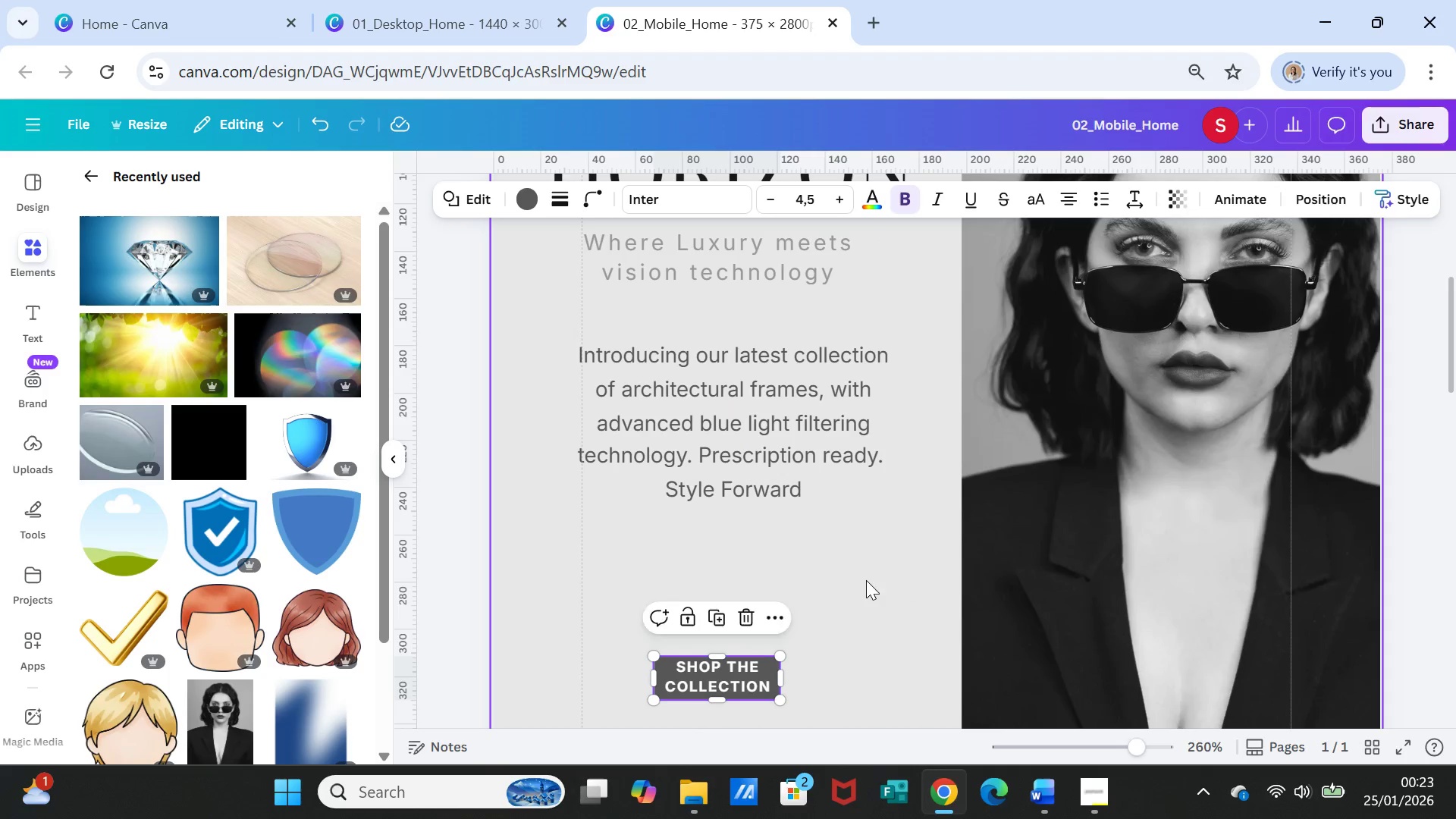 
scroll: coordinate [866, 580], scroll_direction: up, amount: 1.0
 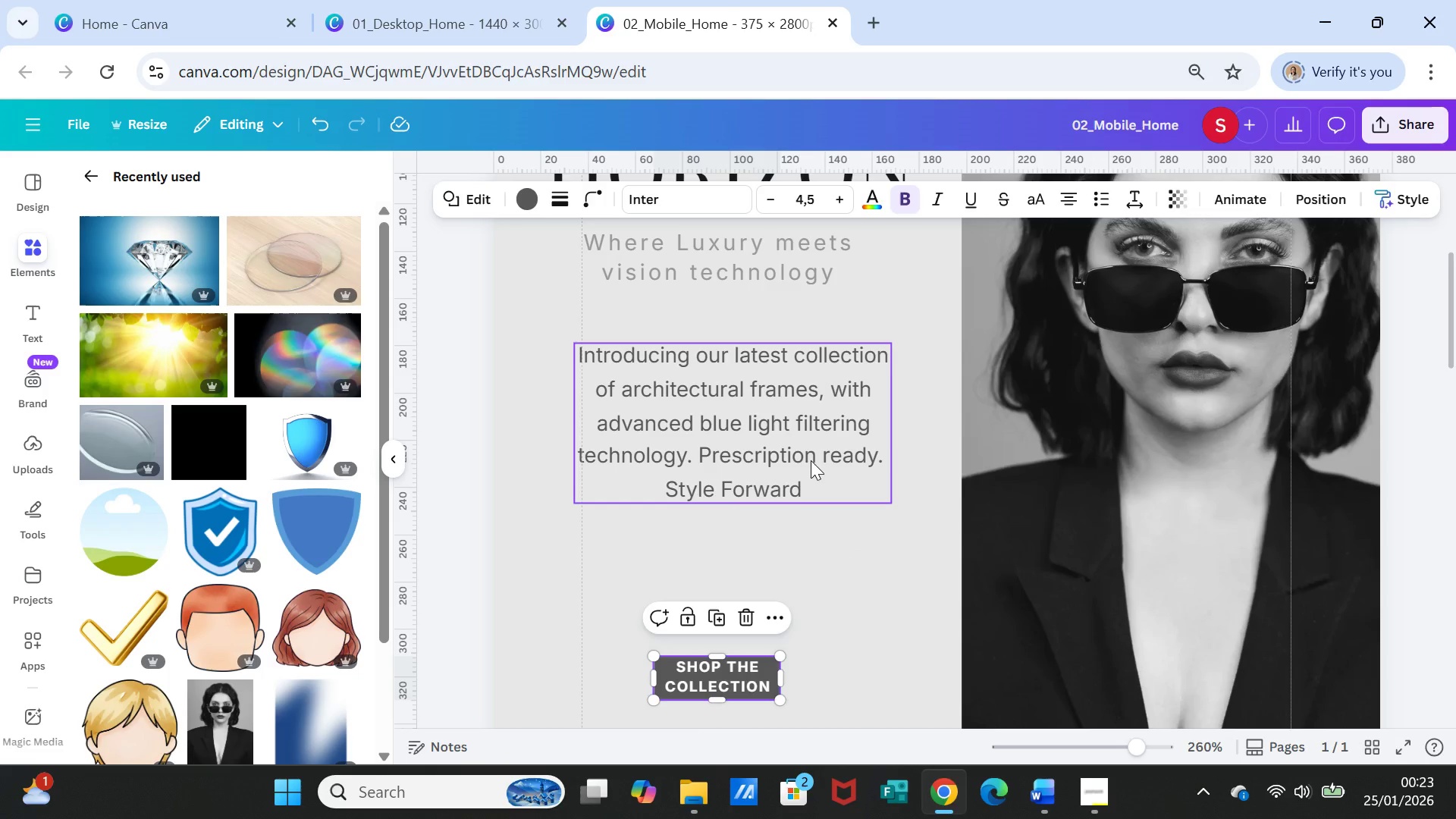 
left_click_drag(start_coordinate=[811, 460], to_coordinate=[808, 507])
 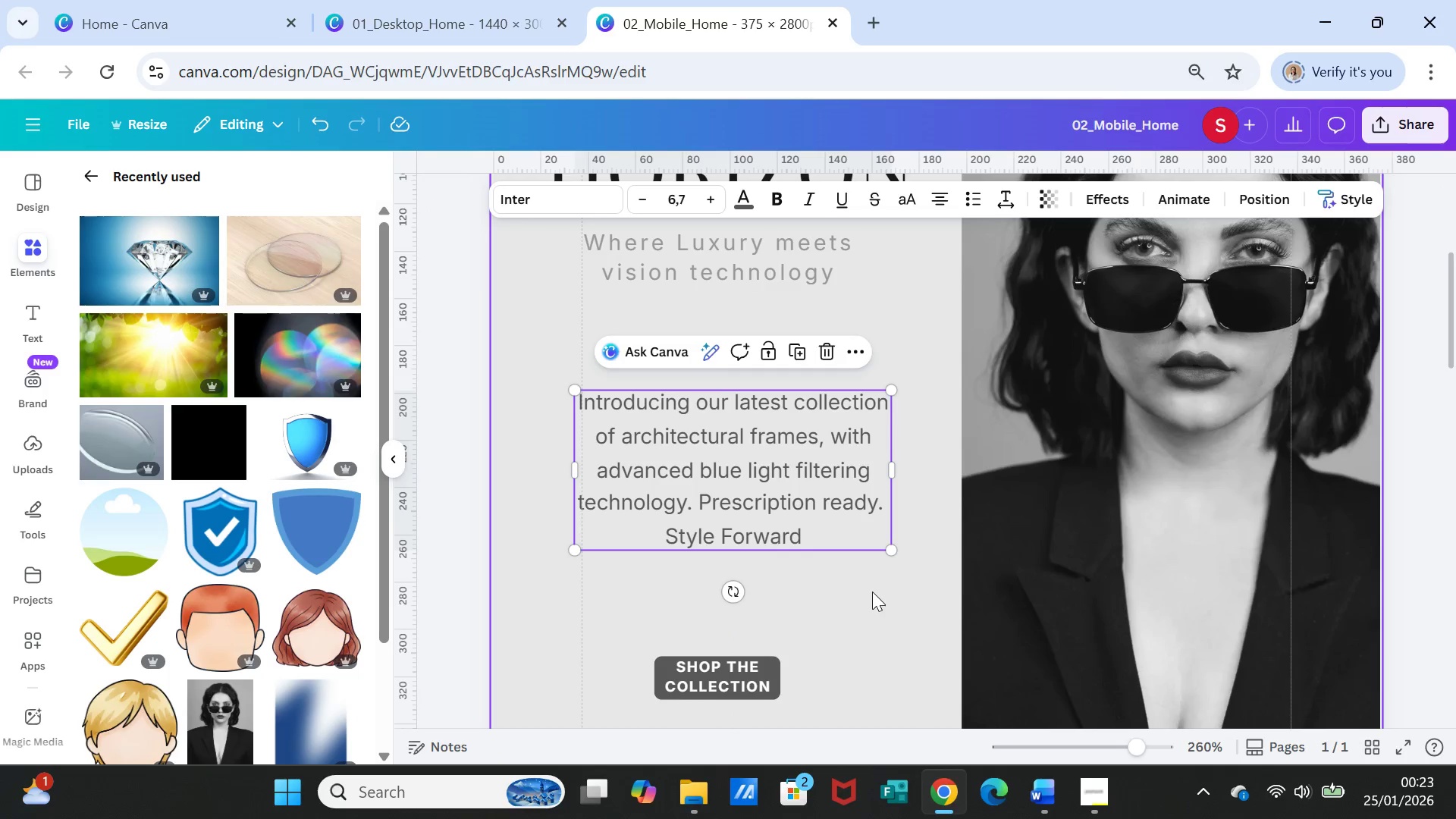 
left_click([872, 592])
 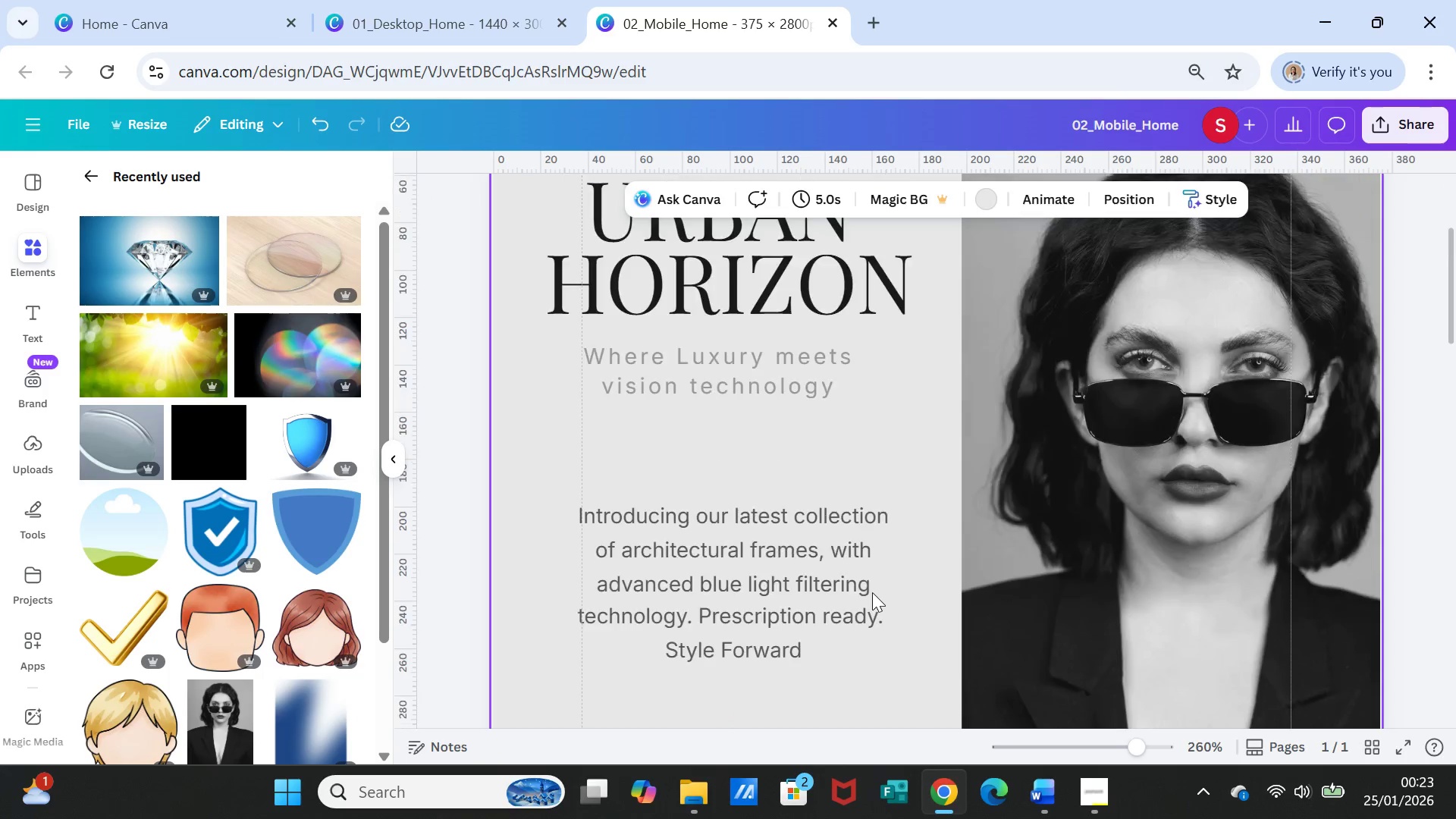 
scroll: coordinate [872, 592], scroll_direction: up, amount: 1.0
 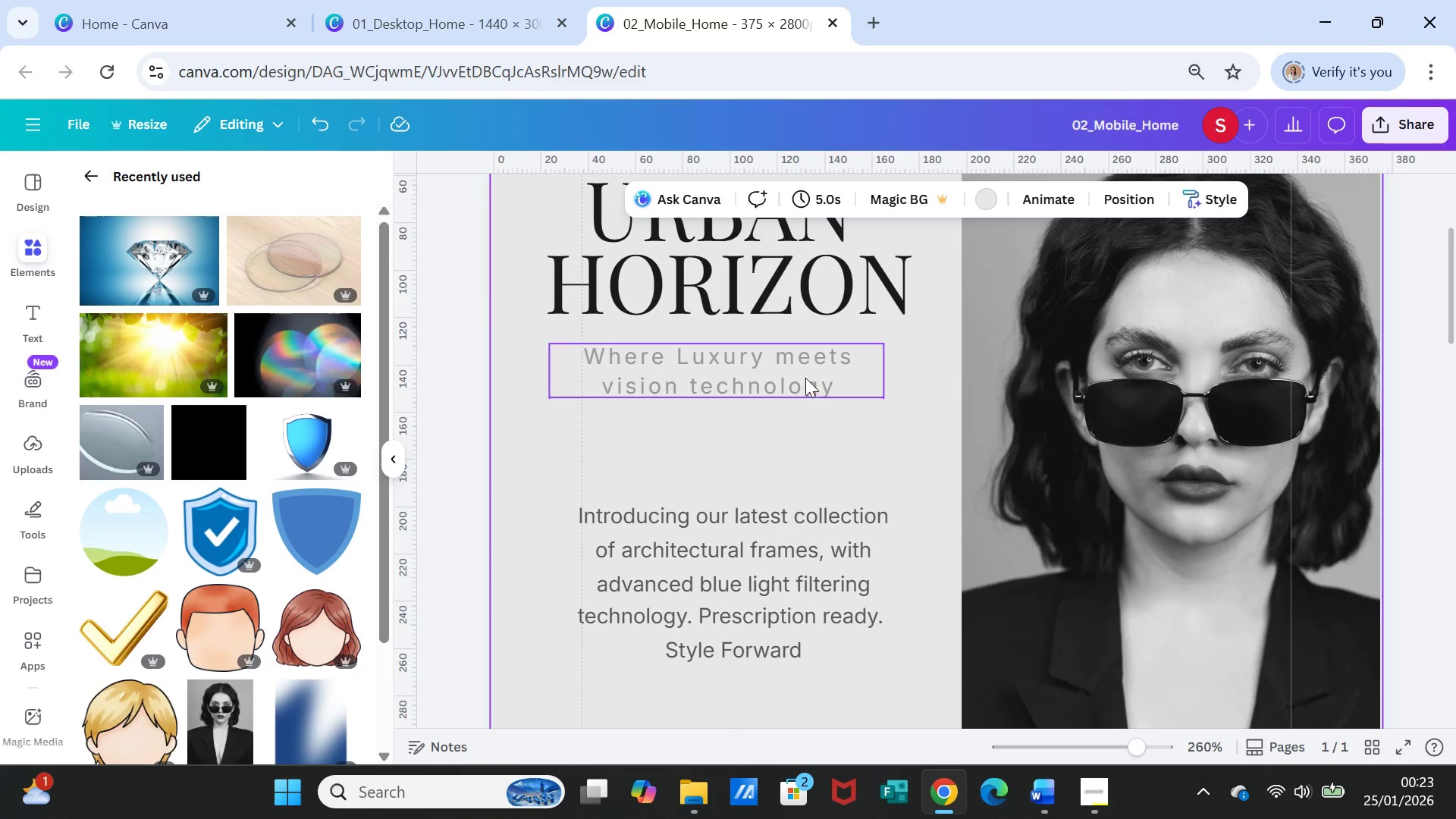 
left_click_drag(start_coordinate=[805, 377], to_coordinate=[813, 413])
 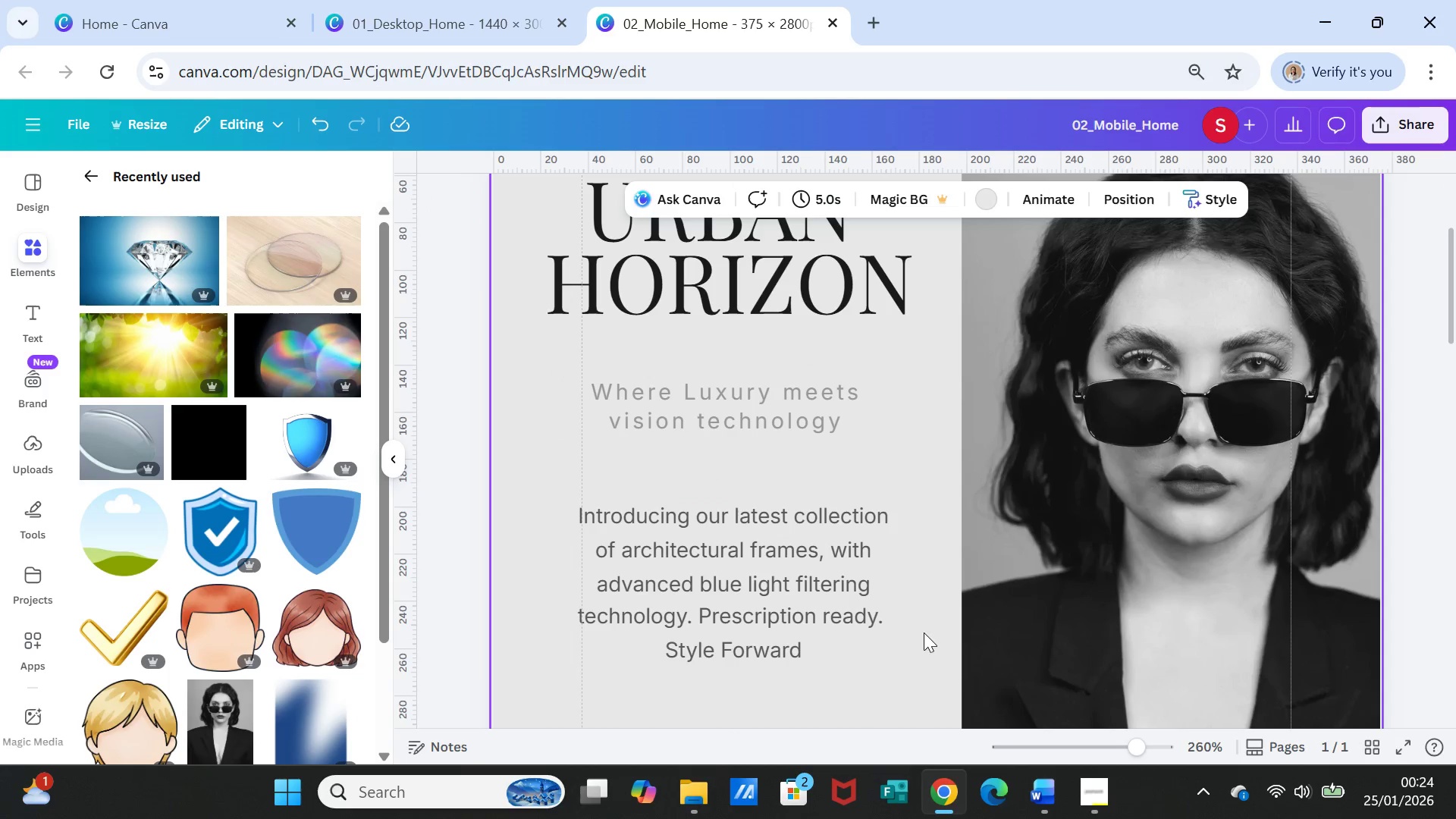 
scroll: coordinate [921, 625], scroll_direction: down, amount: 5.0
 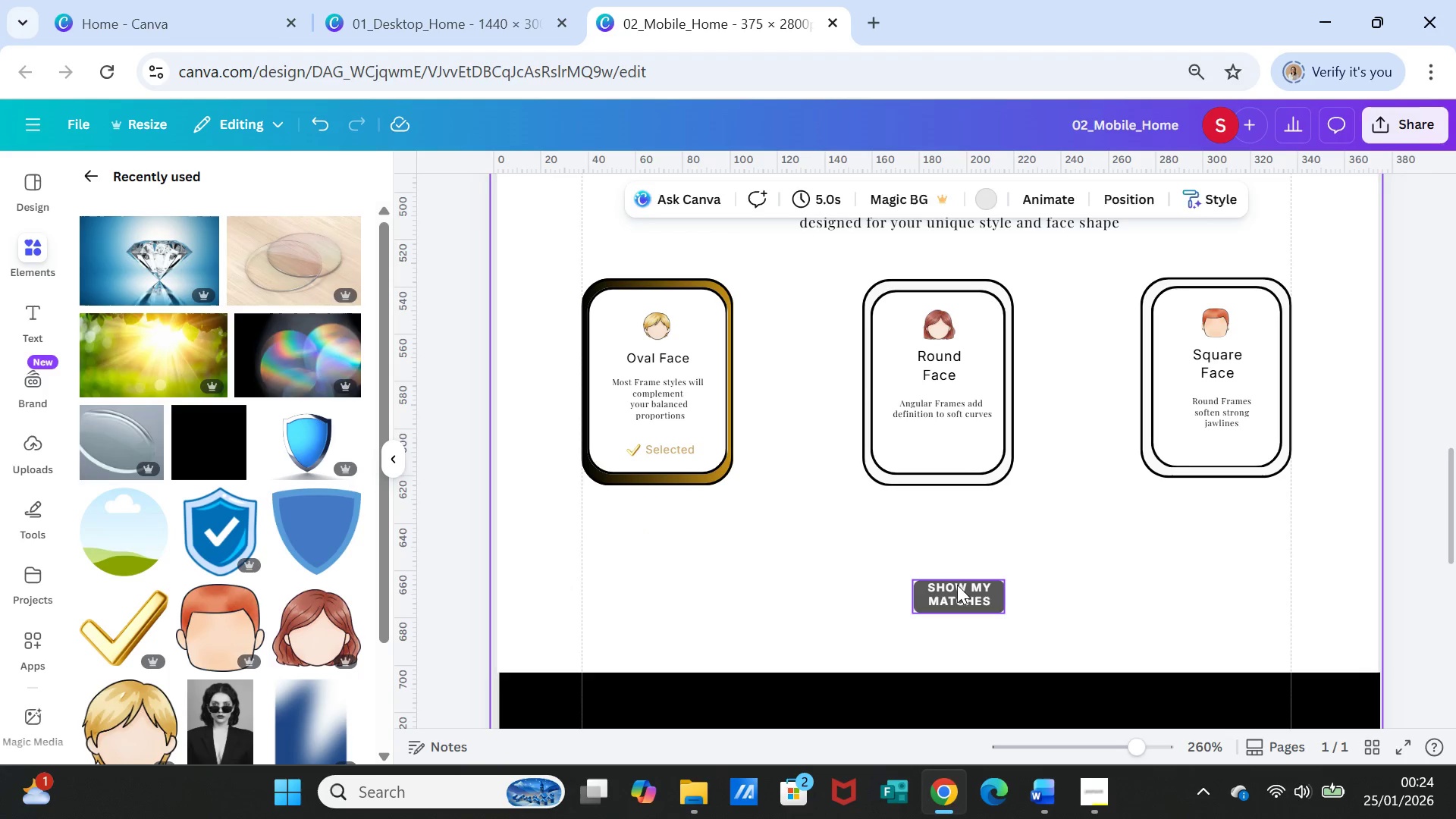 
left_click([957, 585])
 